 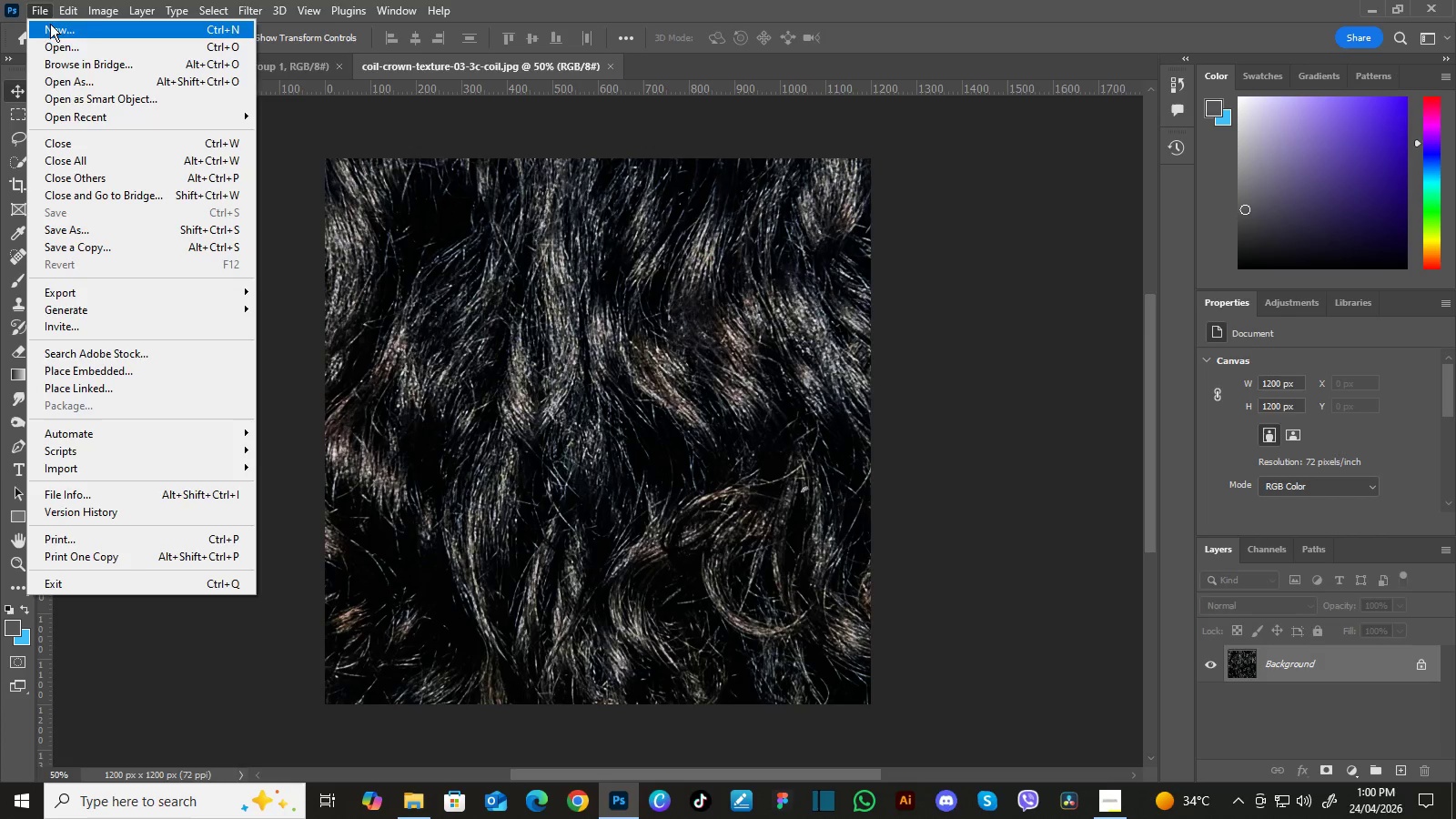 
left_click([60, 40])
 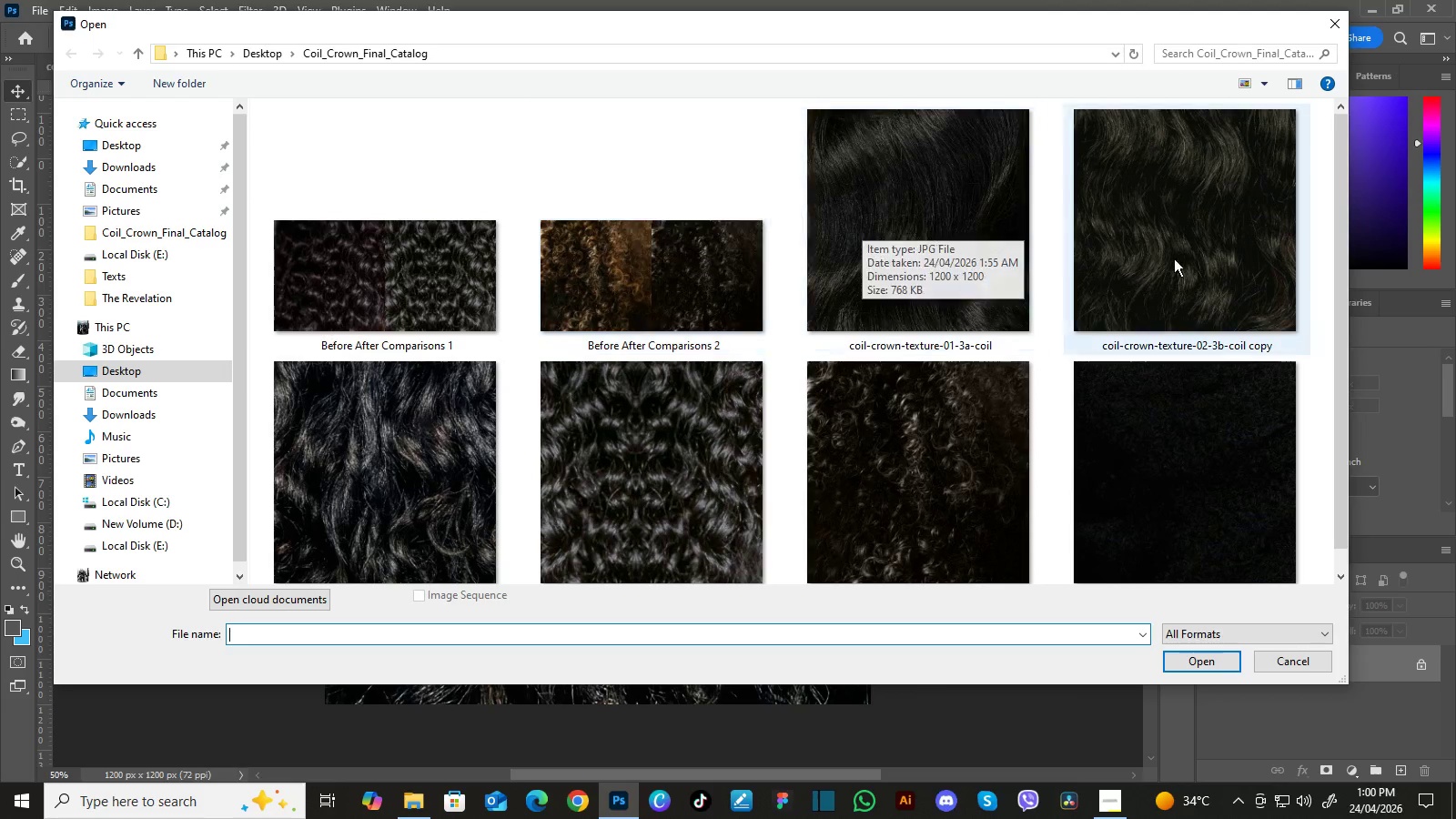 
left_click_drag(start_coordinate=[1338, 207], to_coordinate=[1336, 267])
 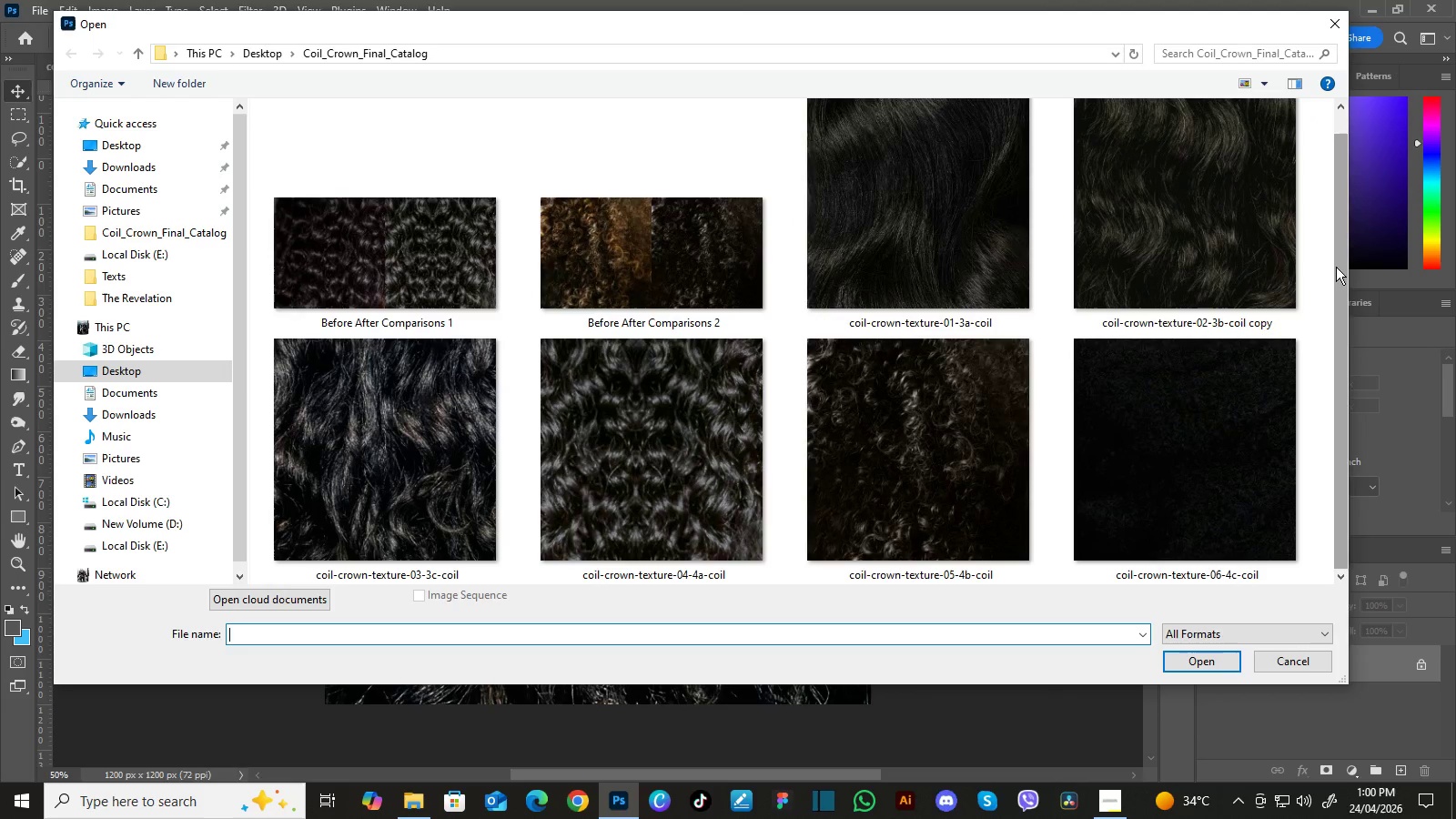 
left_click_drag(start_coordinate=[1336, 267], to_coordinate=[1336, 222])
 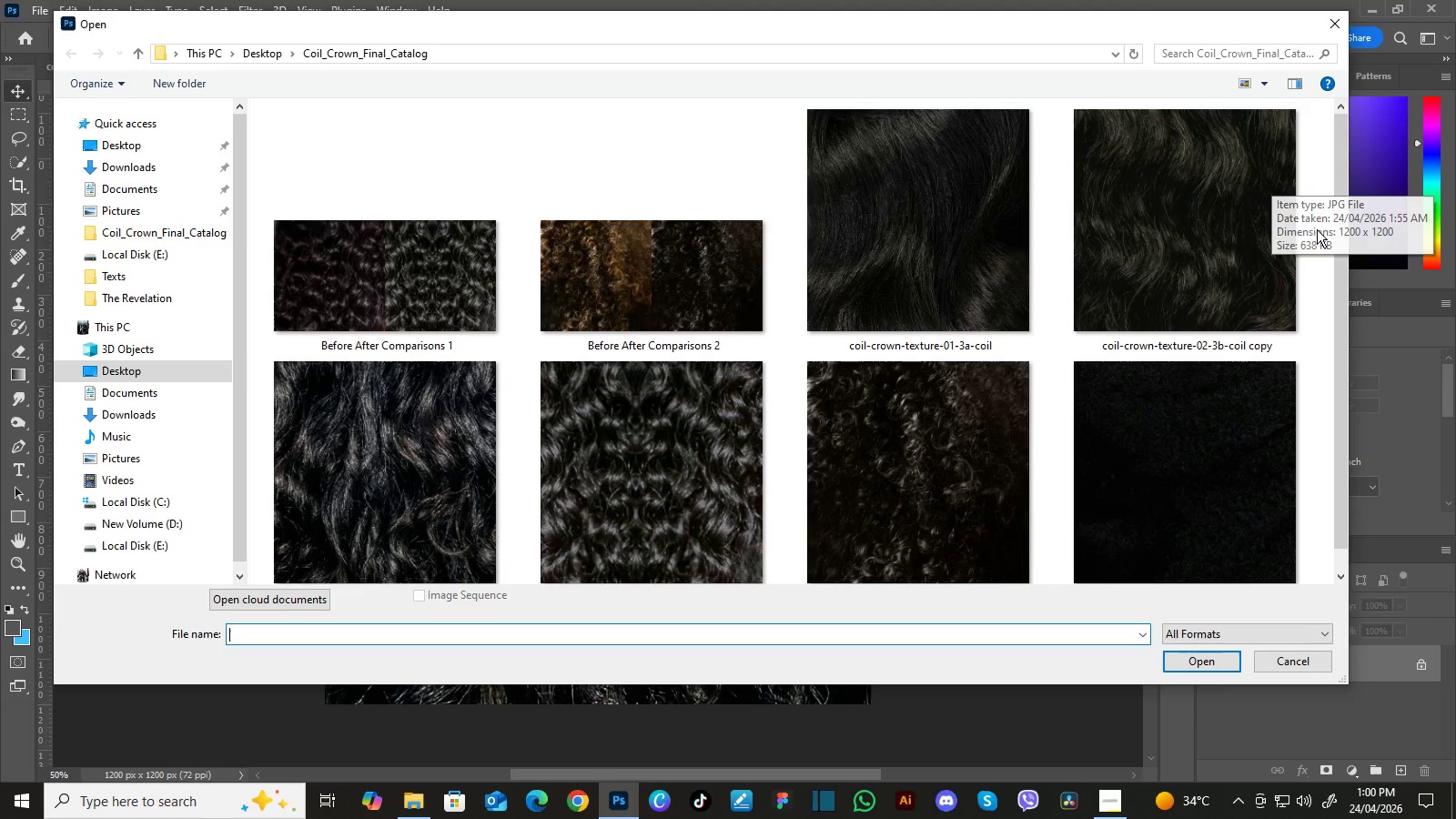 
left_click_drag(start_coordinate=[1345, 210], to_coordinate=[1345, 203])
 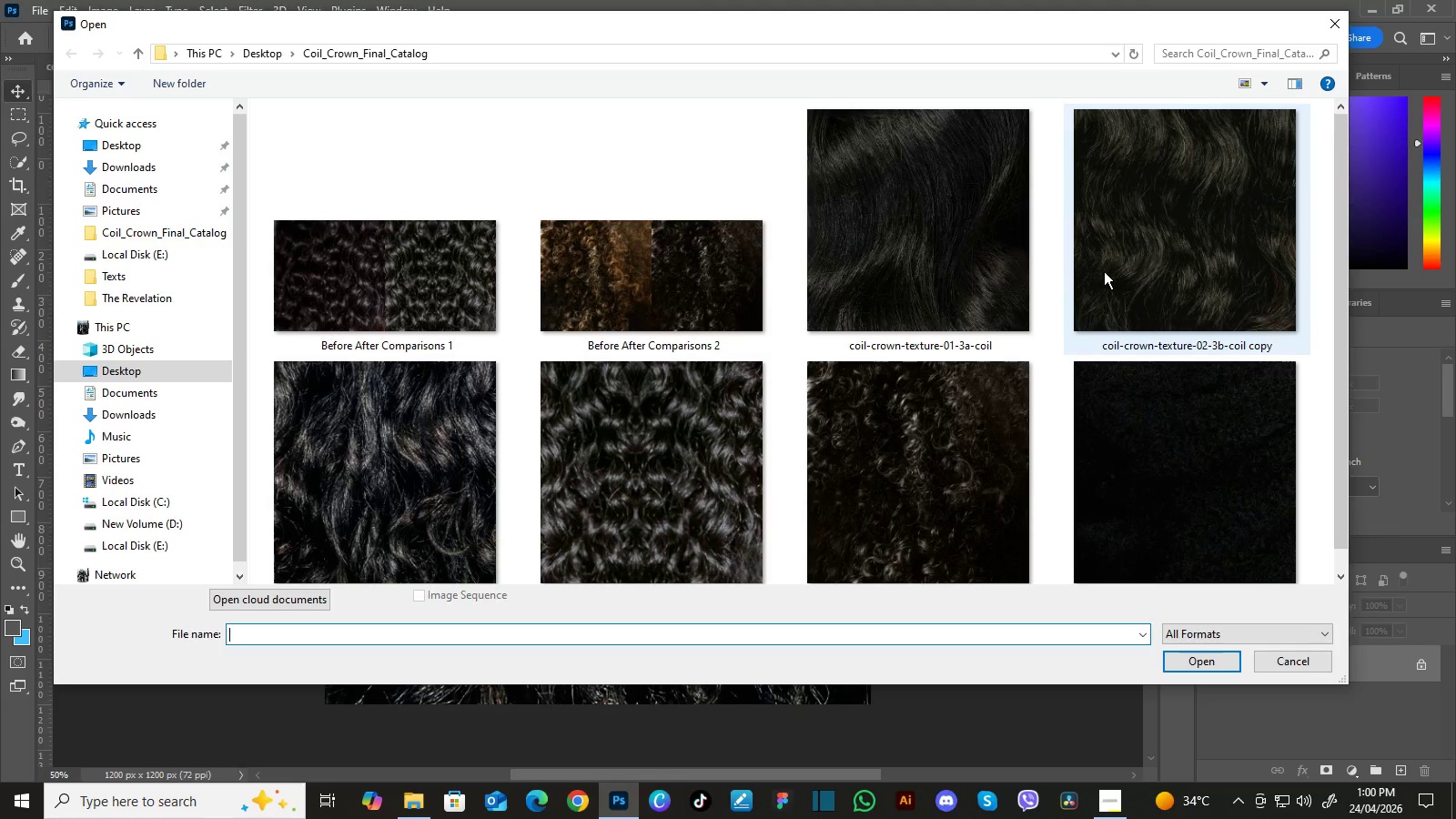 
left_click([1144, 245])
 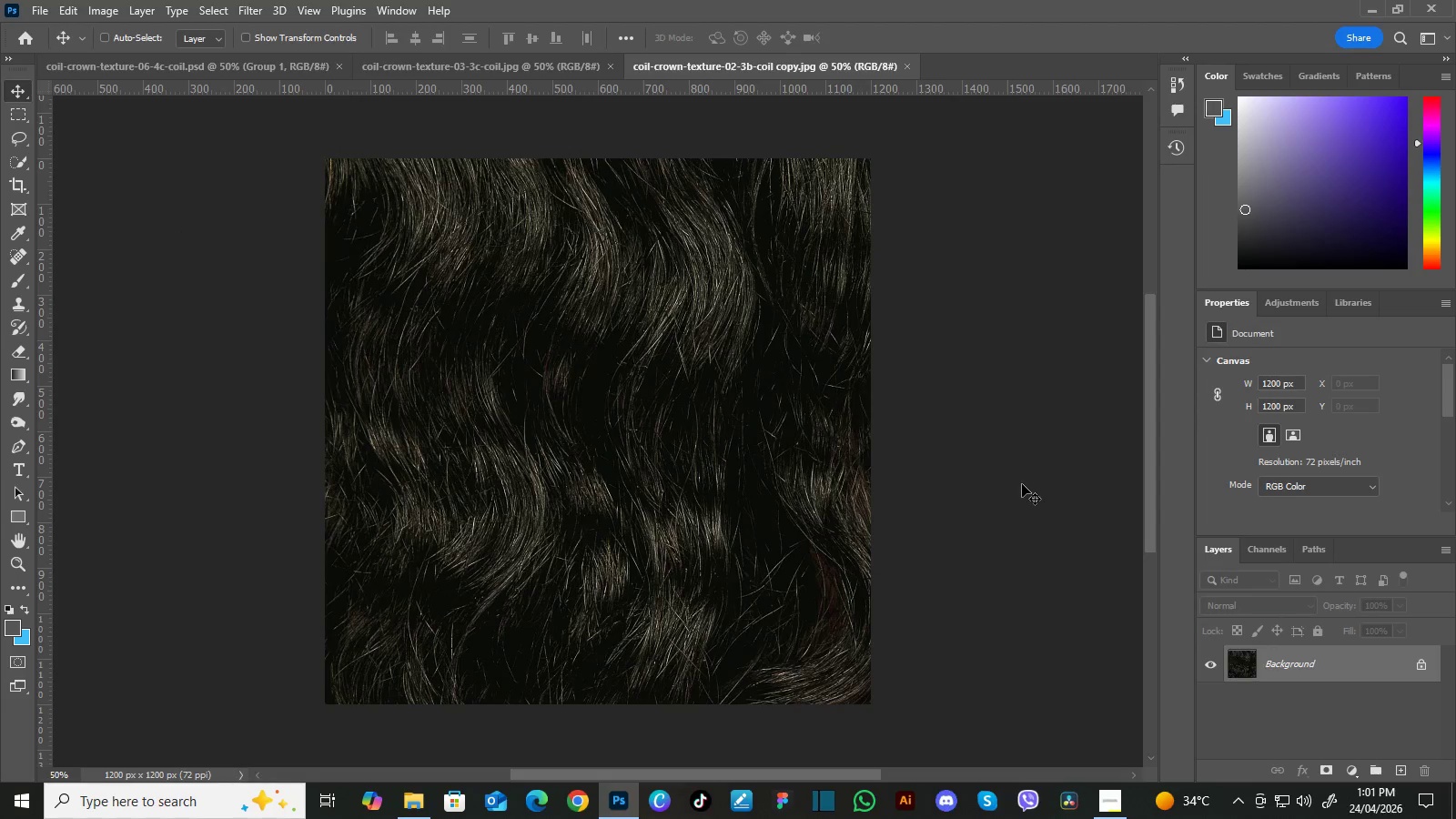 
key(Control+Minus)
 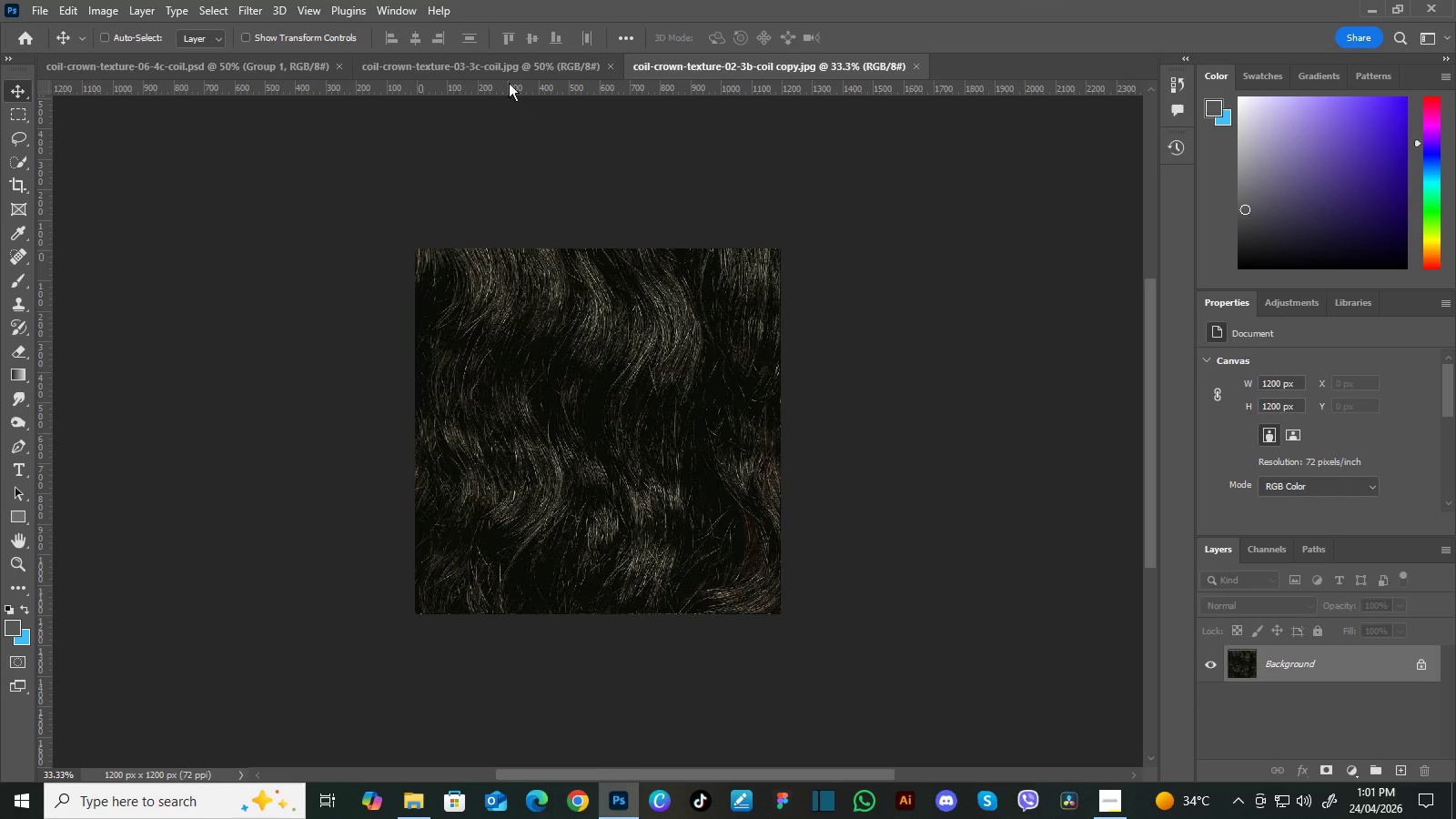 
left_click([515, 58])
 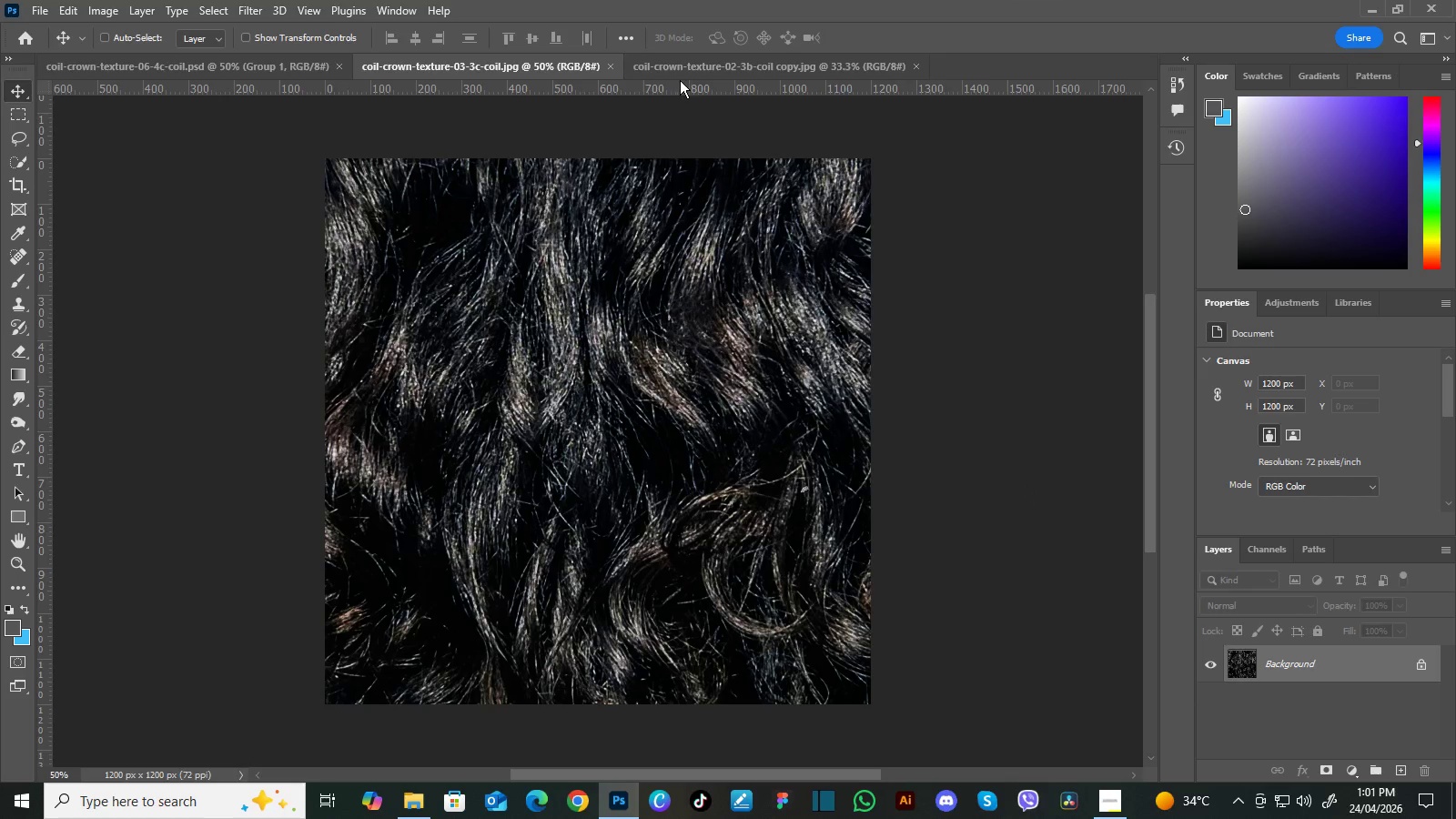 
left_click([693, 65])
 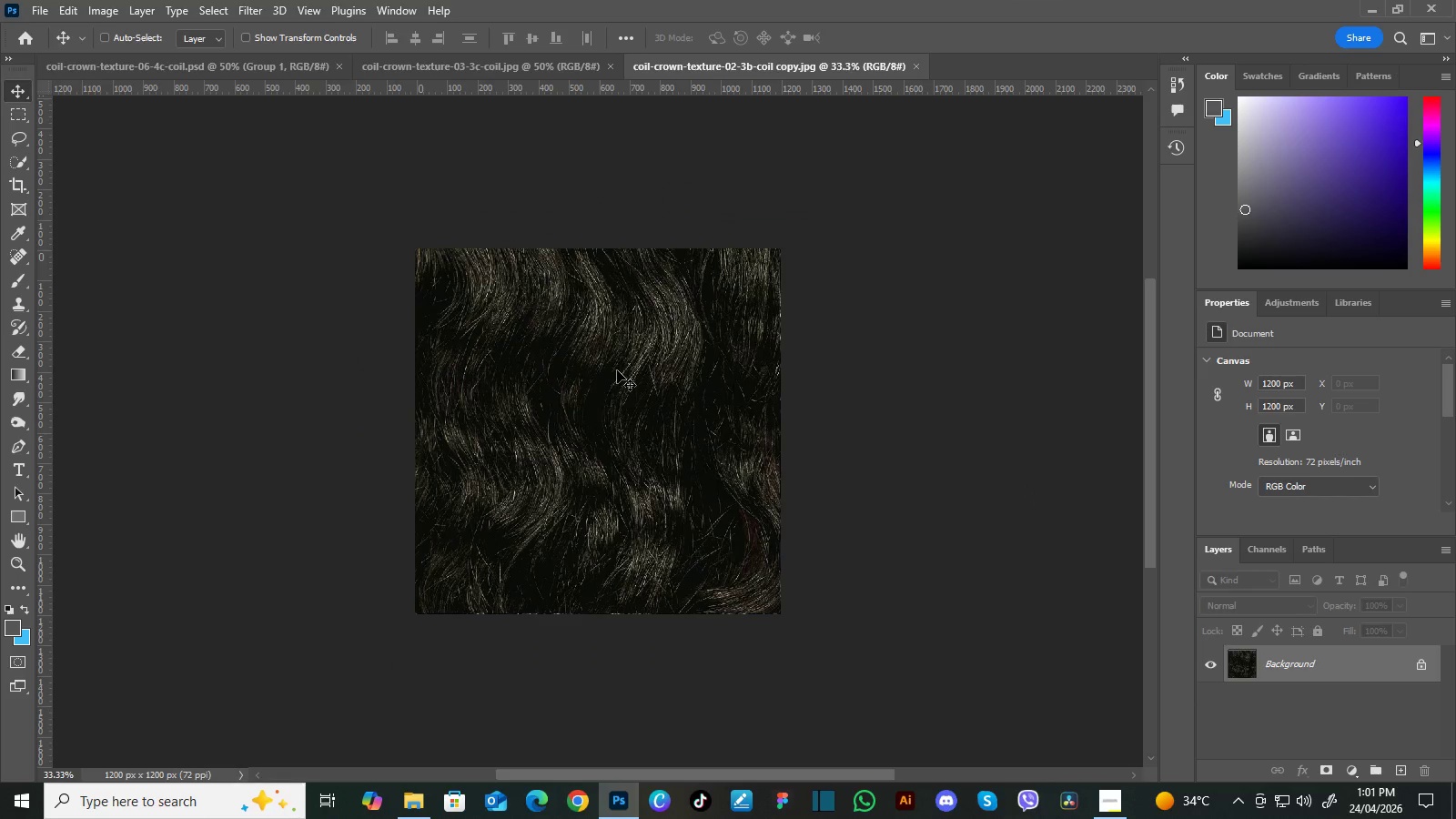 
left_click_drag(start_coordinate=[617, 370], to_coordinate=[666, 364])
 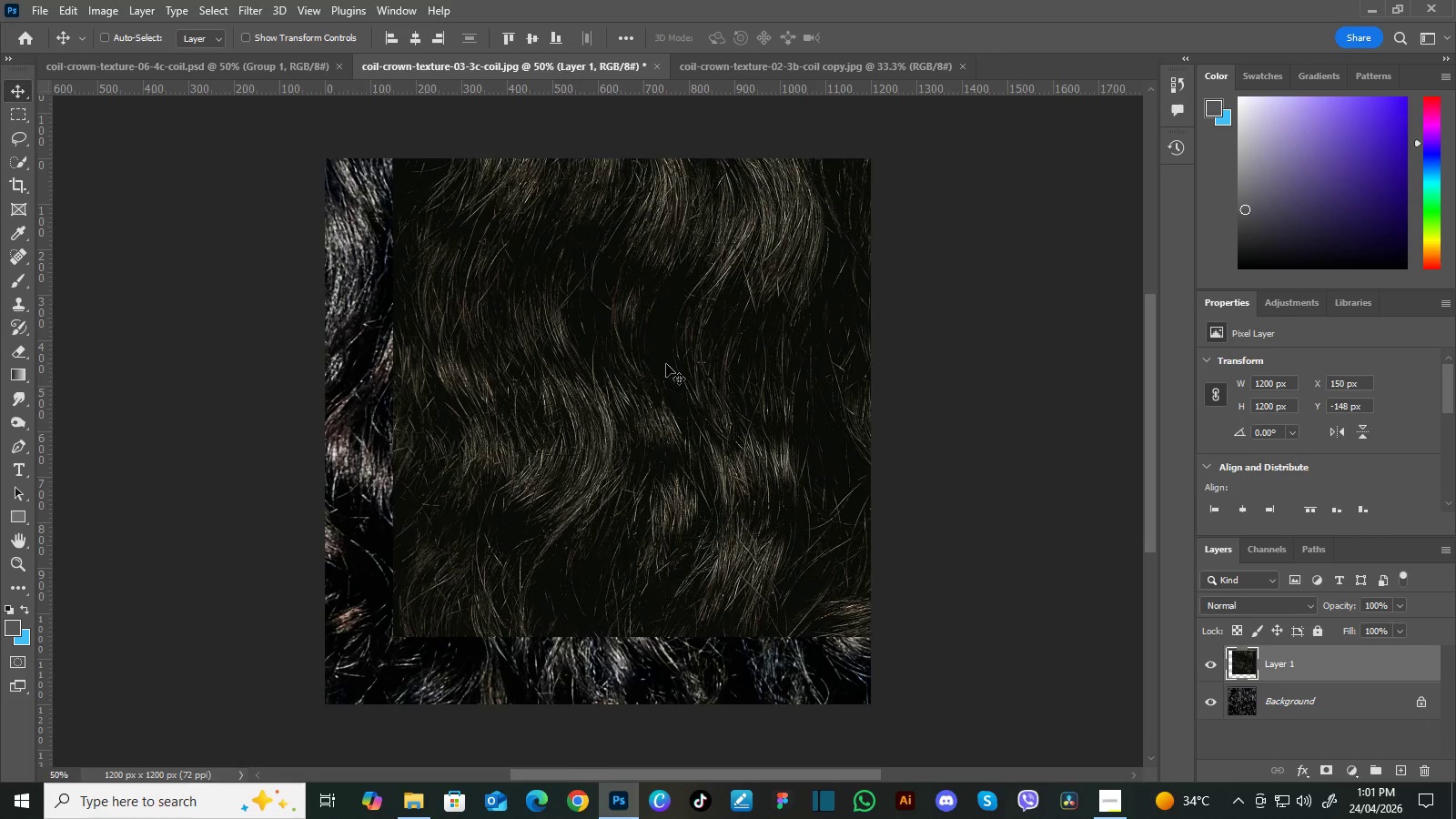 
left_click_drag(start_coordinate=[666, 364], to_coordinate=[801, 428])
 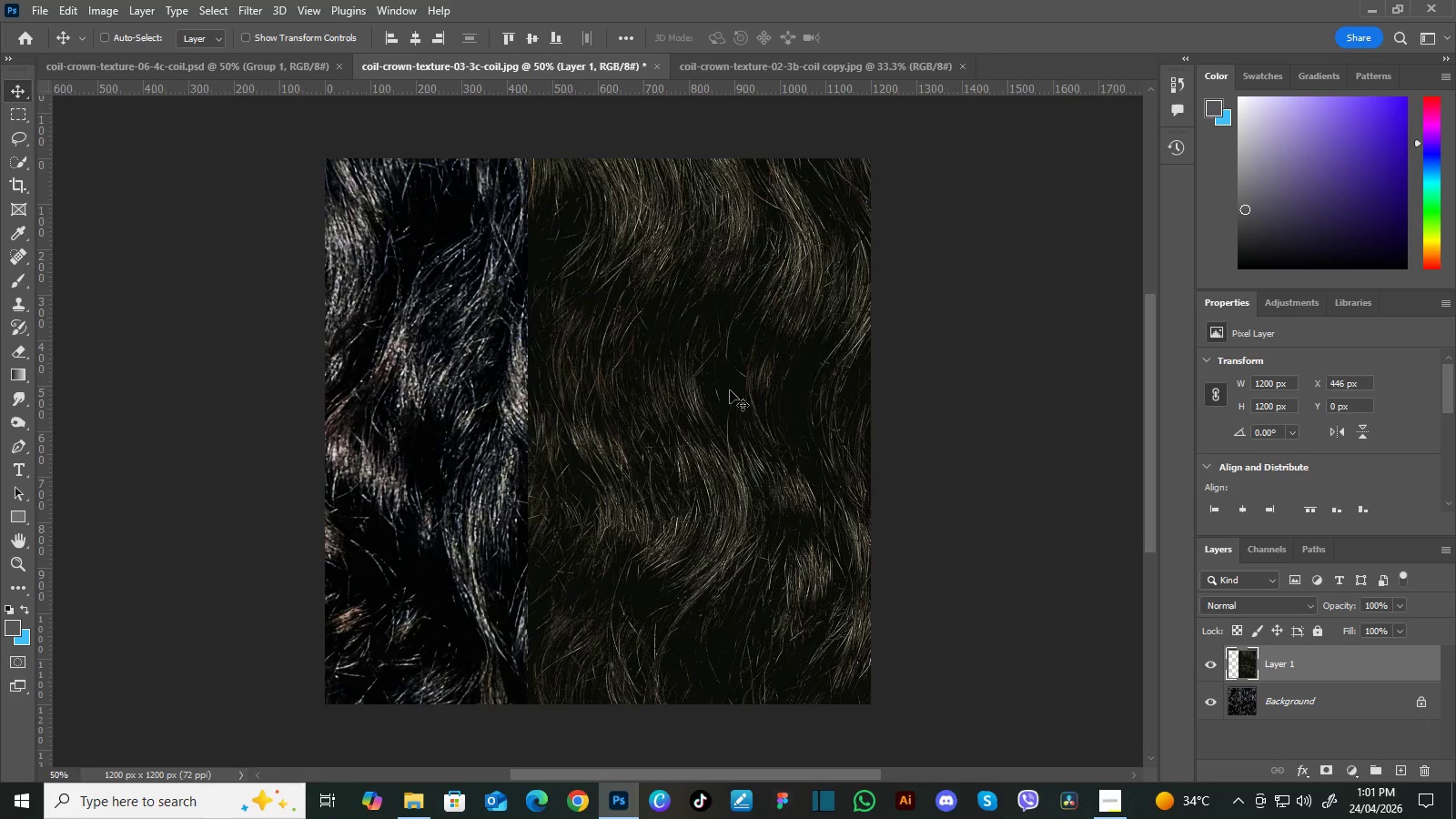 
left_click_drag(start_coordinate=[730, 390], to_coordinate=[799, 387])
 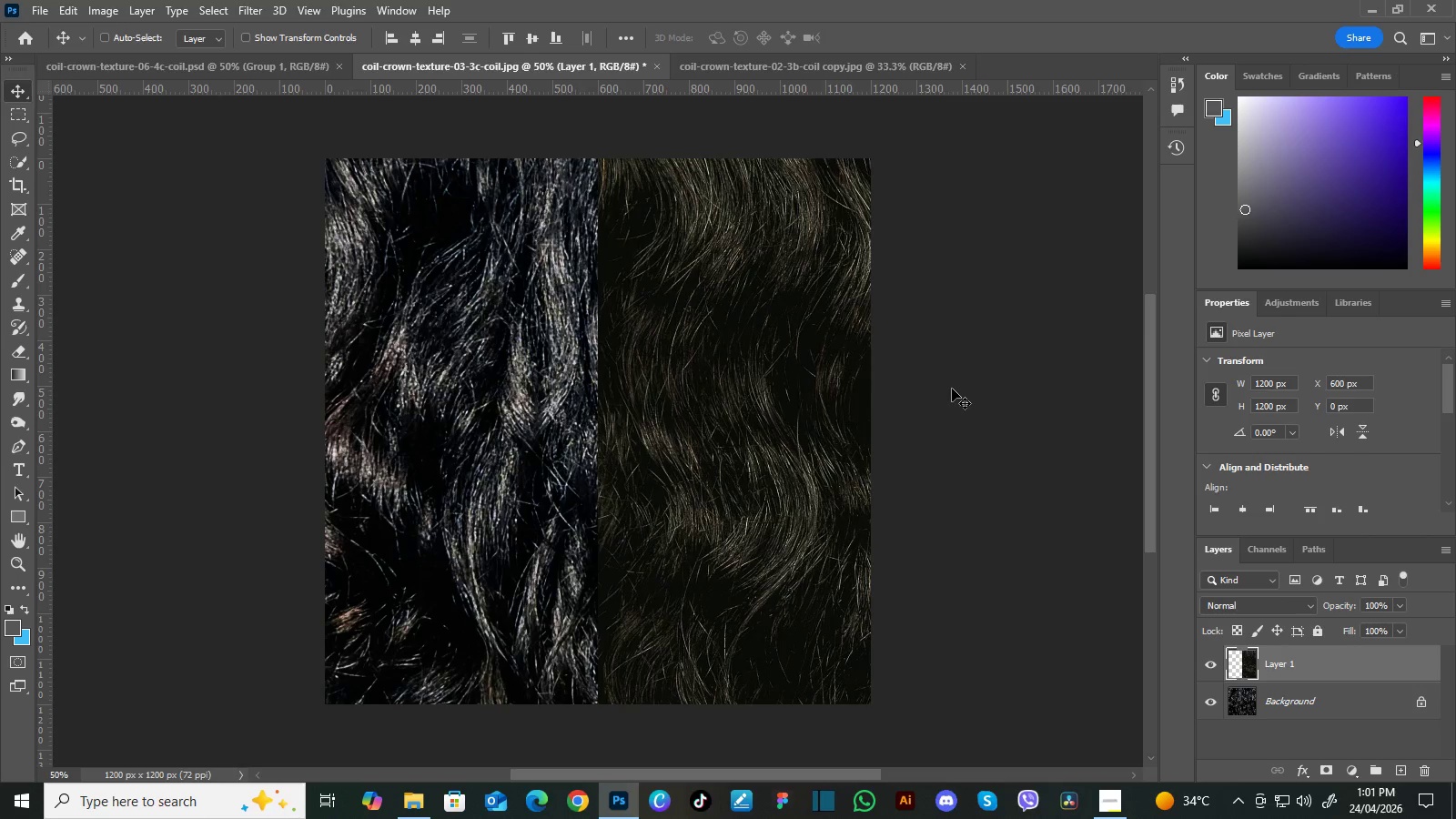 
key(Control+Minus)
 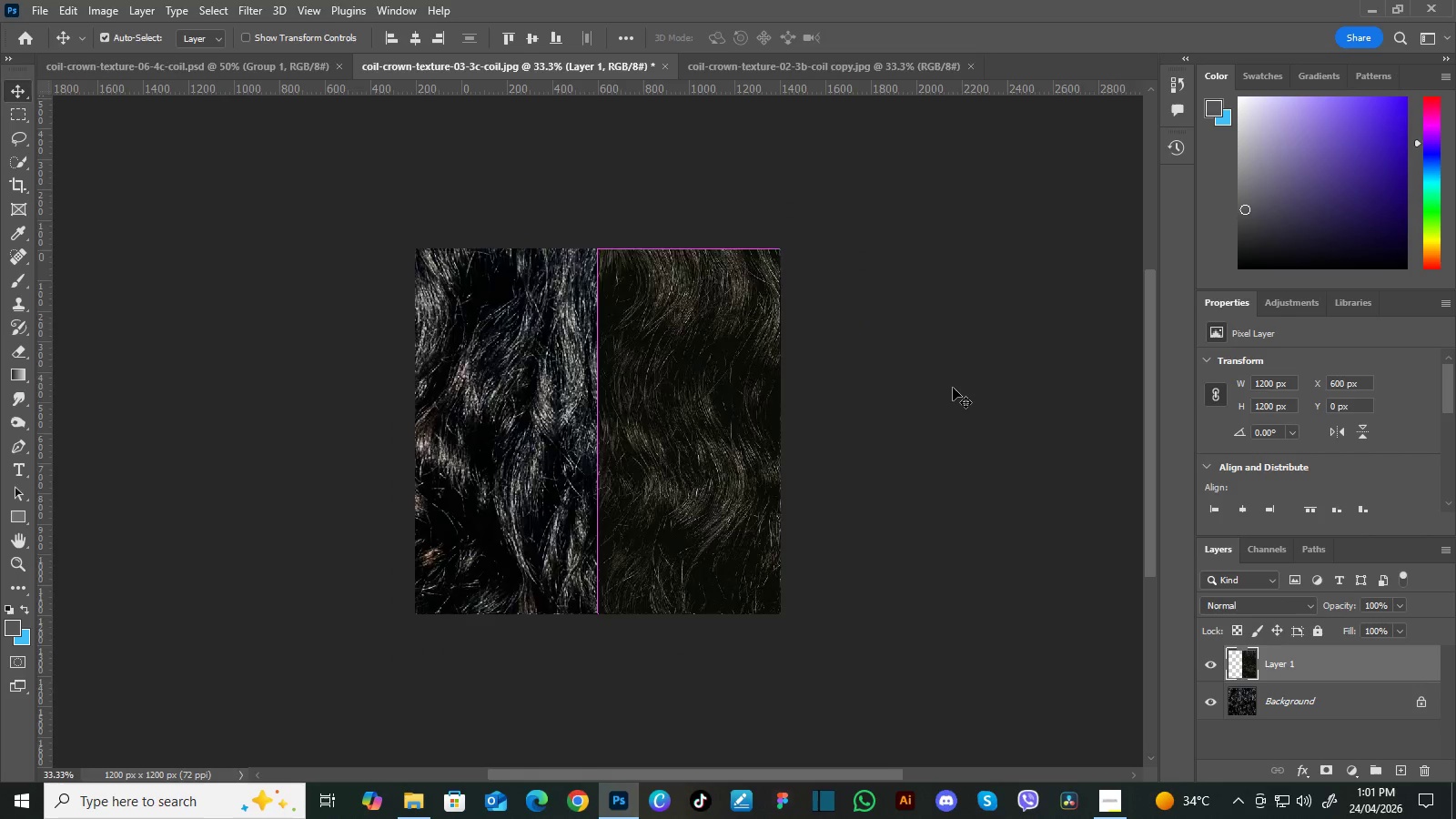 
key(Control+Minus)
 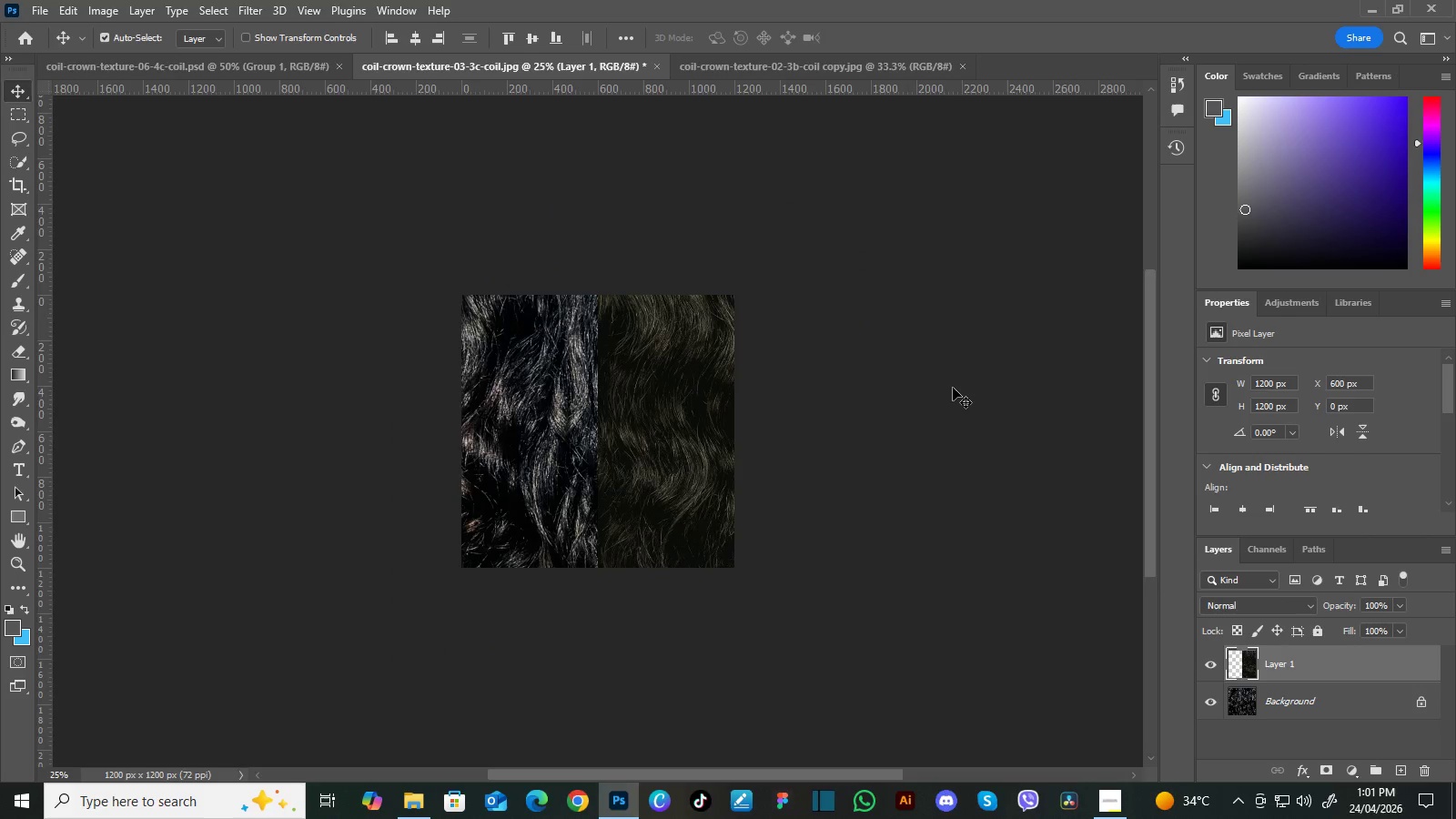 
key(Control+Equal)
 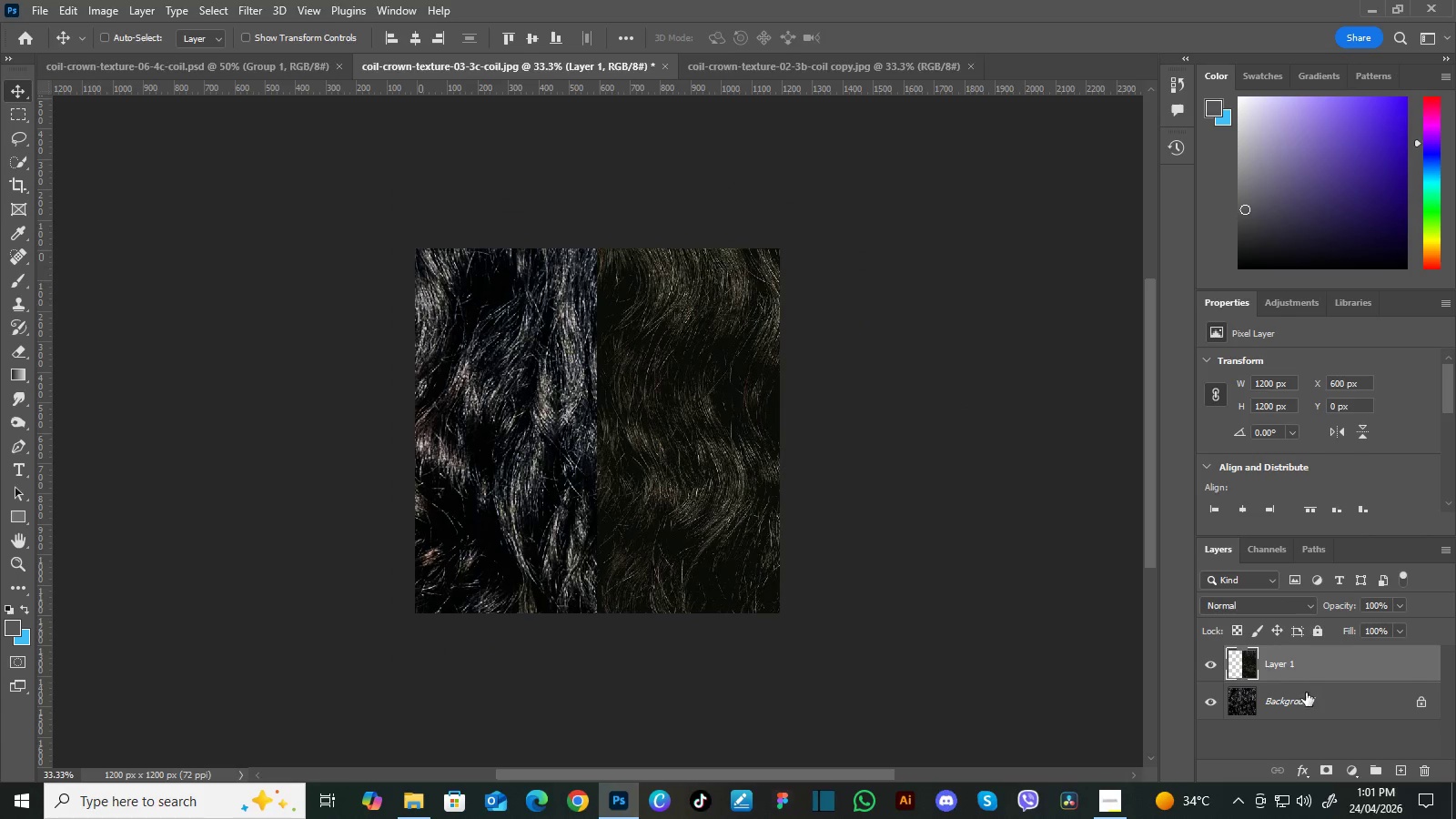 
left_click([1309, 694])
 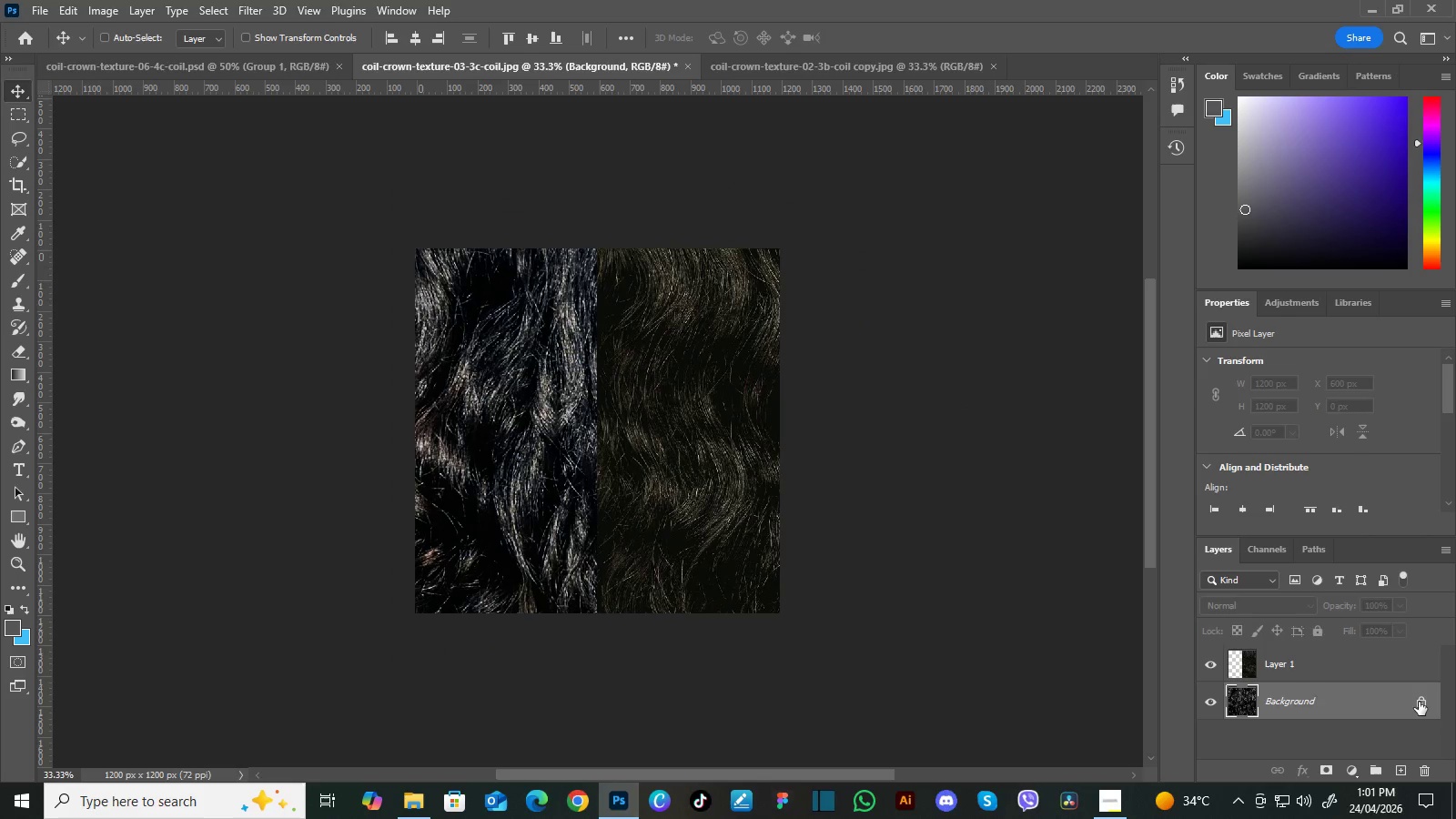 
double_click([1419, 702])
 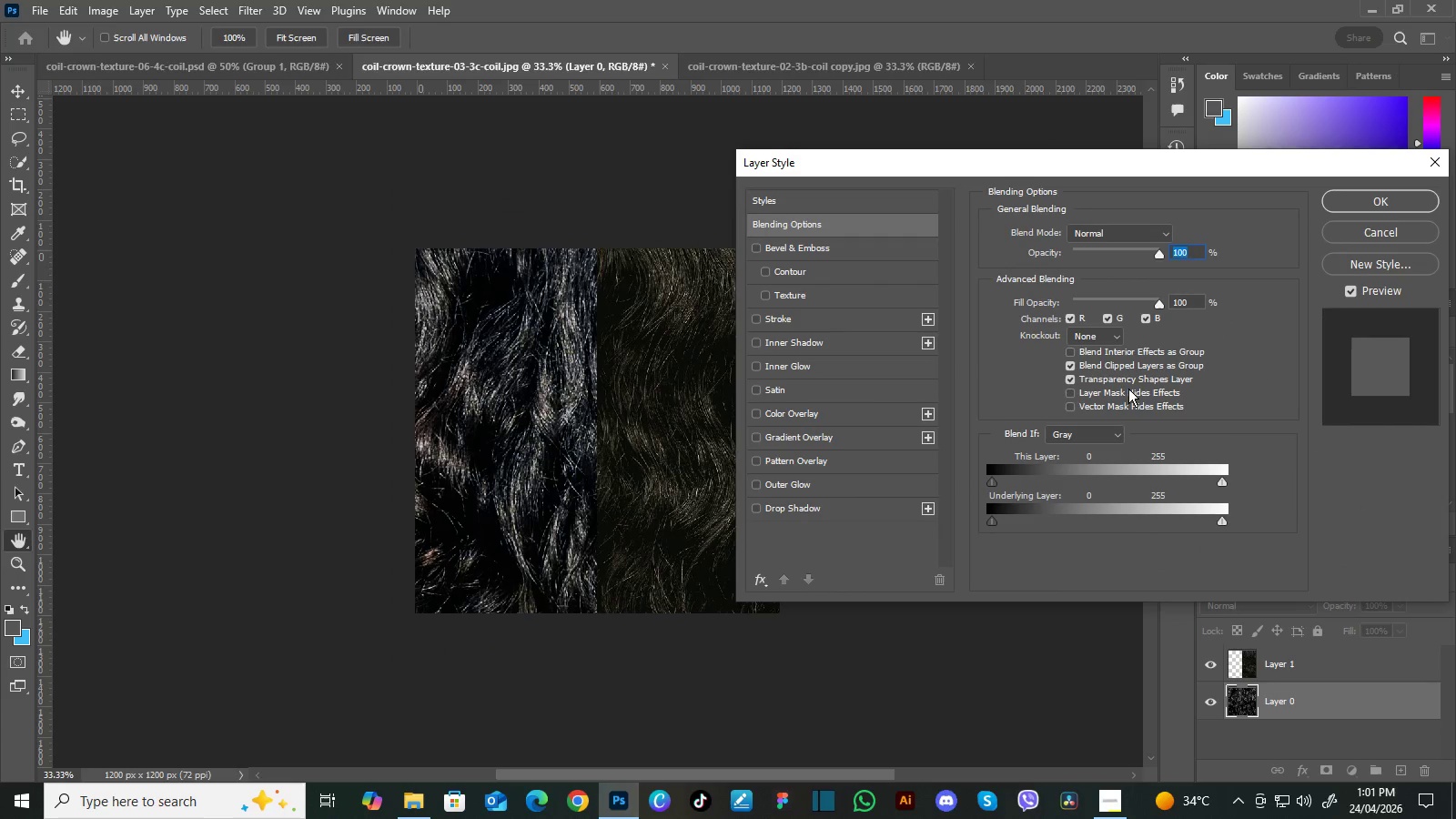 
left_click([1342, 231])
 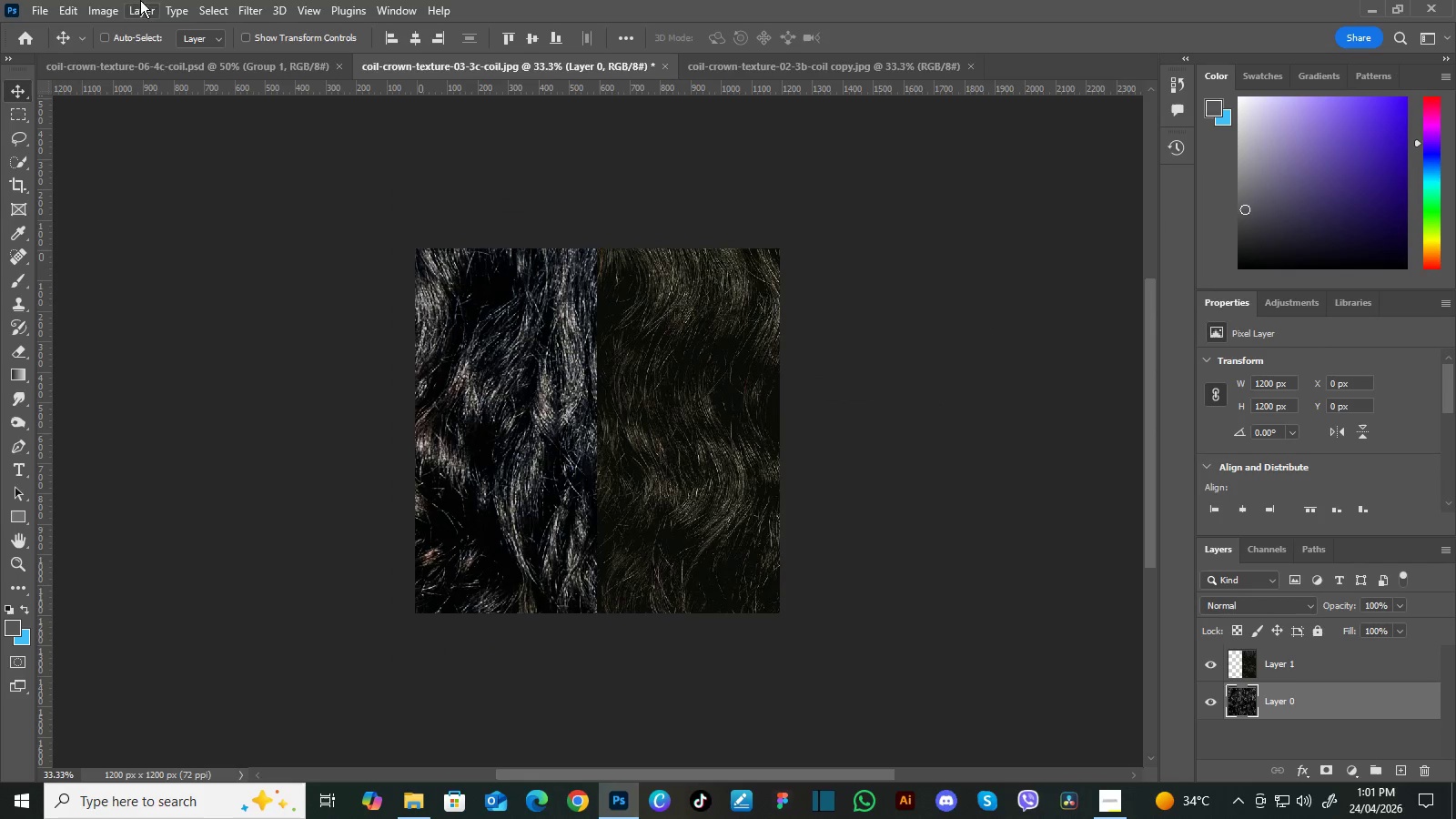 
left_click([89, 11])
 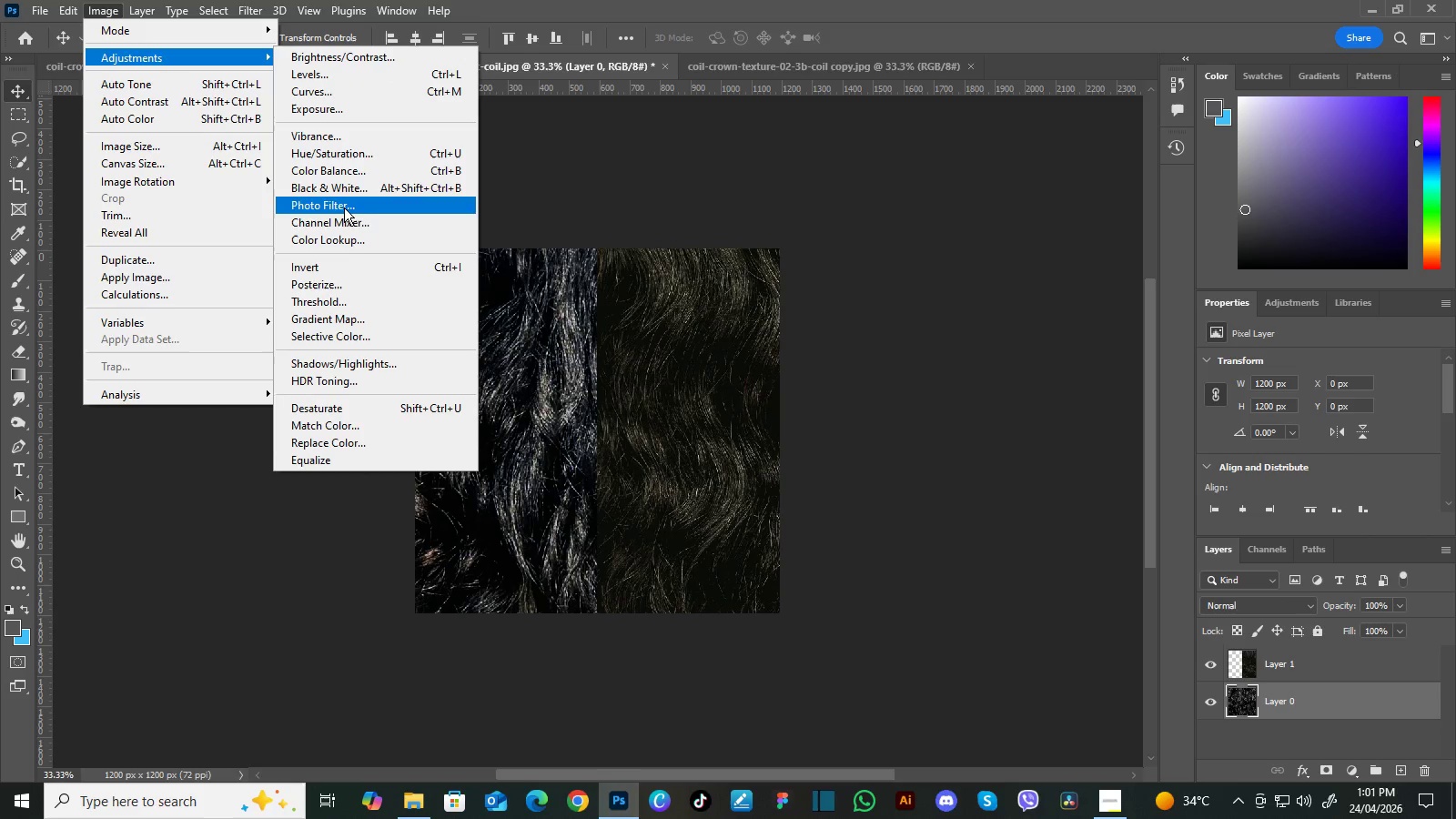 
wait(8.14)
 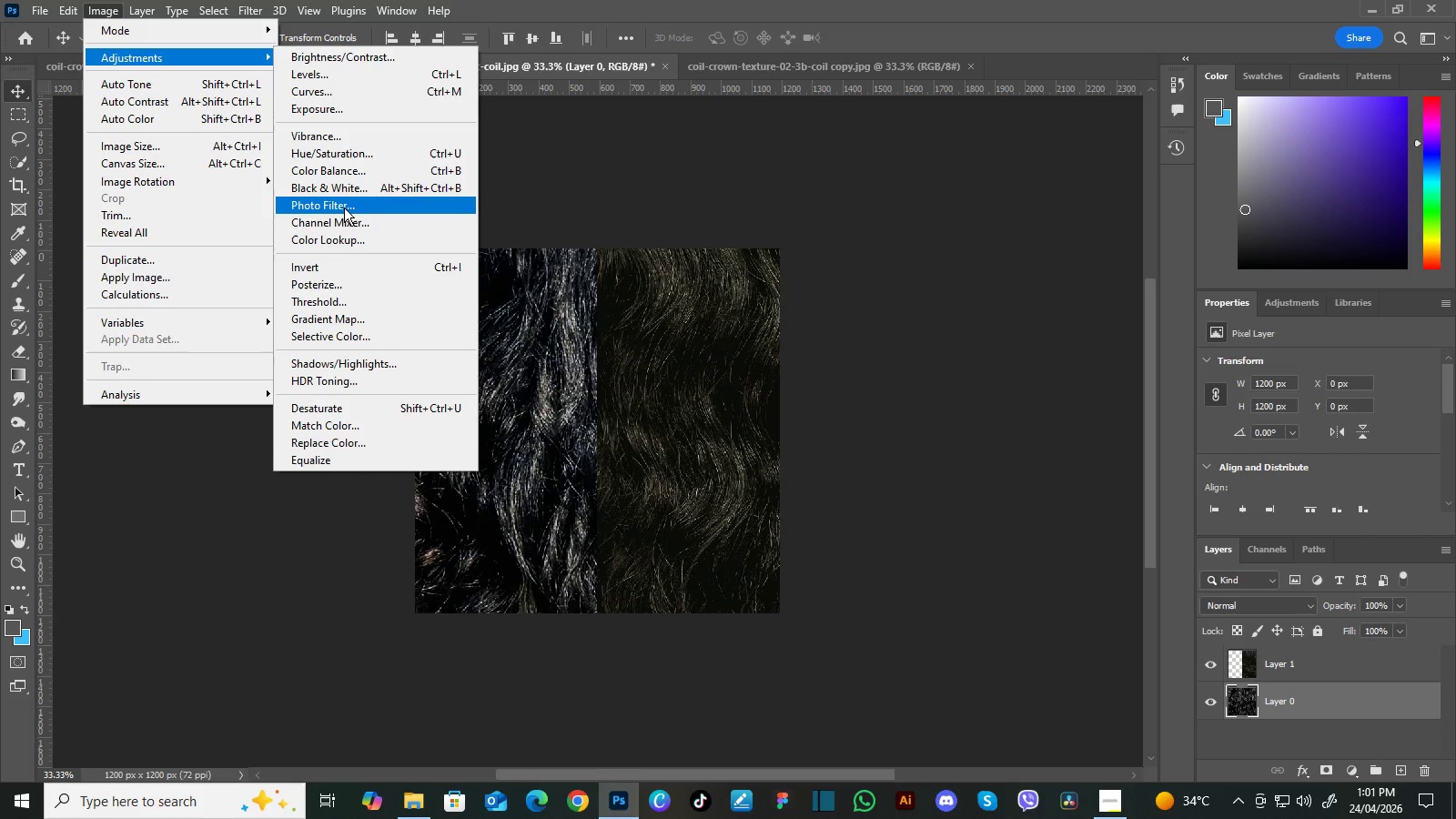 
left_click([338, 189])
 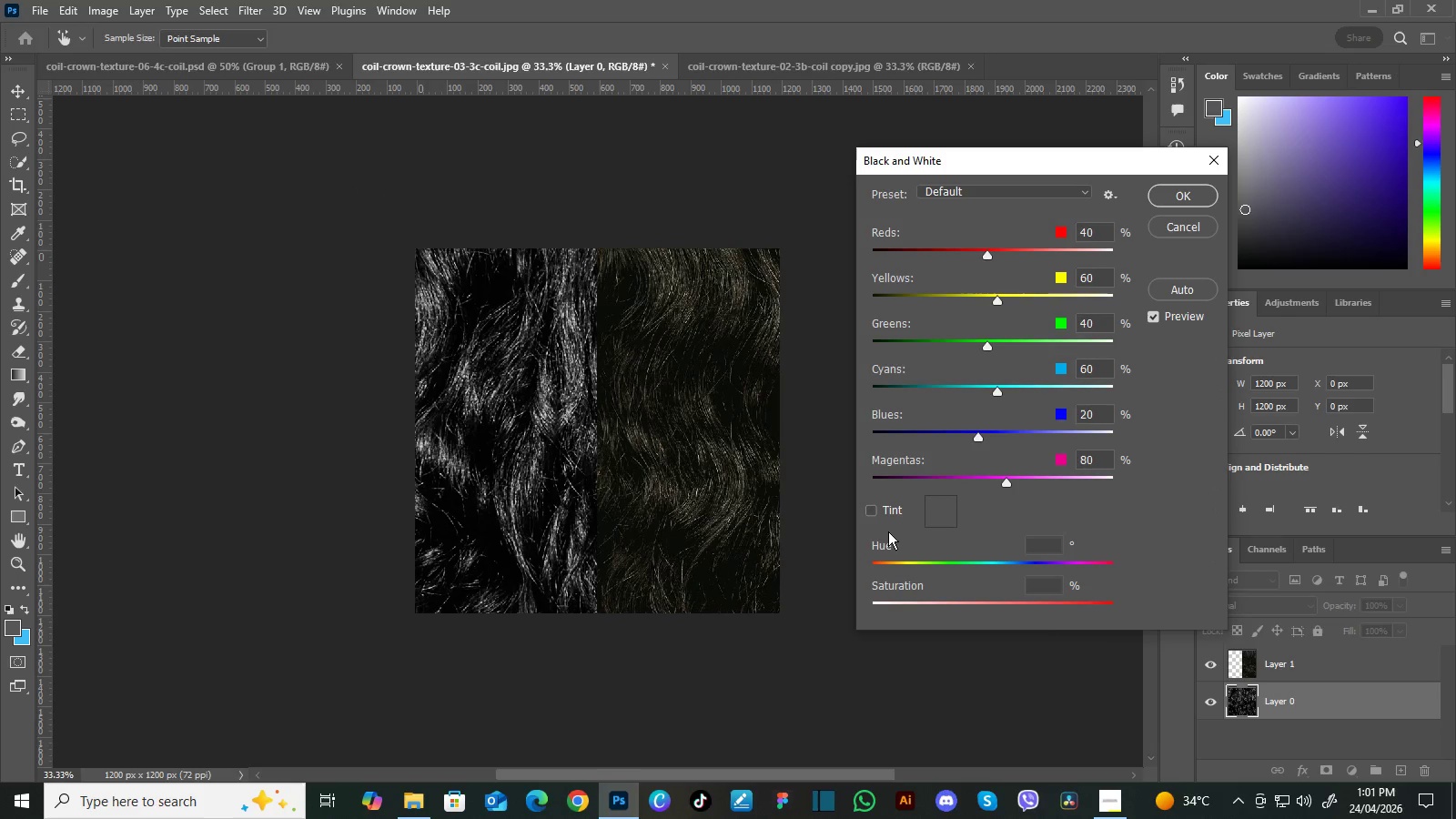 
left_click([869, 508])
 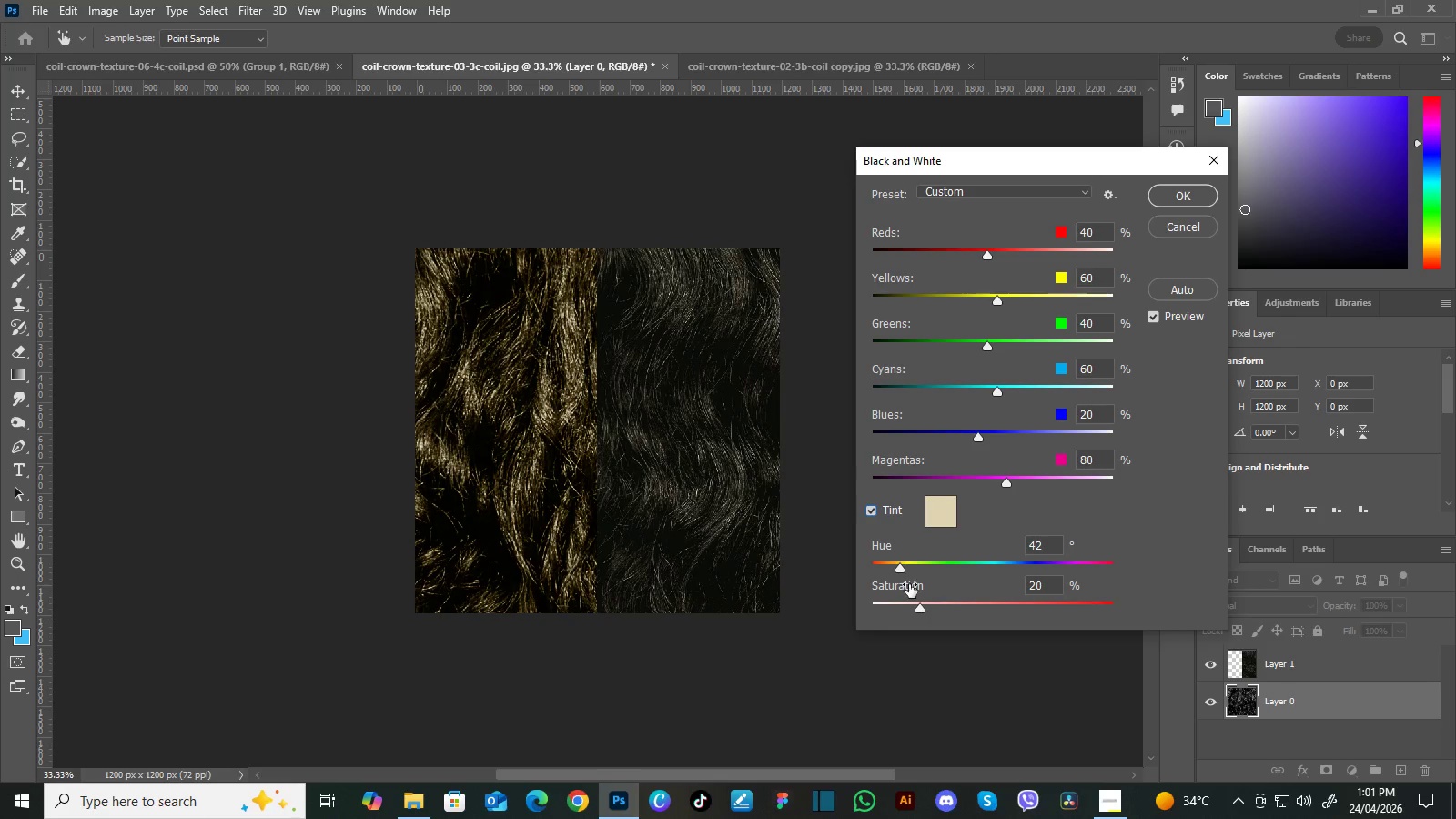 
left_click_drag(start_coordinate=[918, 607], to_coordinate=[885, 610])
 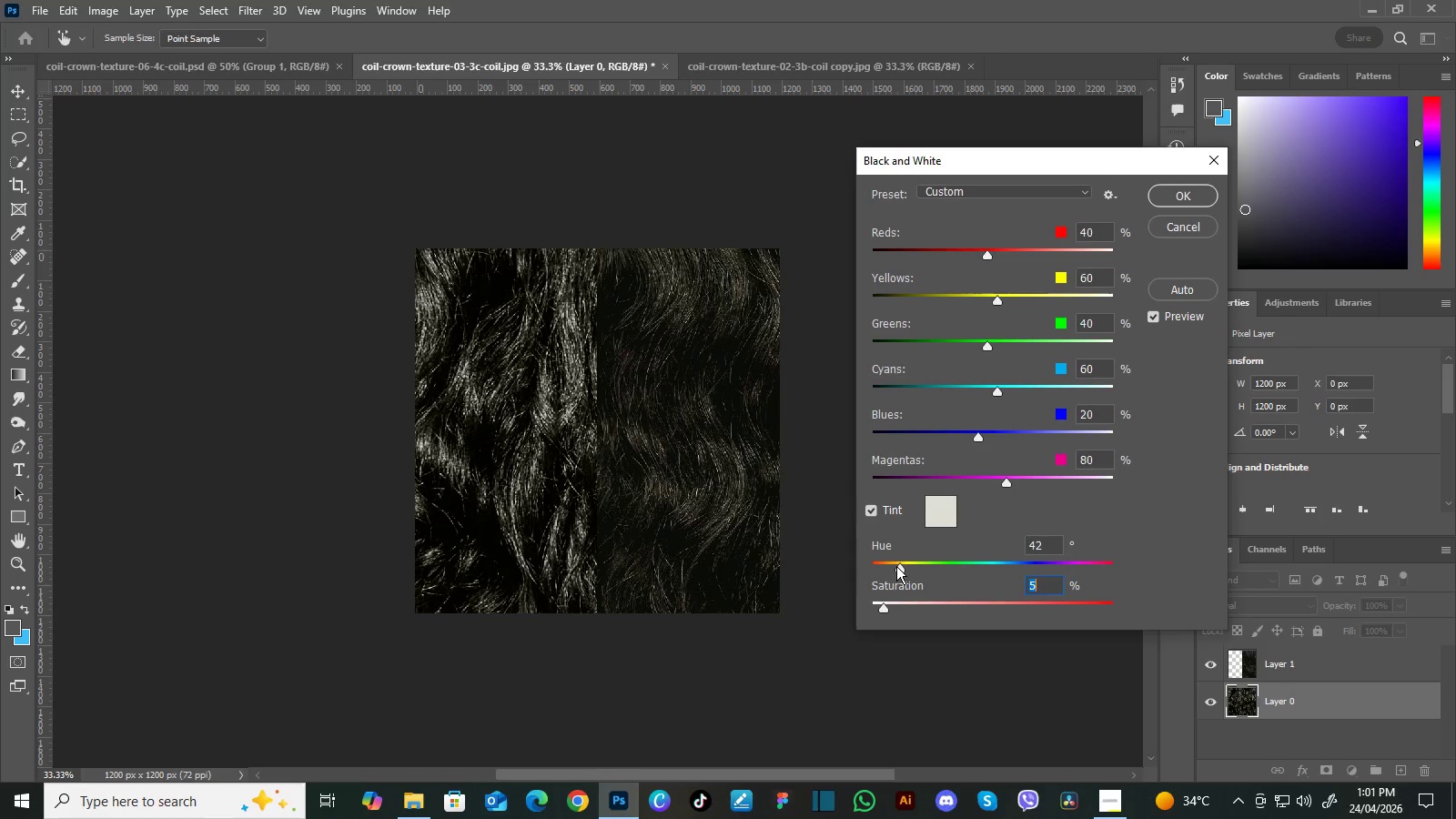 
left_click_drag(start_coordinate=[901, 567], to_coordinate=[895, 570])
 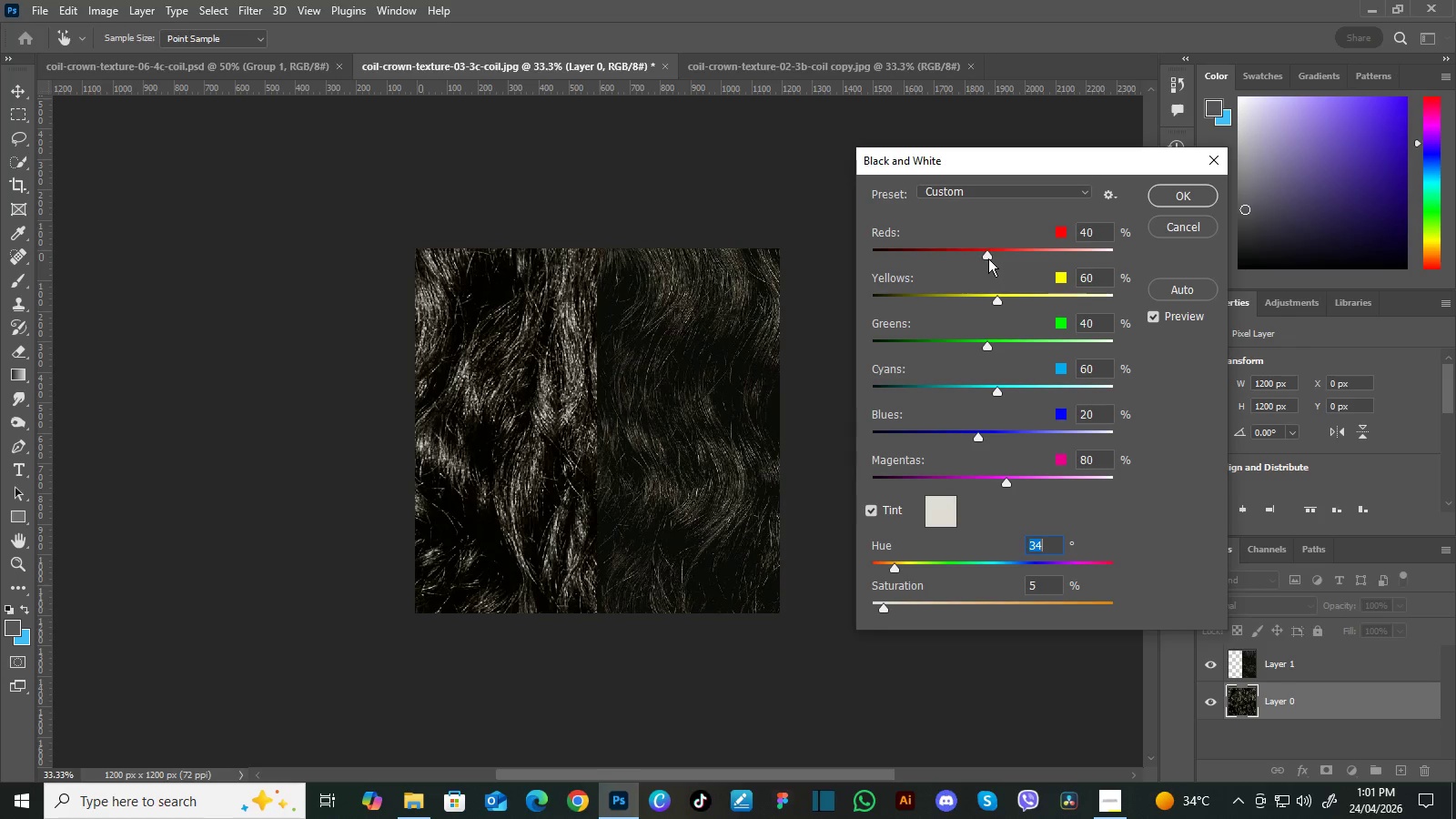 
left_click_drag(start_coordinate=[987, 256], to_coordinate=[969, 255])
 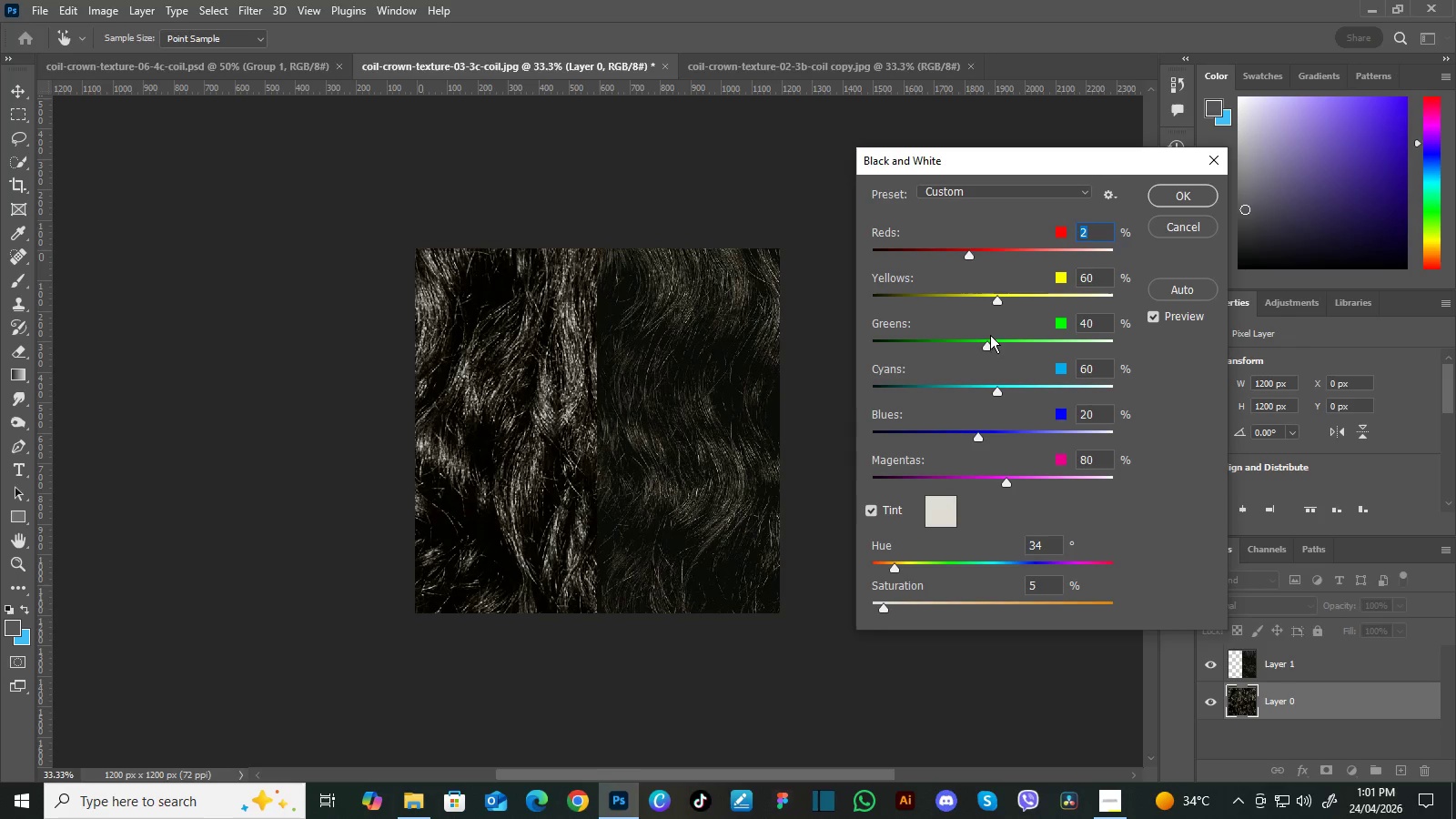 
left_click_drag(start_coordinate=[997, 298], to_coordinate=[971, 302])
 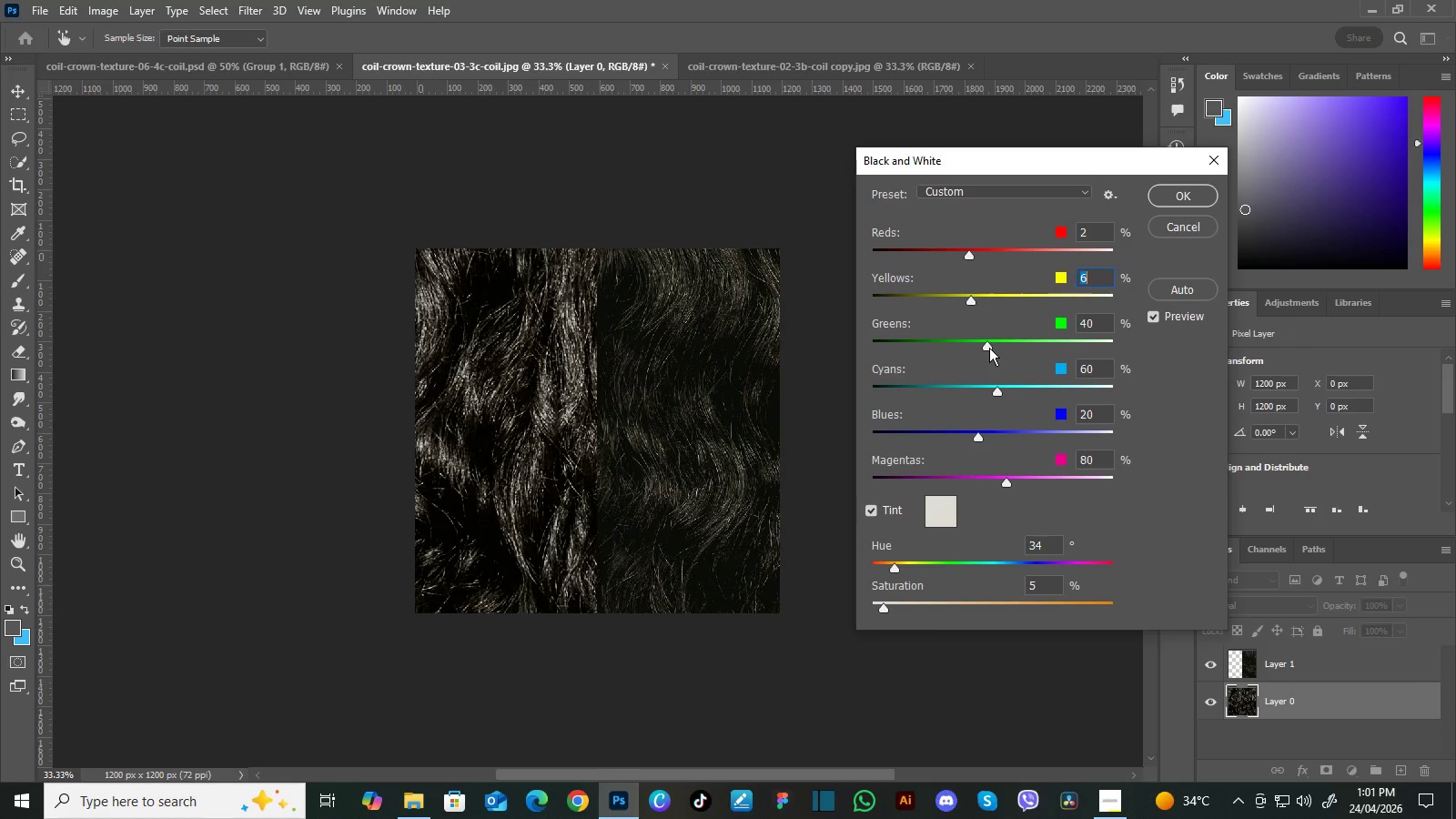 
left_click_drag(start_coordinate=[989, 348], to_coordinate=[991, 343])
 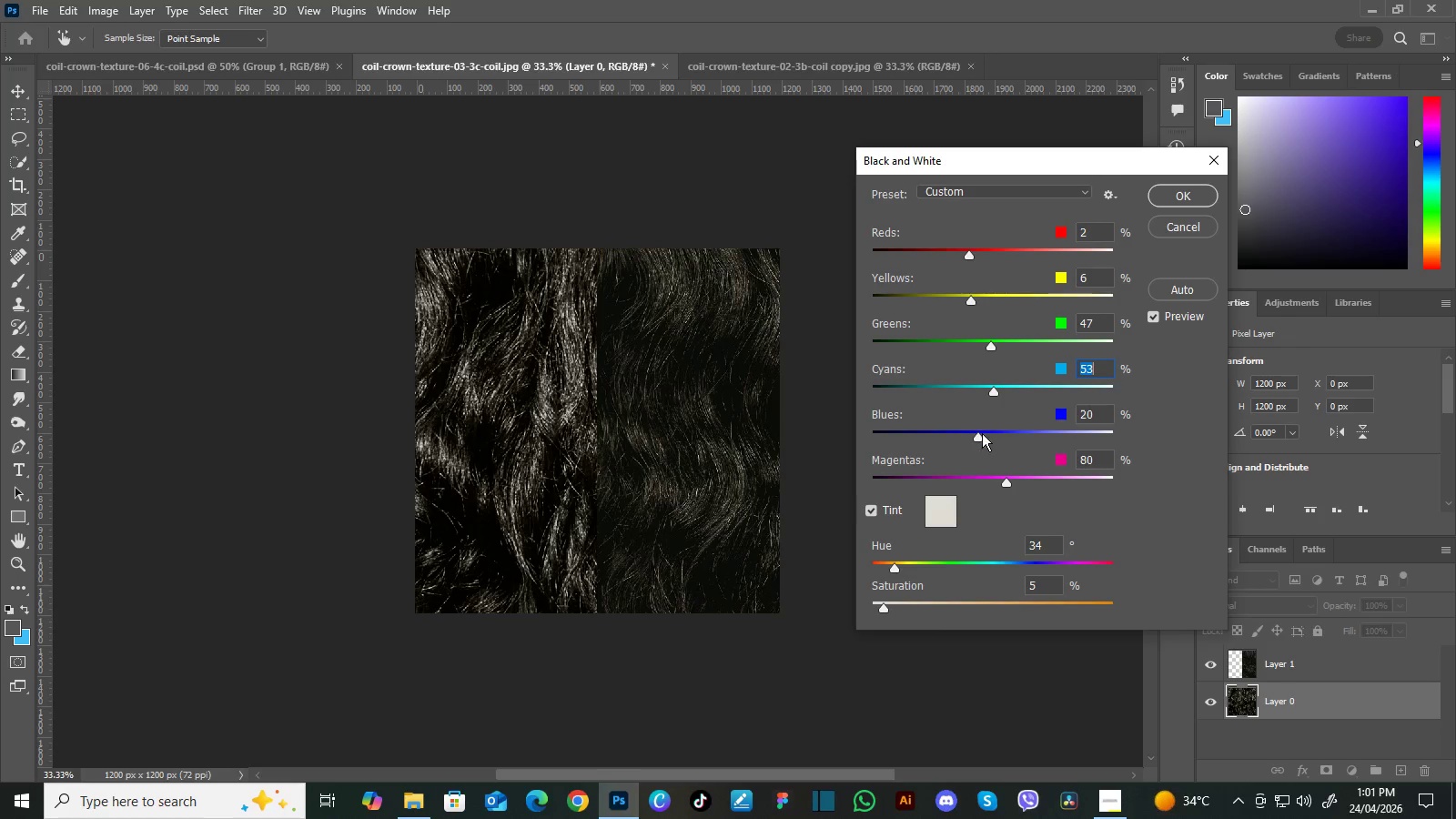 
left_click_drag(start_coordinate=[975, 439], to_coordinate=[949, 440])
 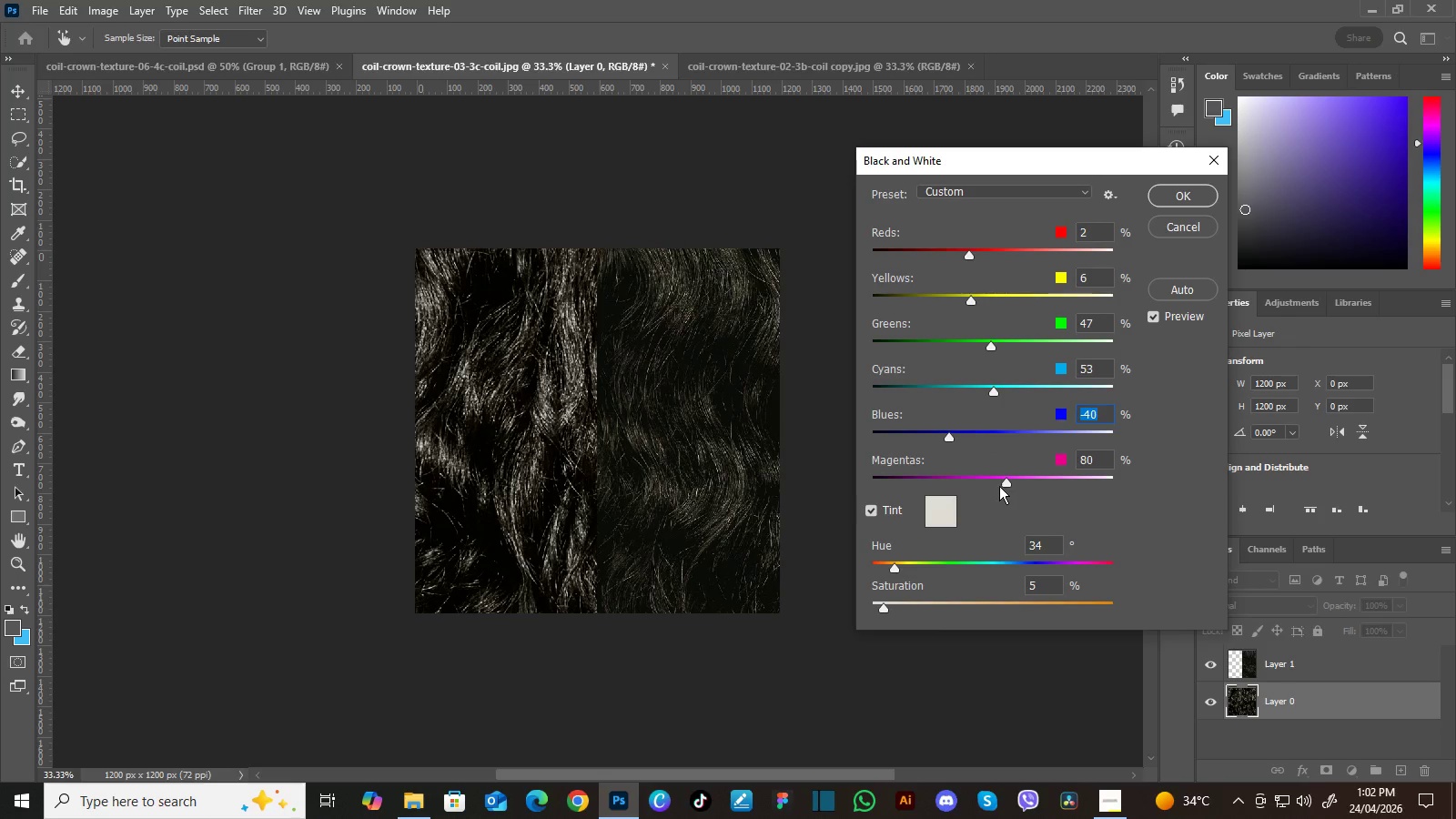 
left_click_drag(start_coordinate=[1005, 482], to_coordinate=[1038, 478])
 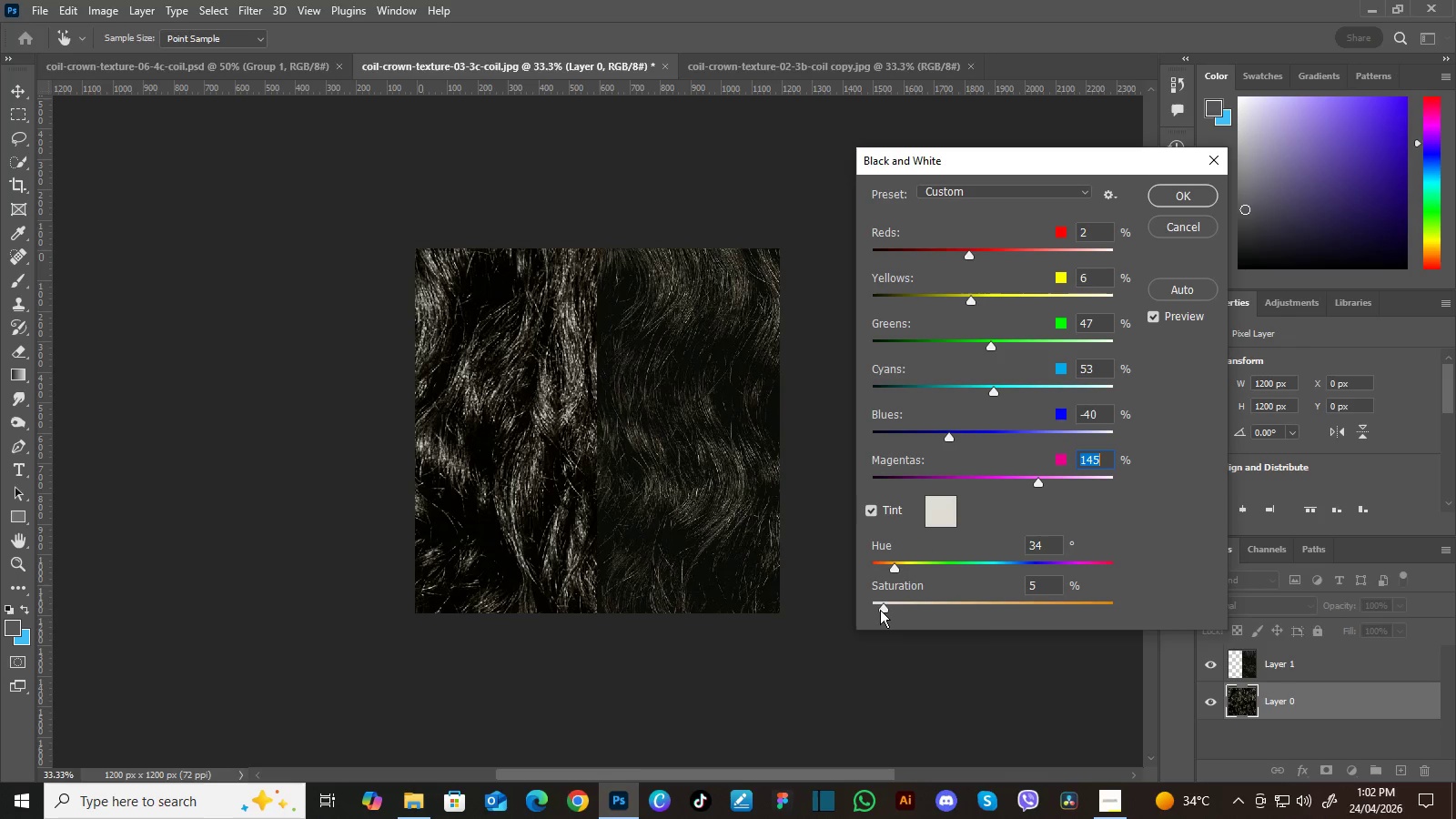 
left_click_drag(start_coordinate=[882, 610], to_coordinate=[895, 602])
 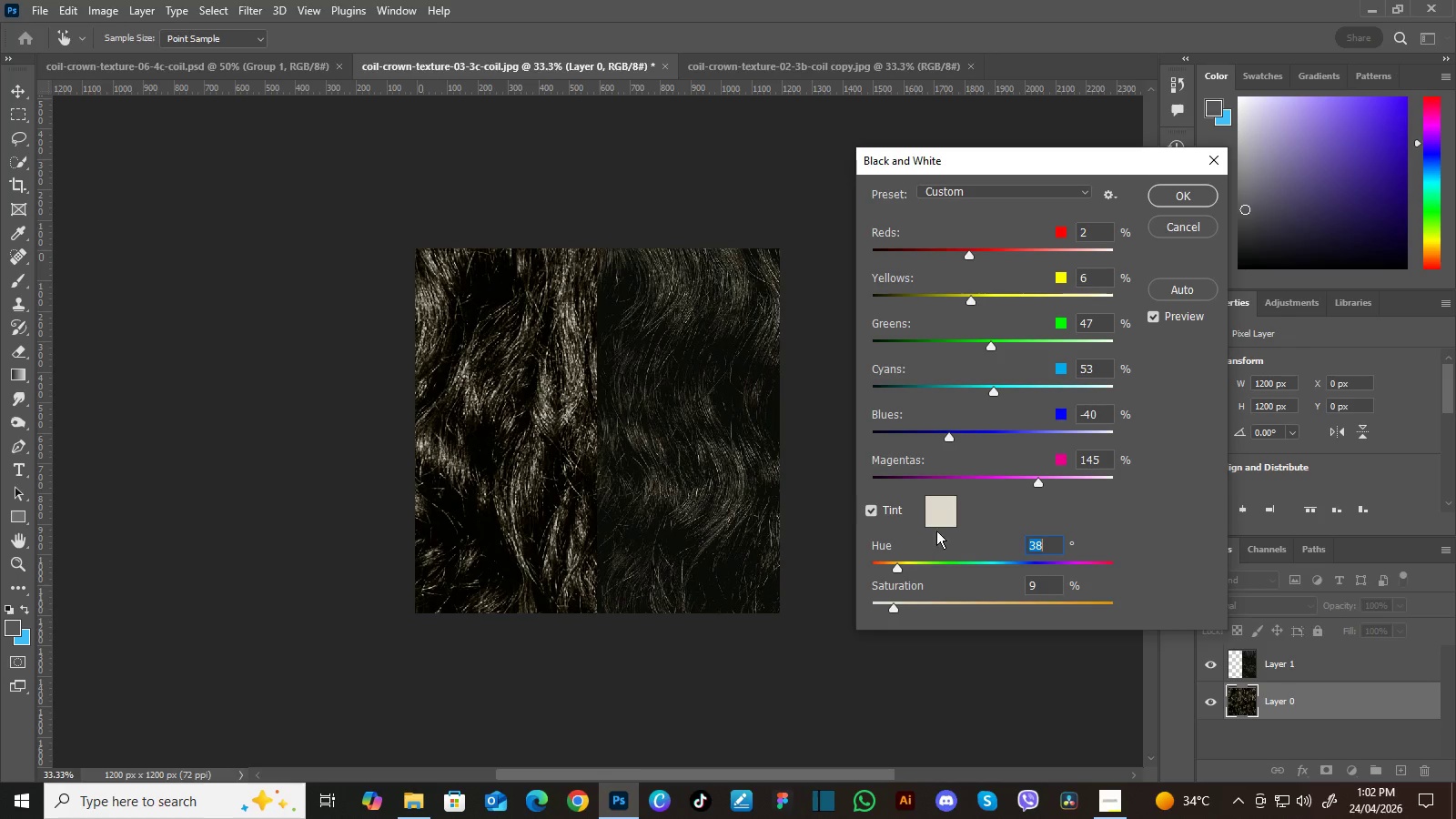 
wait(5.45)
 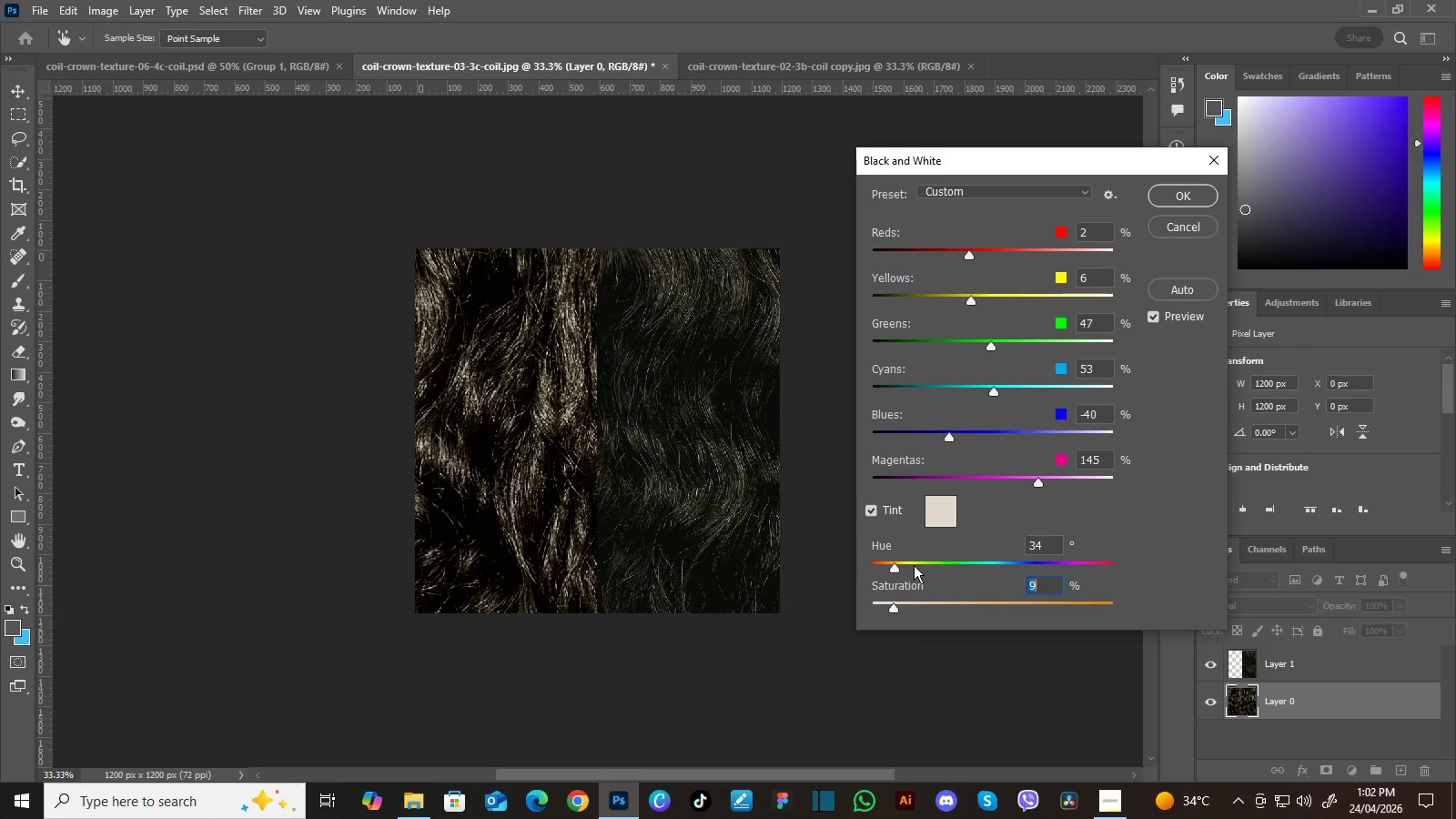 
left_click([1153, 199])
 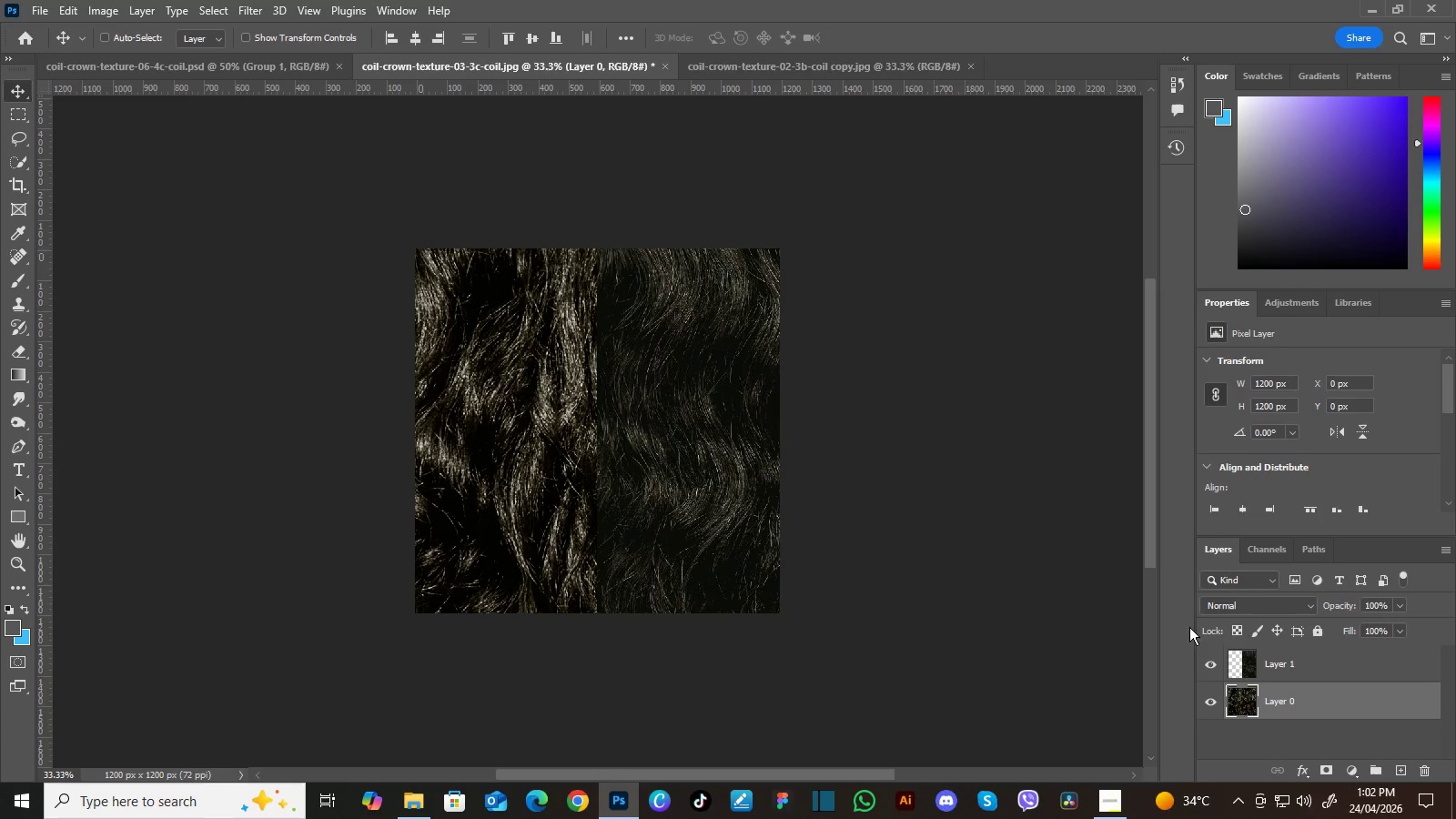 
left_click([1214, 665])
 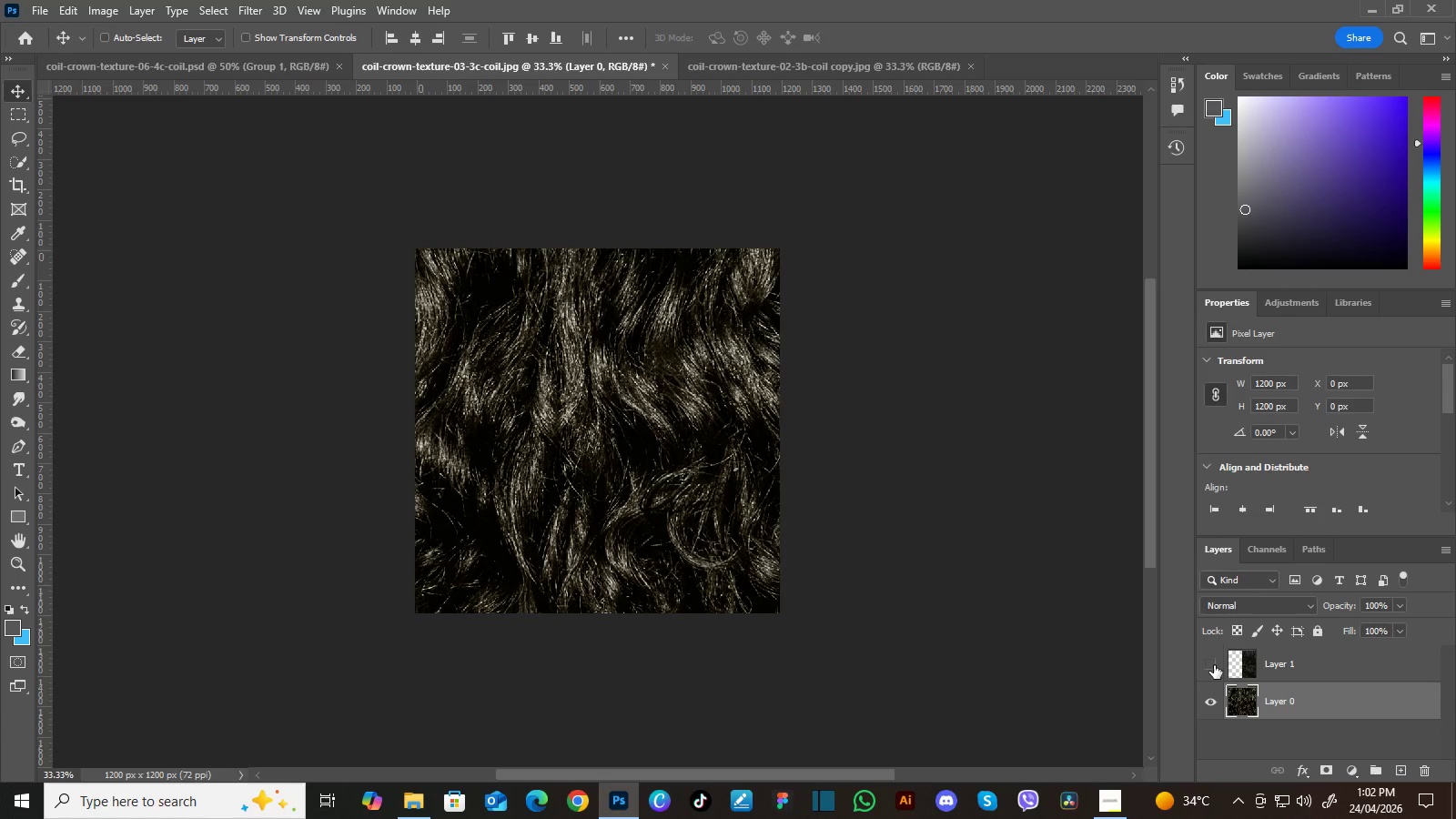 
left_click([1214, 665])
 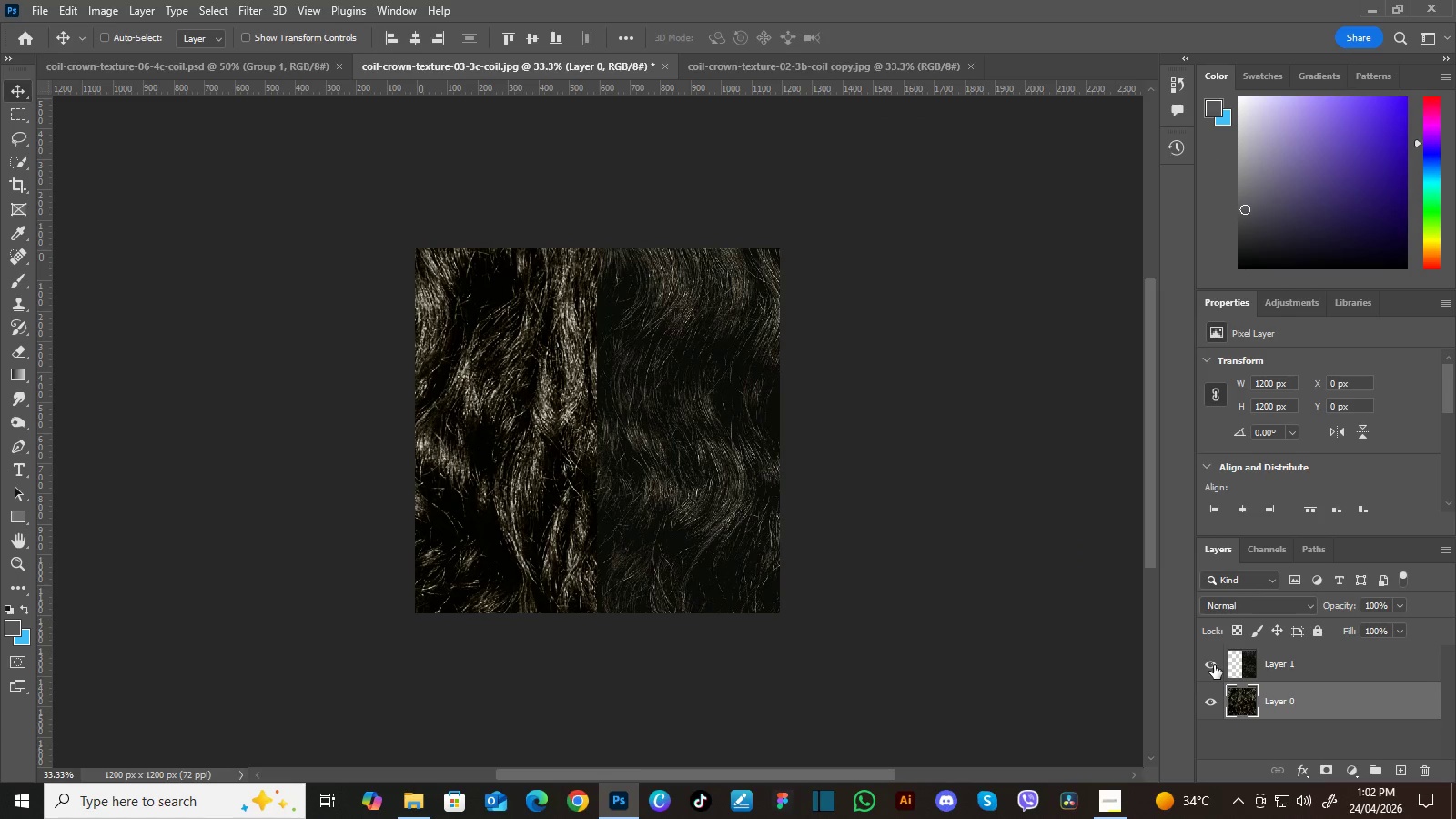 
left_click([1214, 665])
 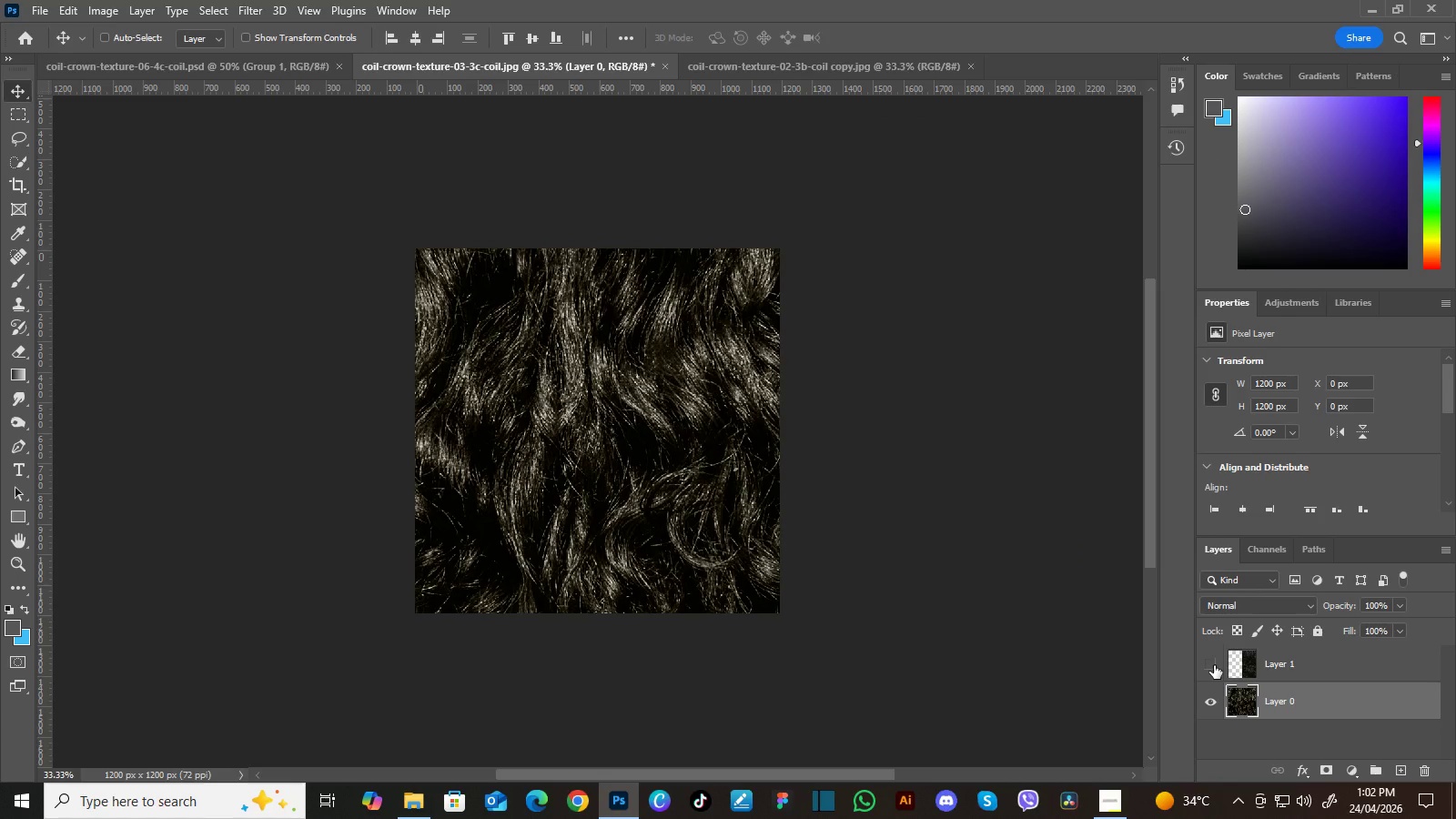 
left_click([1214, 665])
 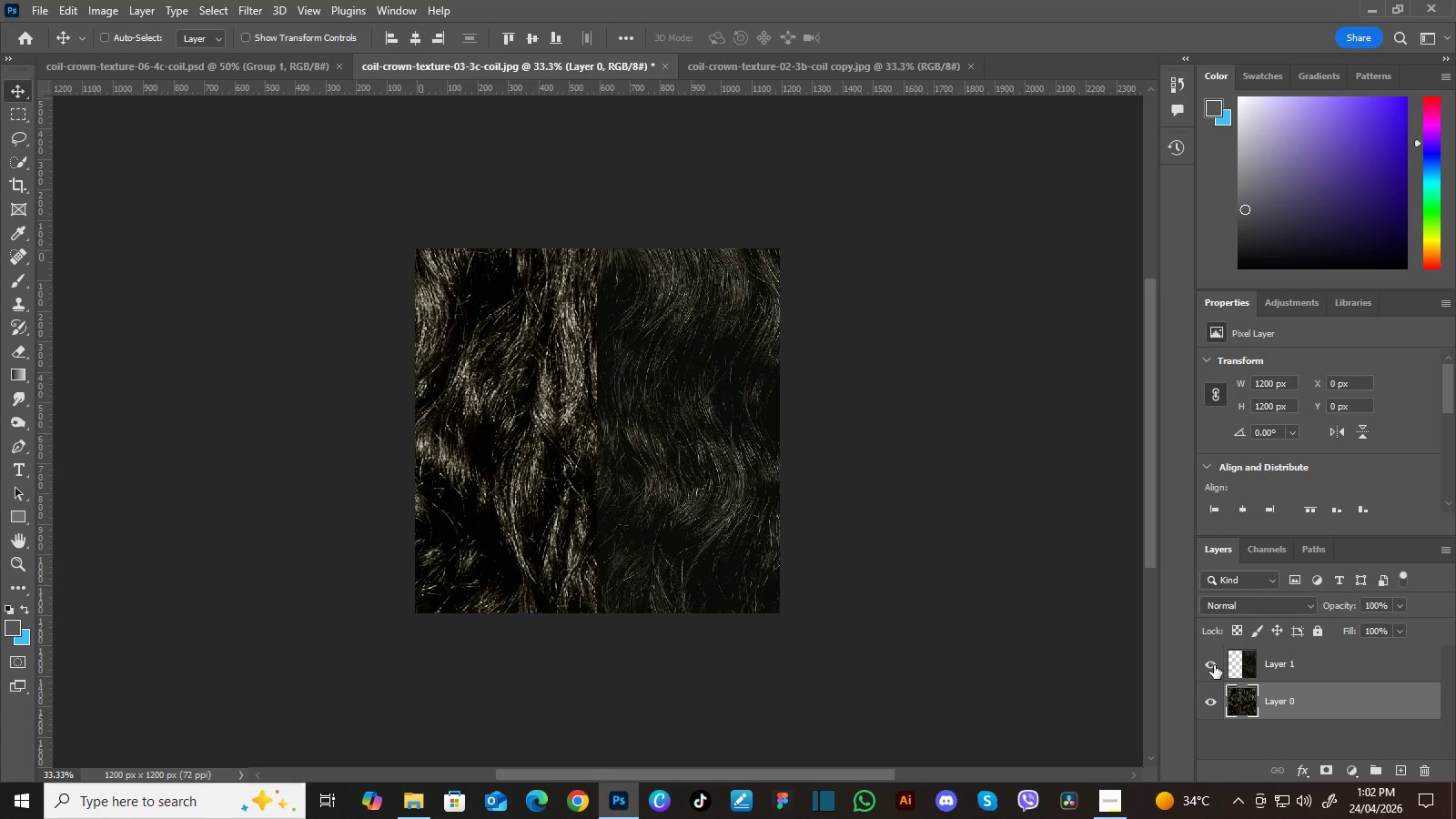 
left_click([1214, 665])
 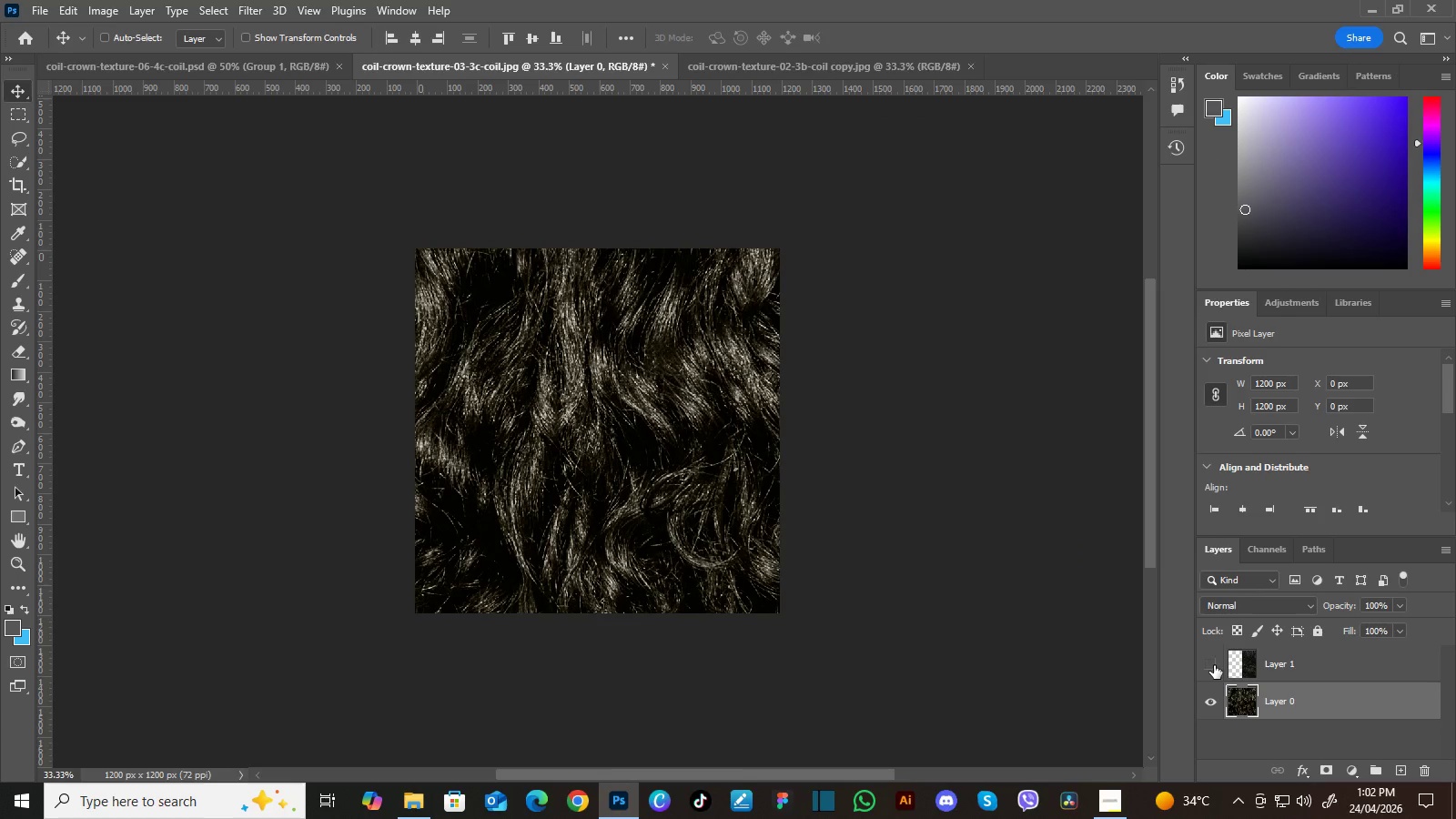 
left_click([1214, 665])
 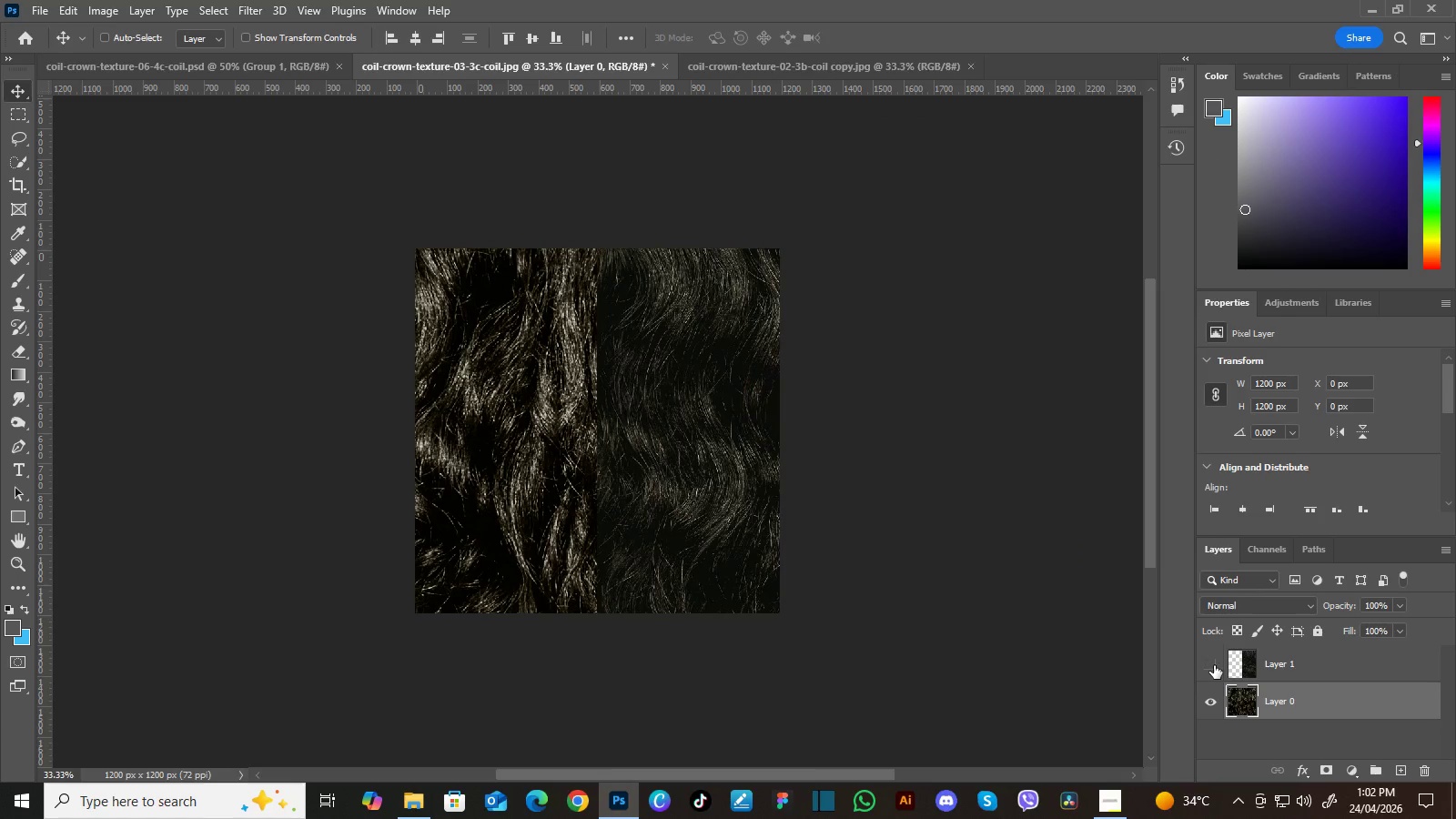 
left_click([1214, 665])
 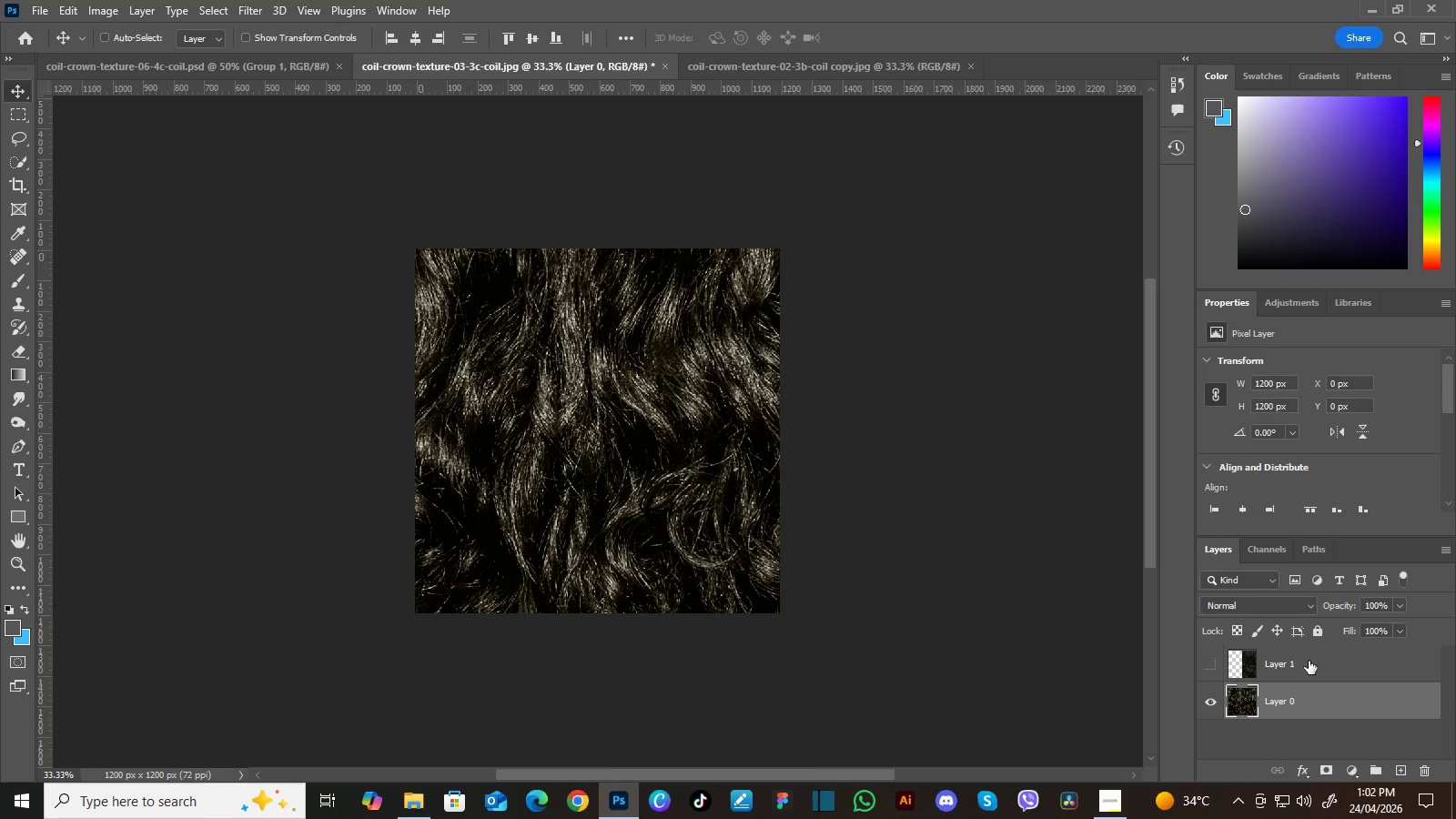 
left_click([1309, 661])
 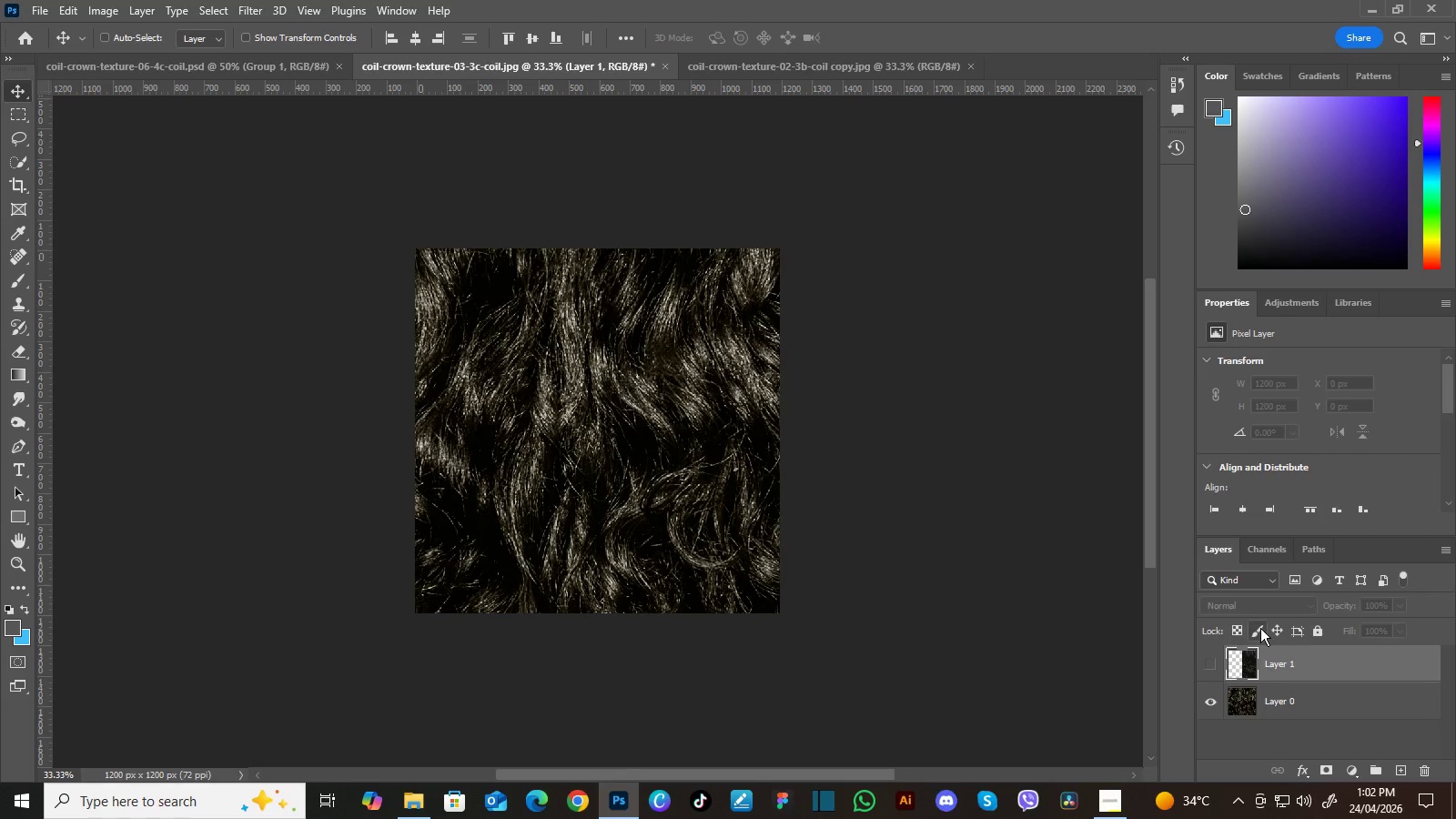 
key(Delete)
 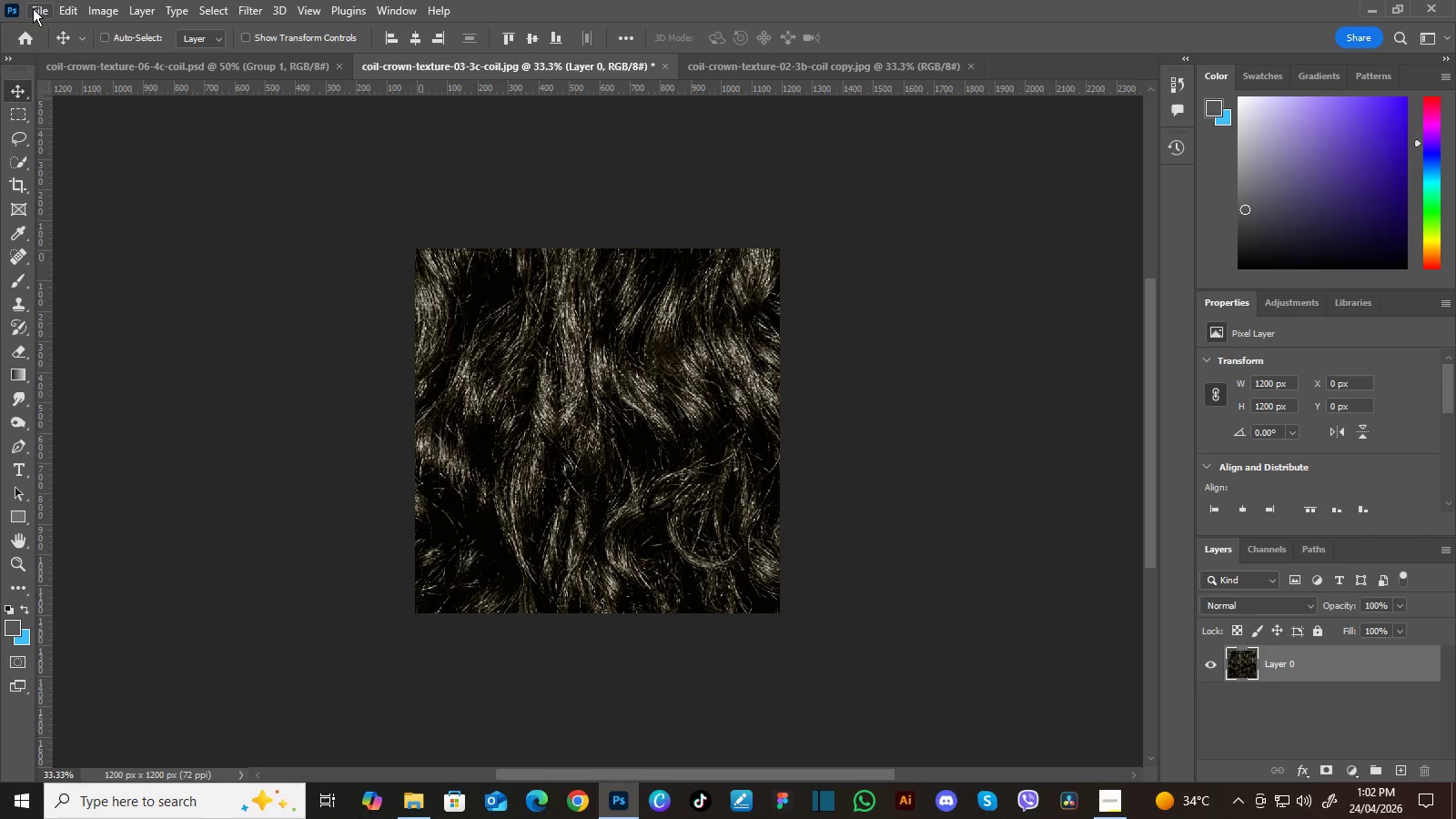 
wait(5.53)
 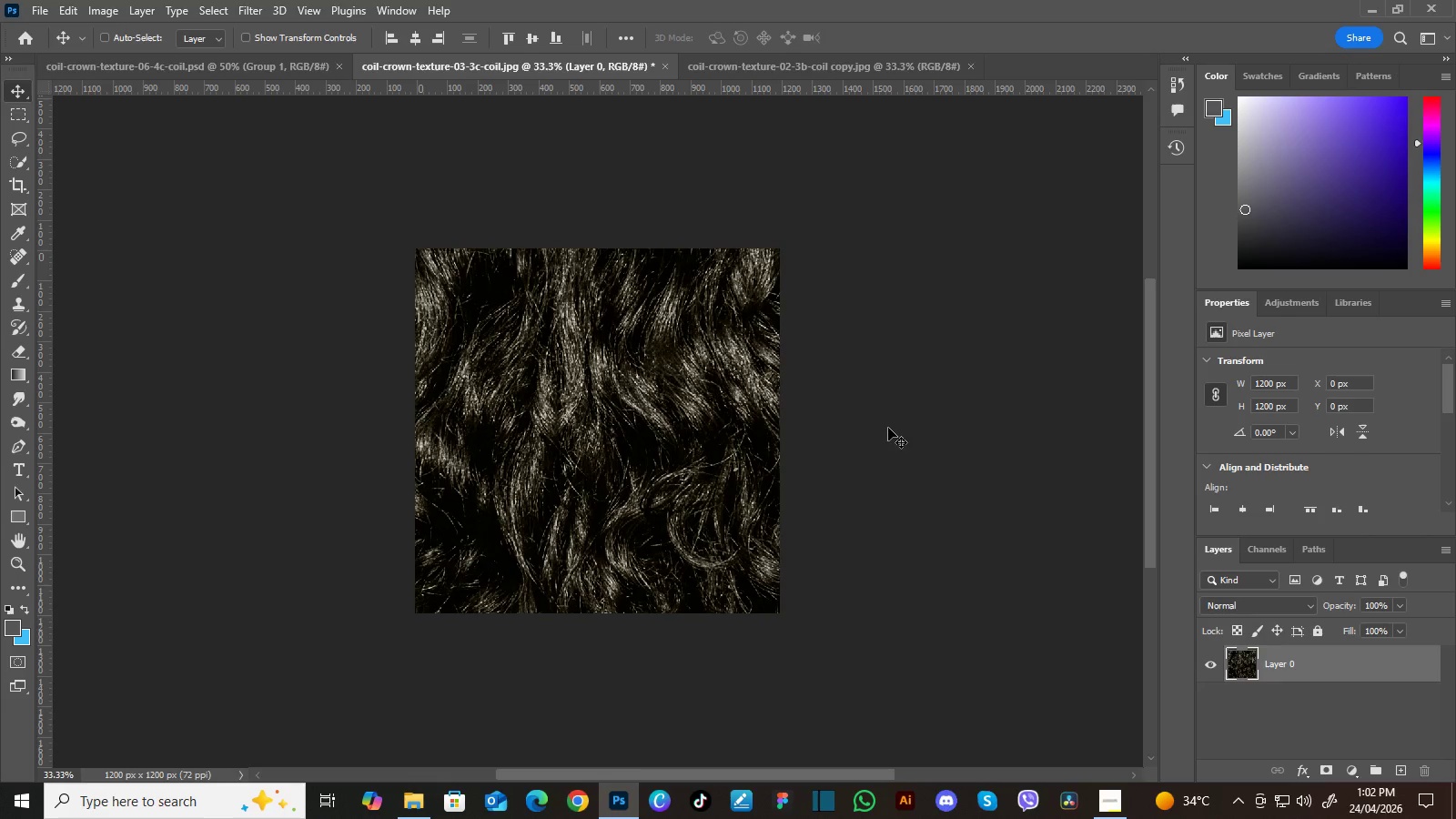 
left_click([39, 9])
 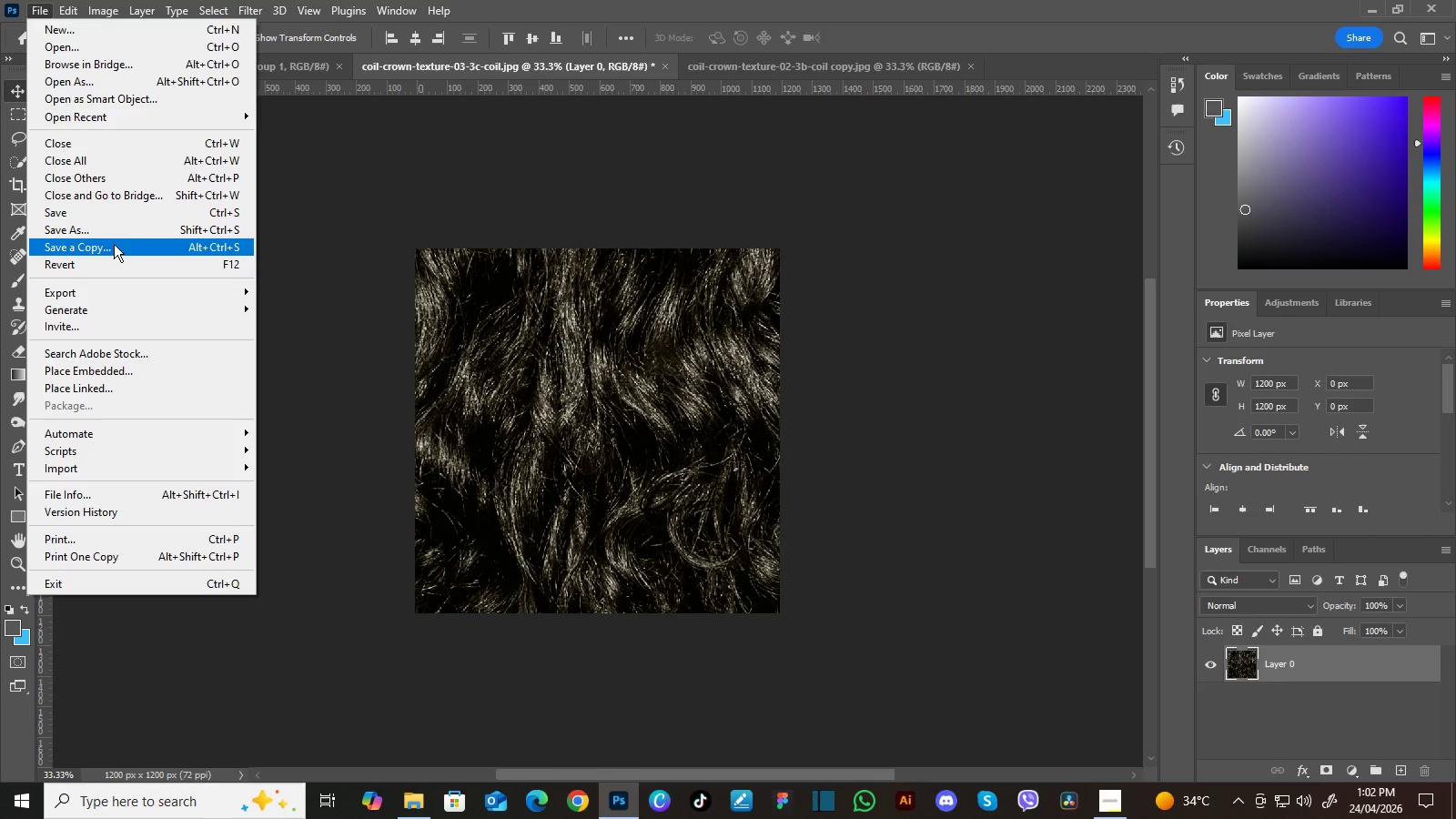 
left_click([114, 245])
 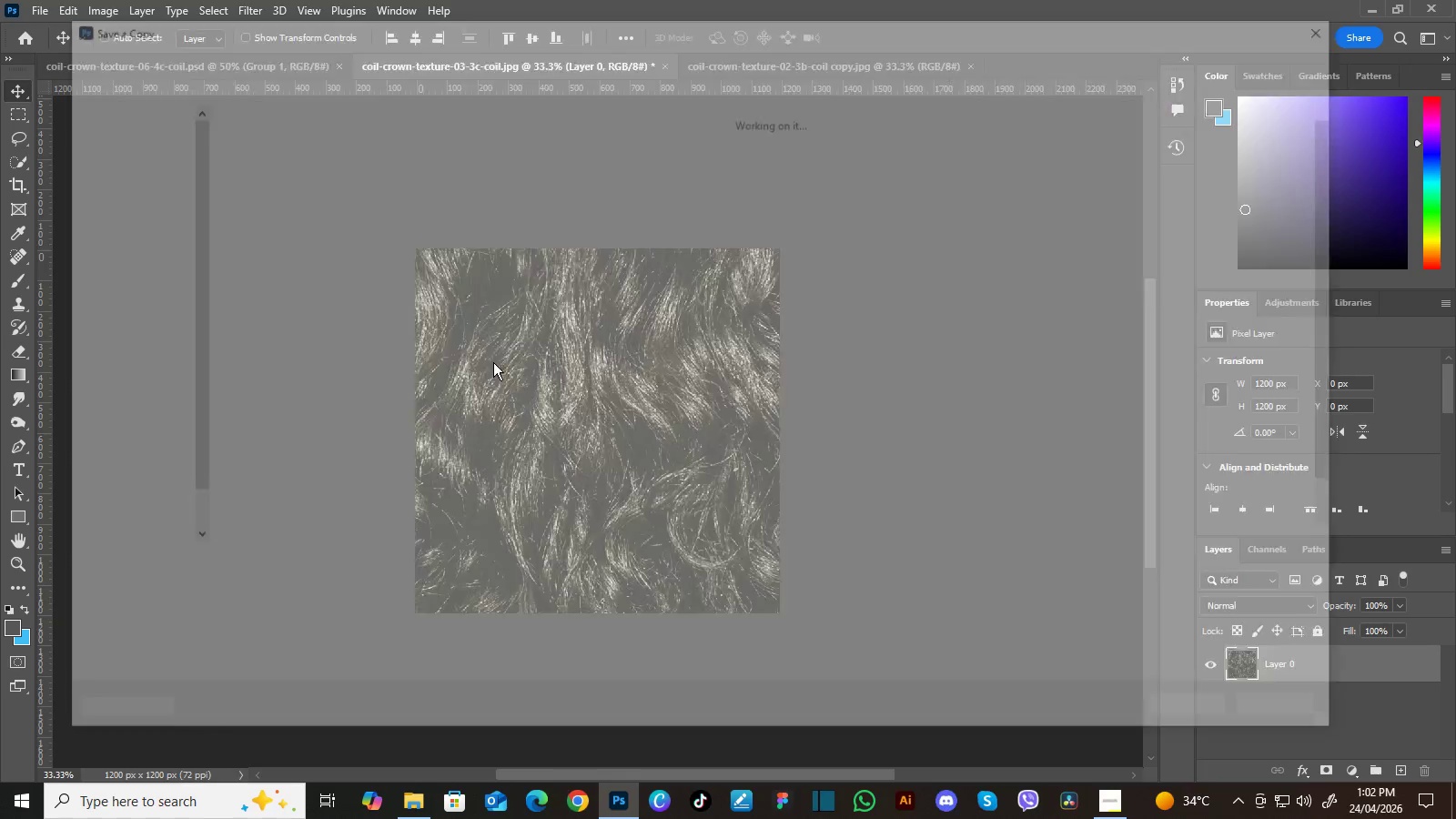 
mouse_move([586, 369])
 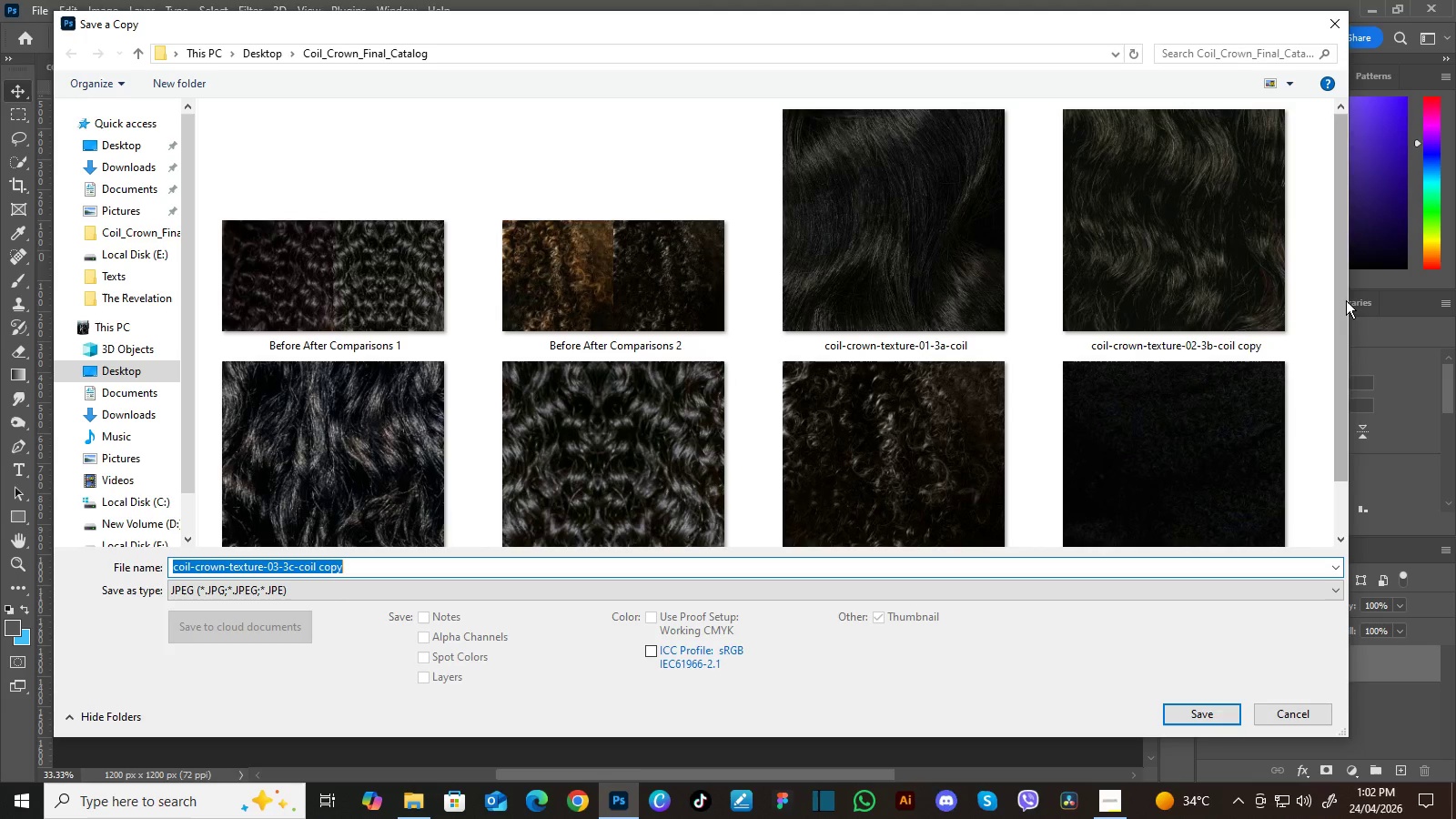 
left_click_drag(start_coordinate=[1342, 300], to_coordinate=[1332, 412])
 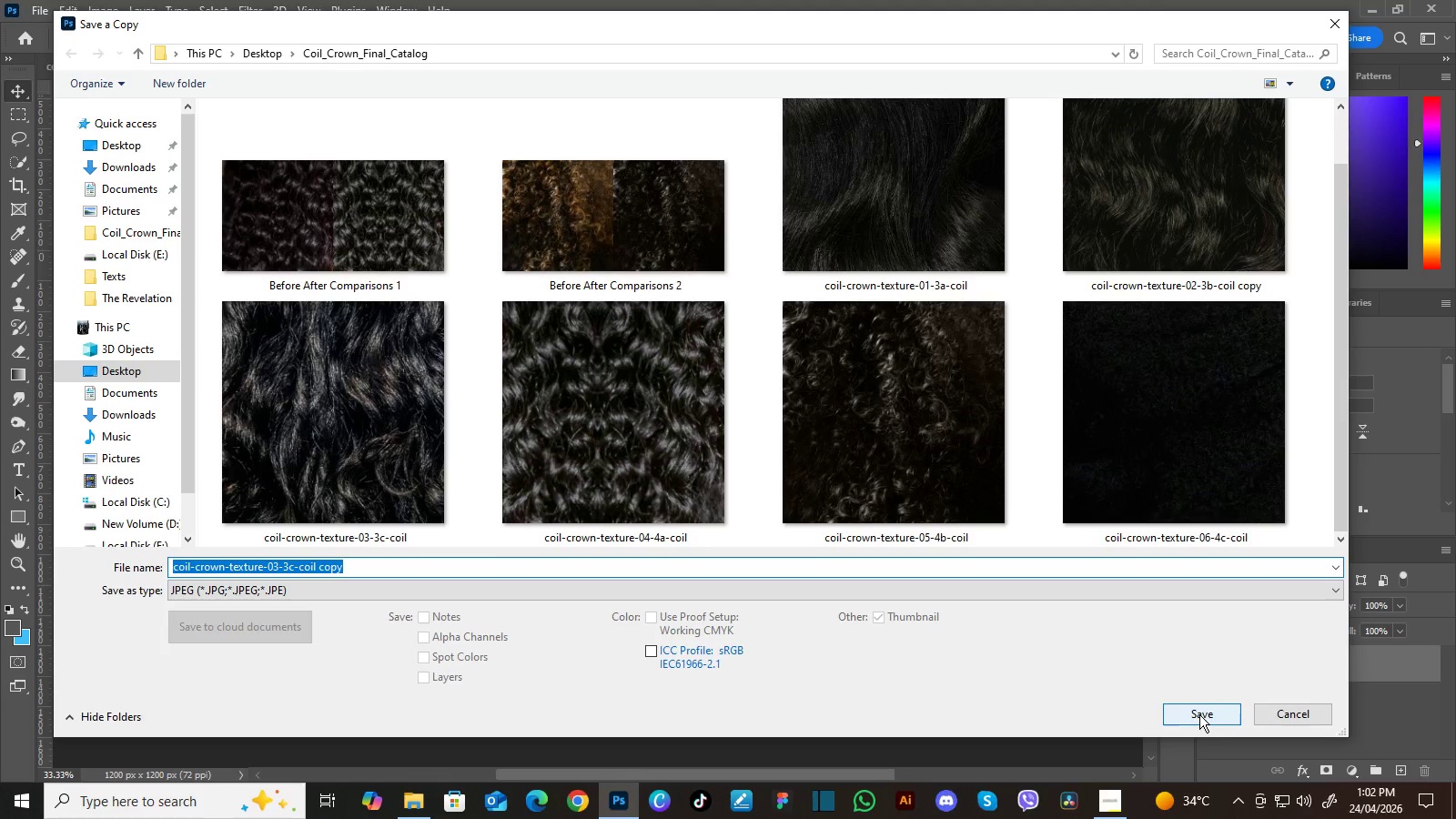 
left_click([1199, 714])
 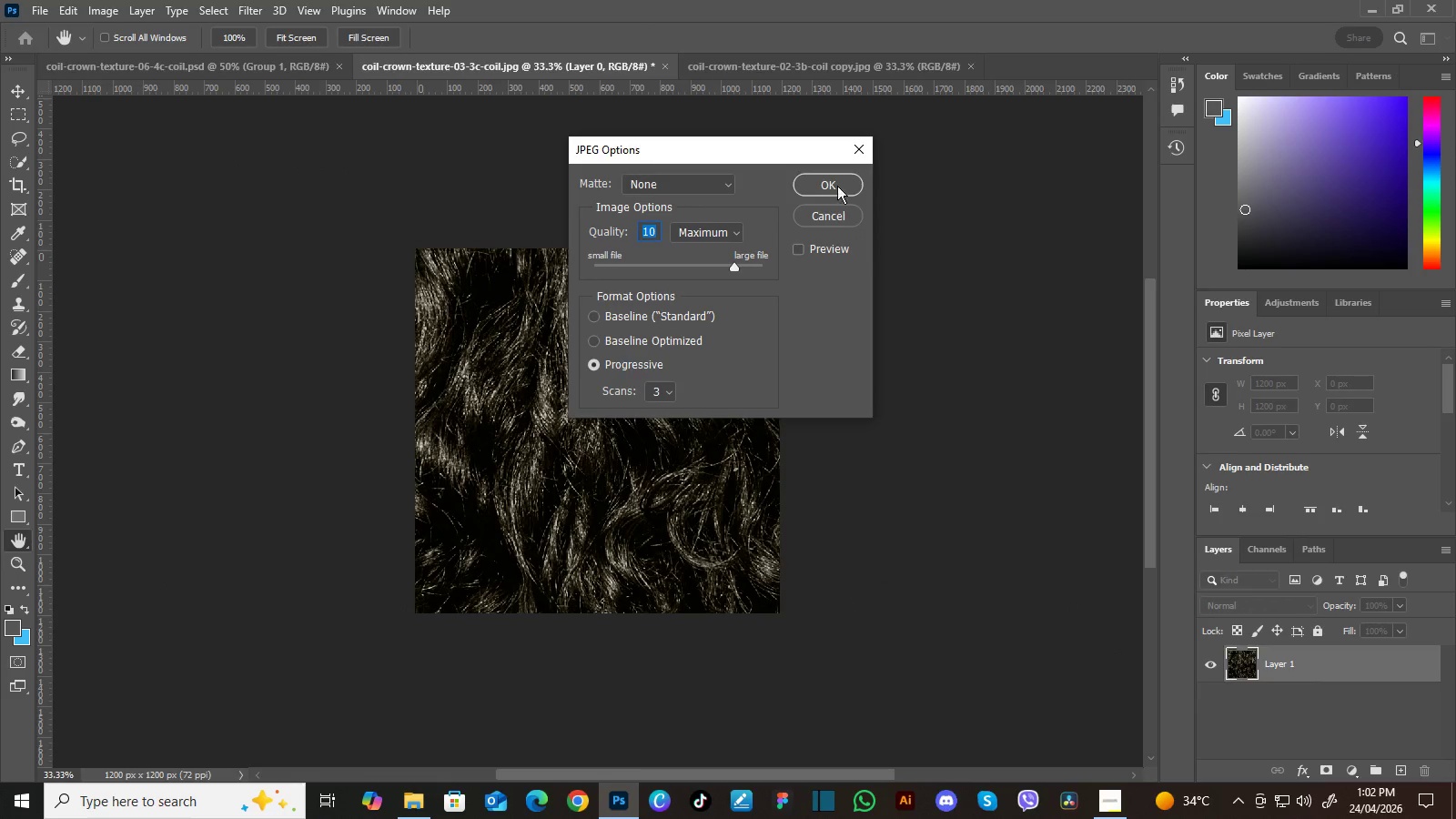 
left_click([835, 186])
 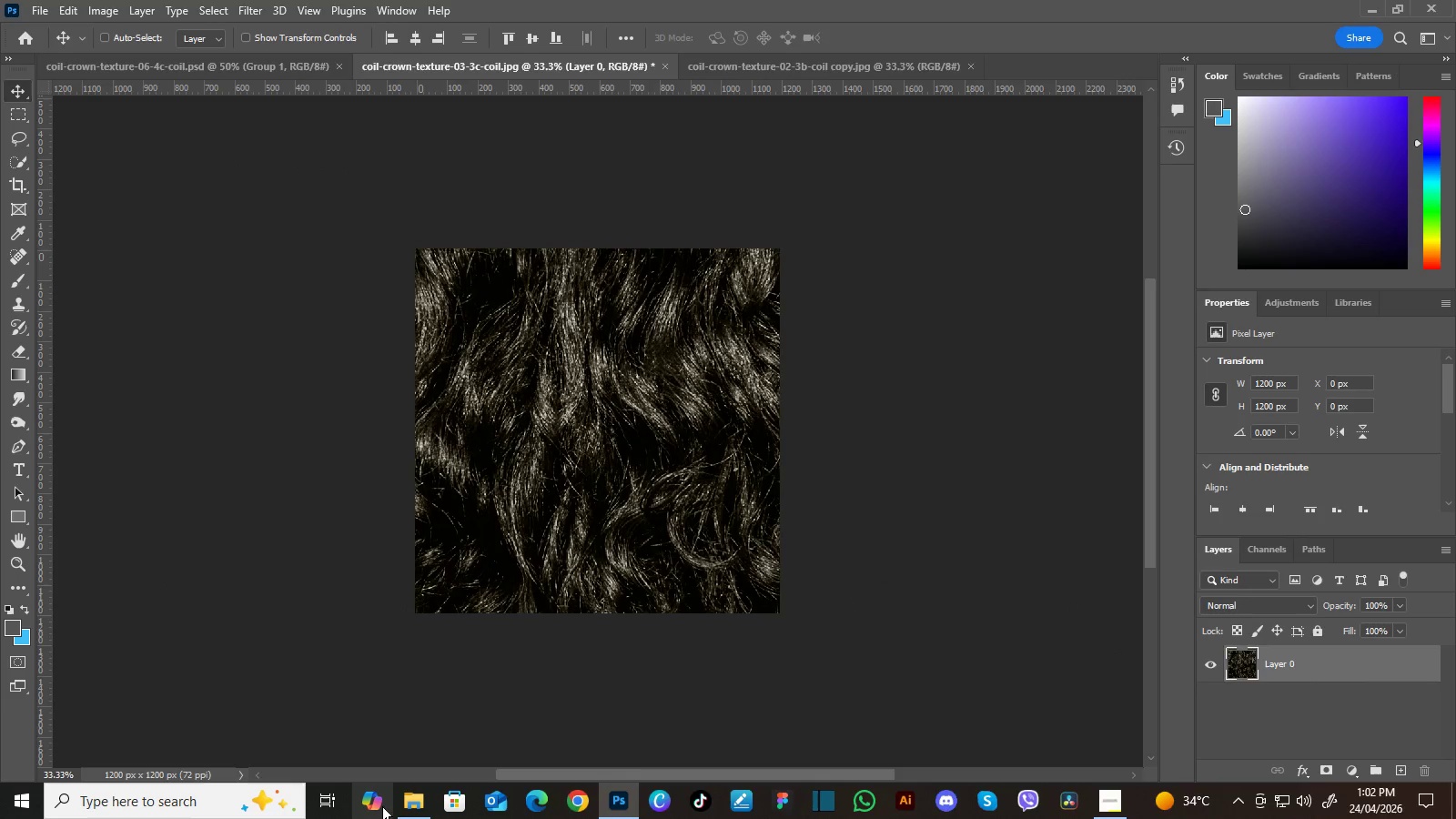 
left_click([423, 797])
 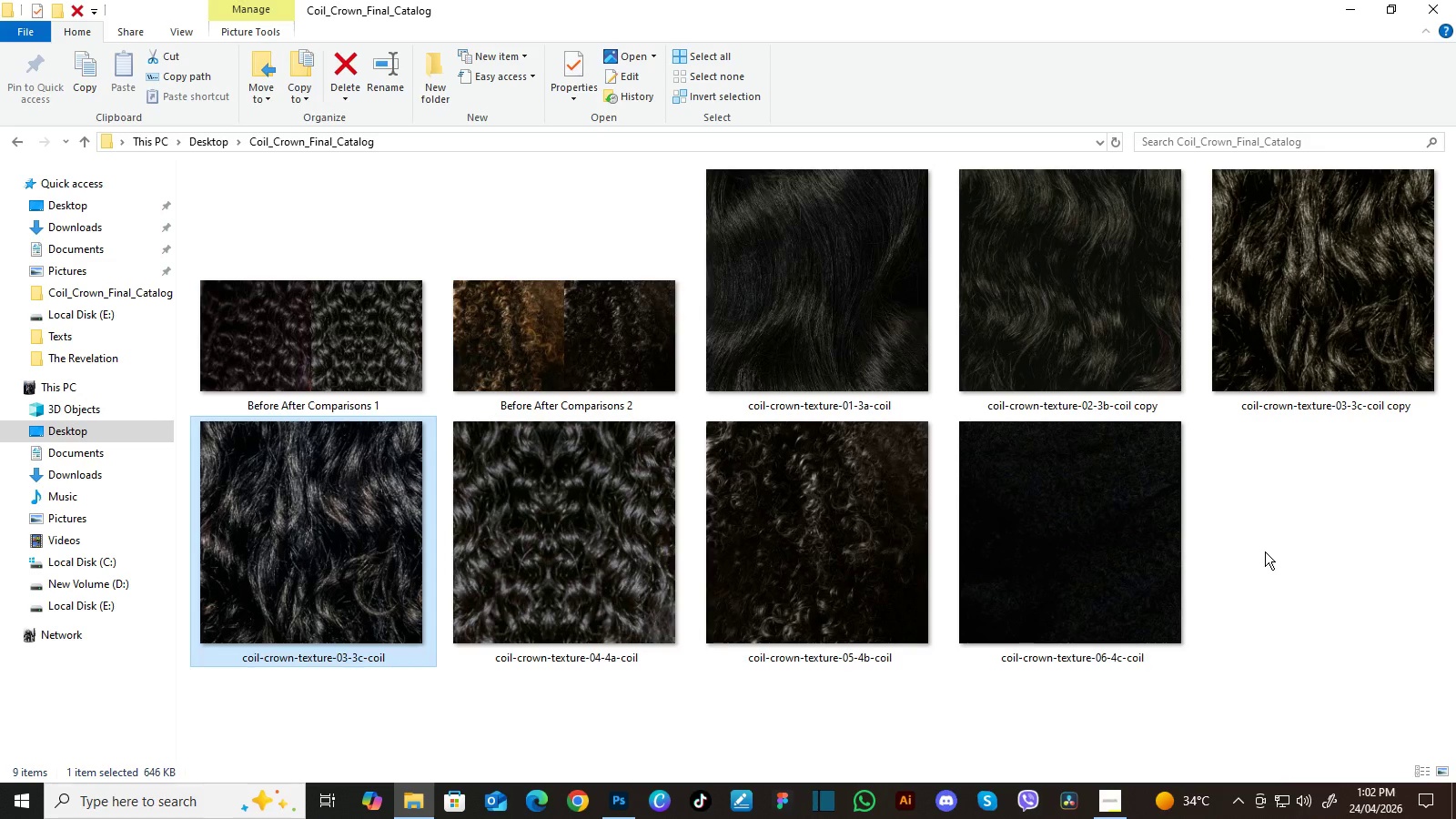 
left_click([1265, 551])
 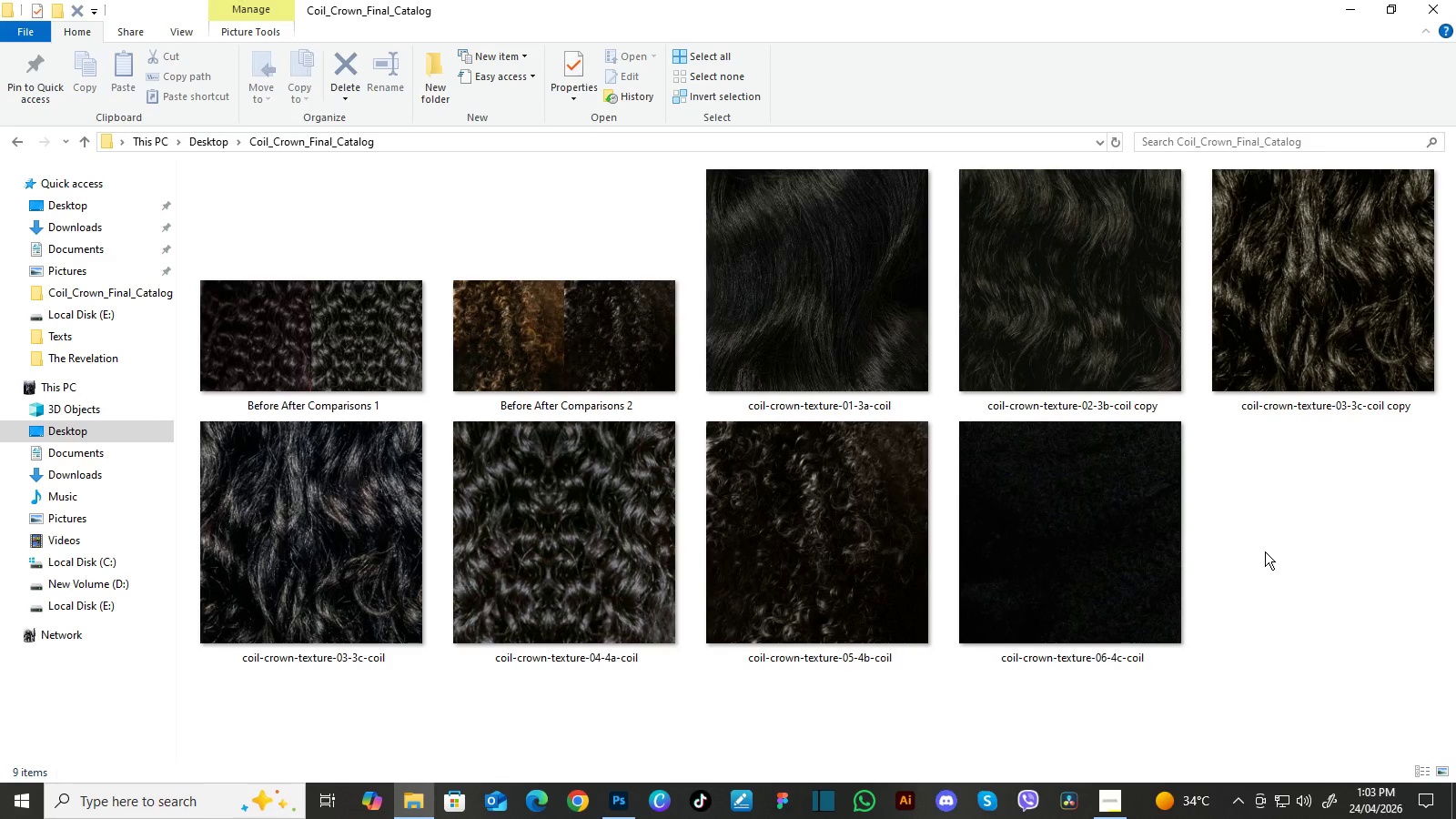 
wait(10.42)
 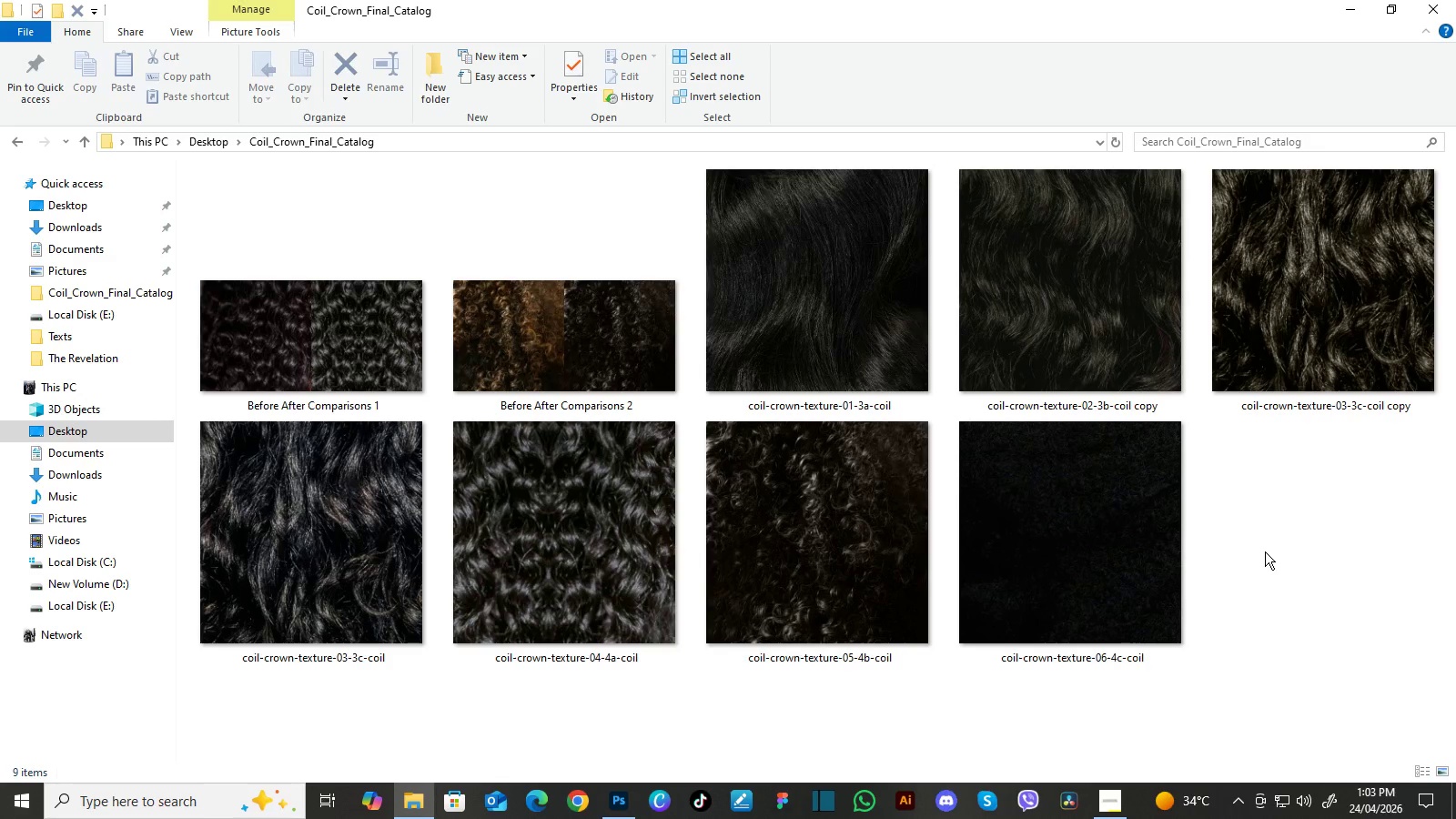 
left_click([376, 520])
 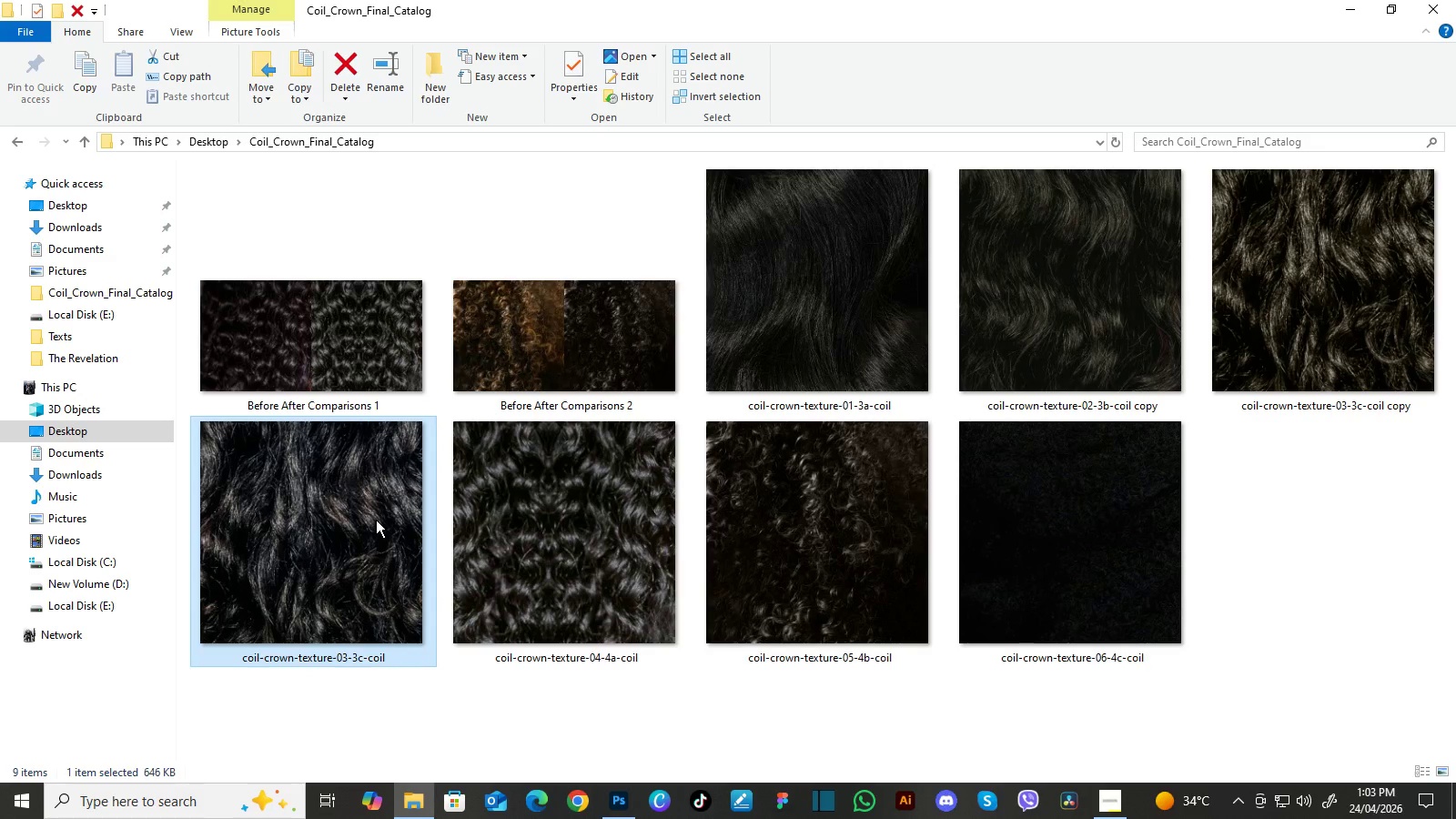 
key(Delete)
 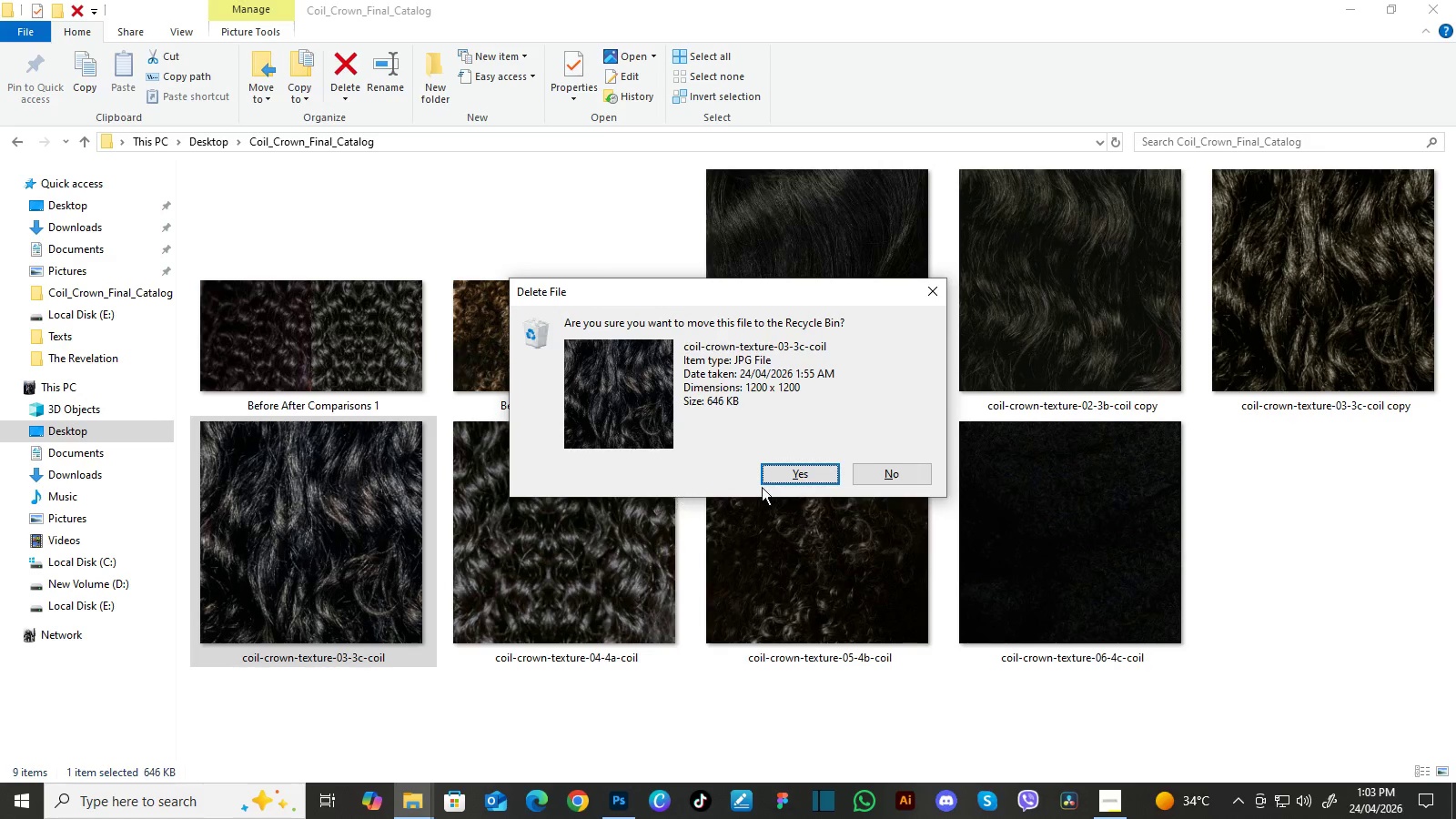 
left_click([780, 473])
 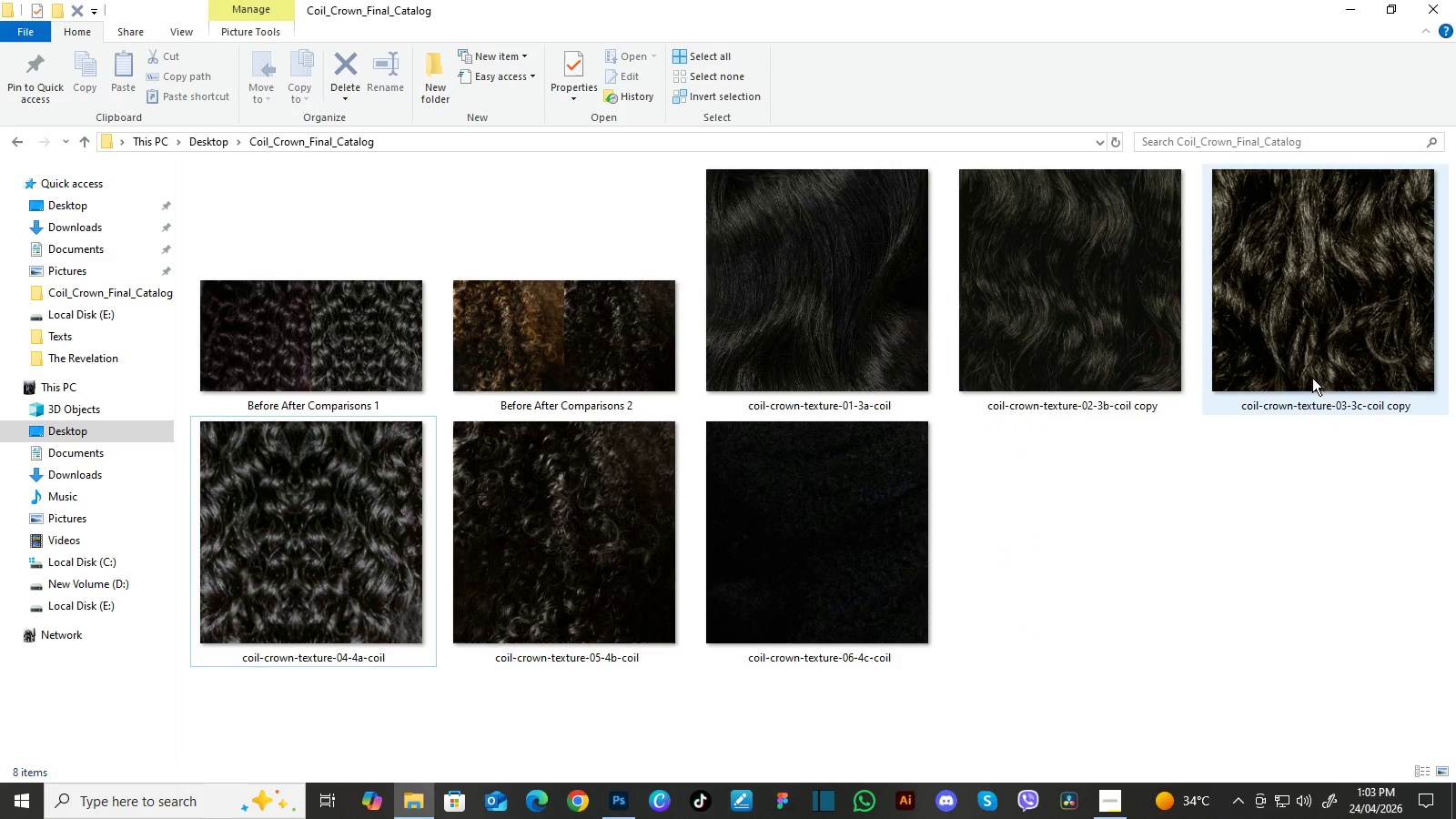 
right_click([1310, 369])
 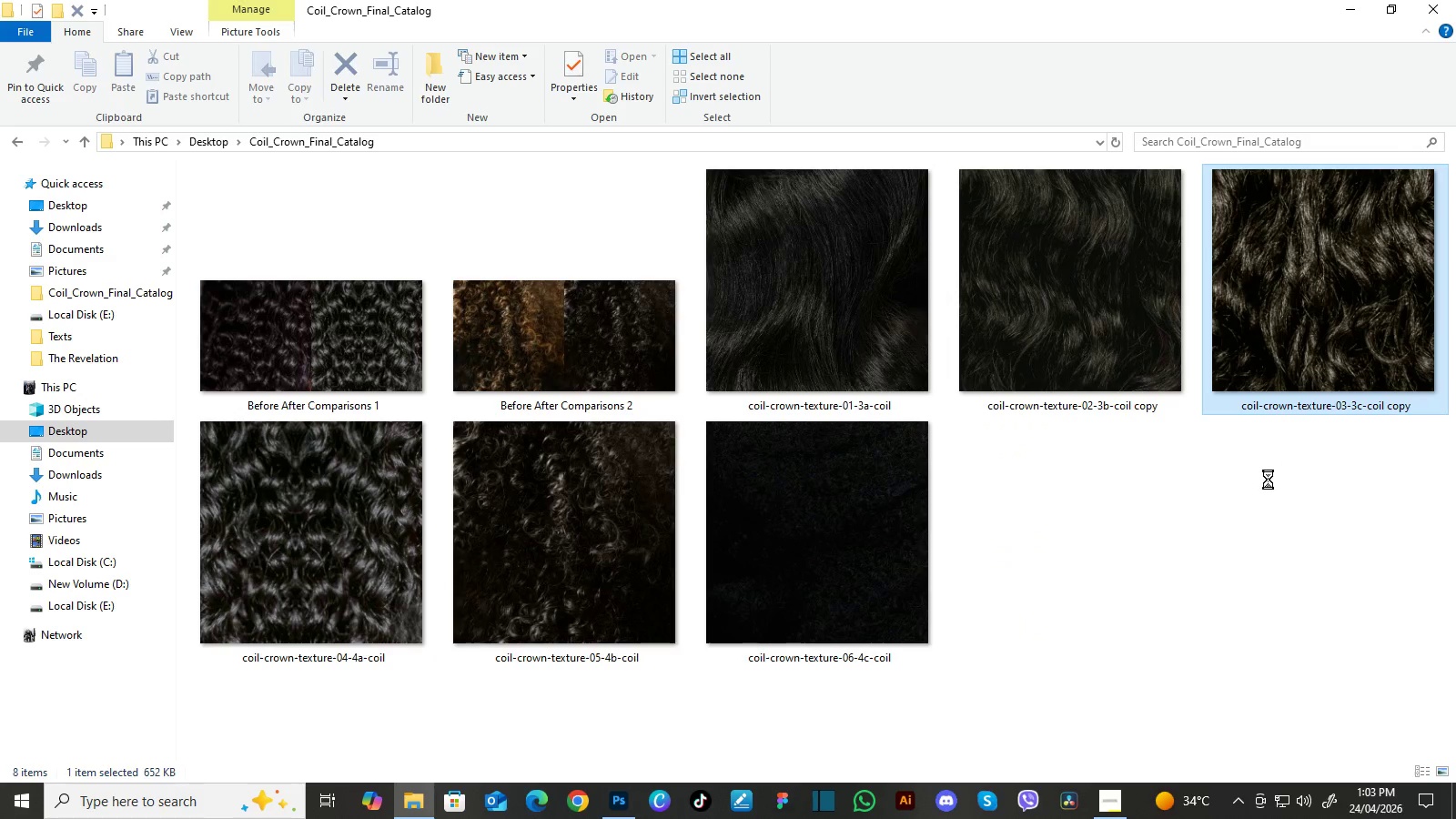 
mouse_move([1259, 420])
 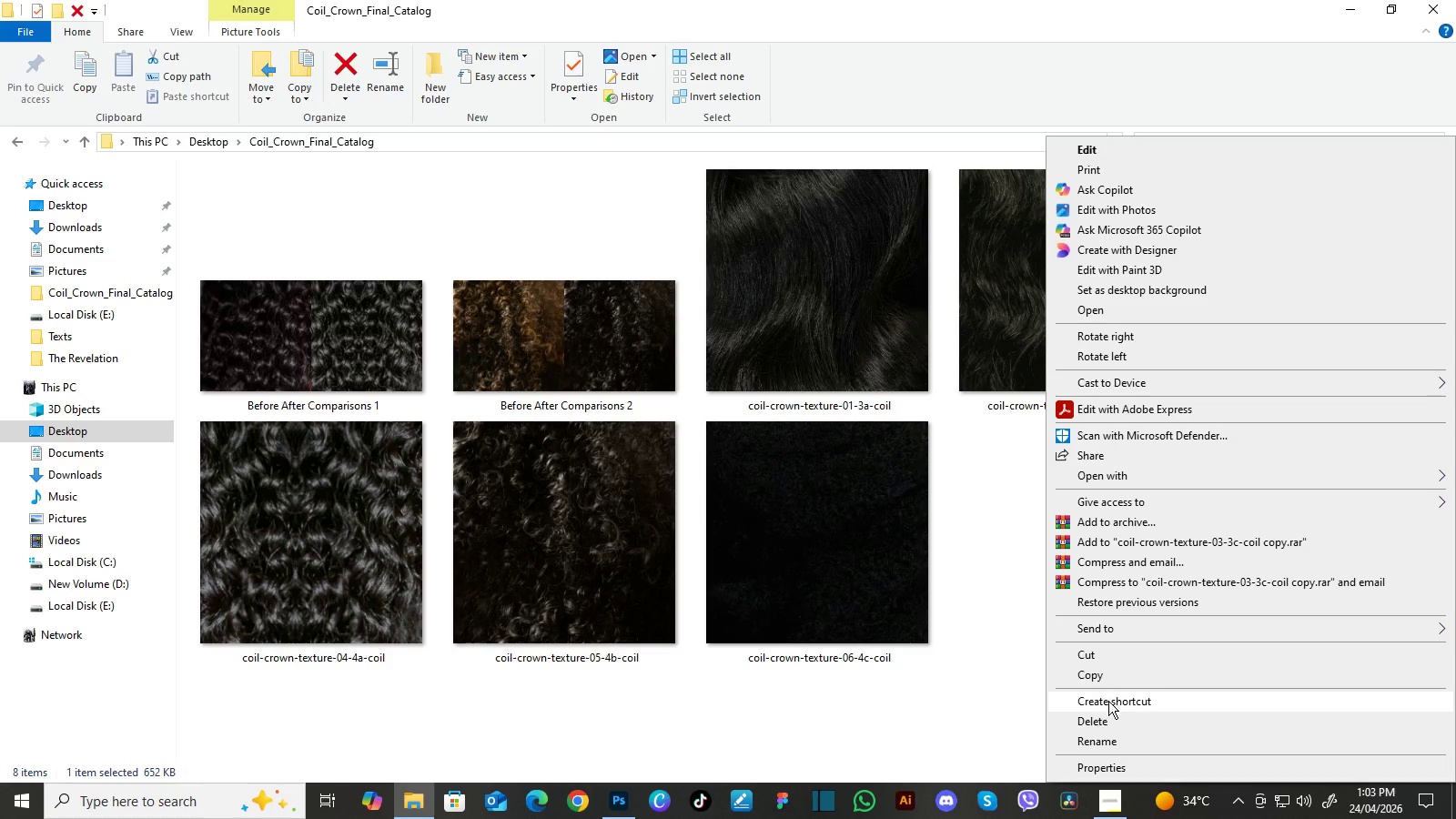 
wait(5.77)
 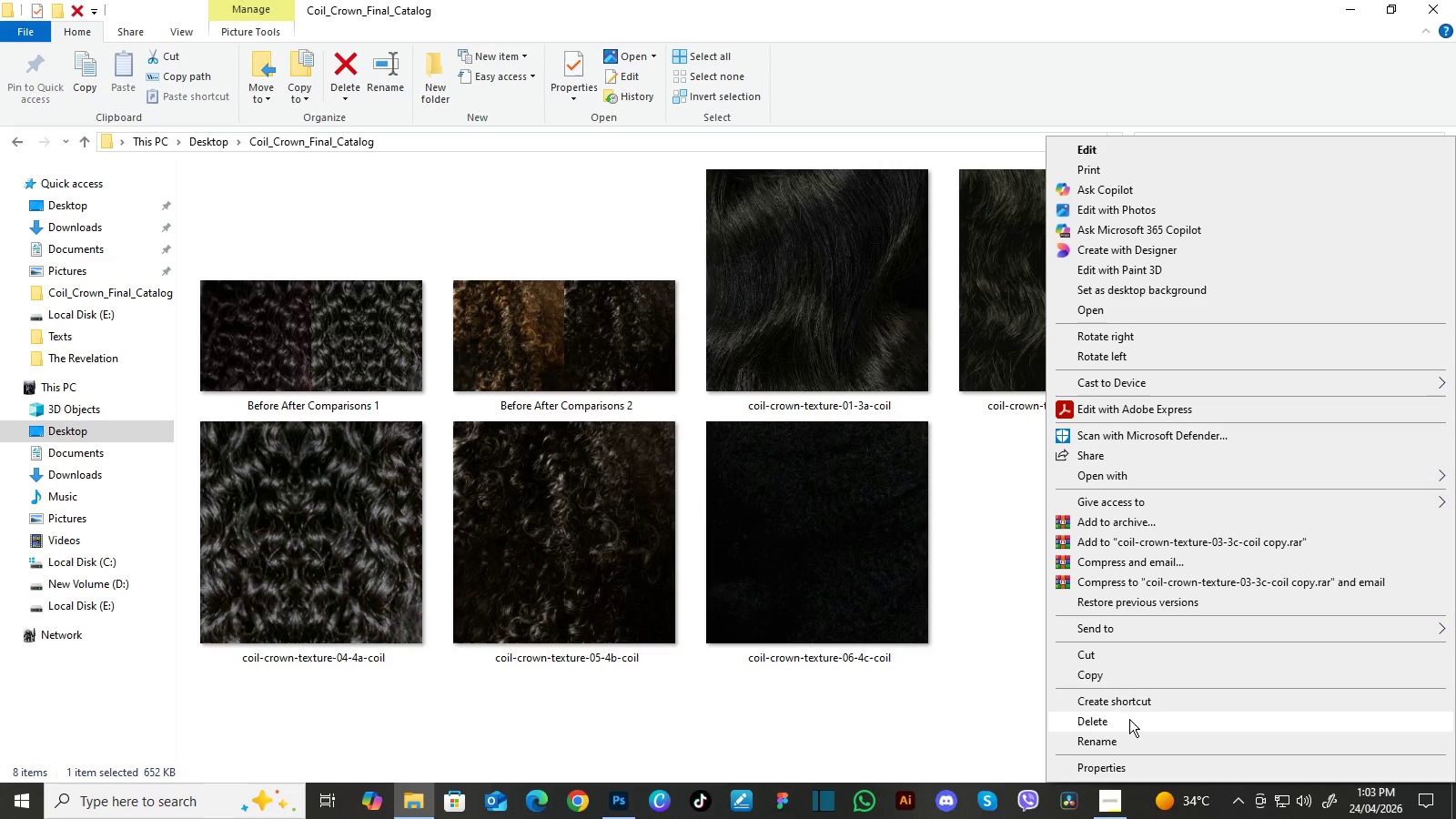 
left_click([1114, 742])
 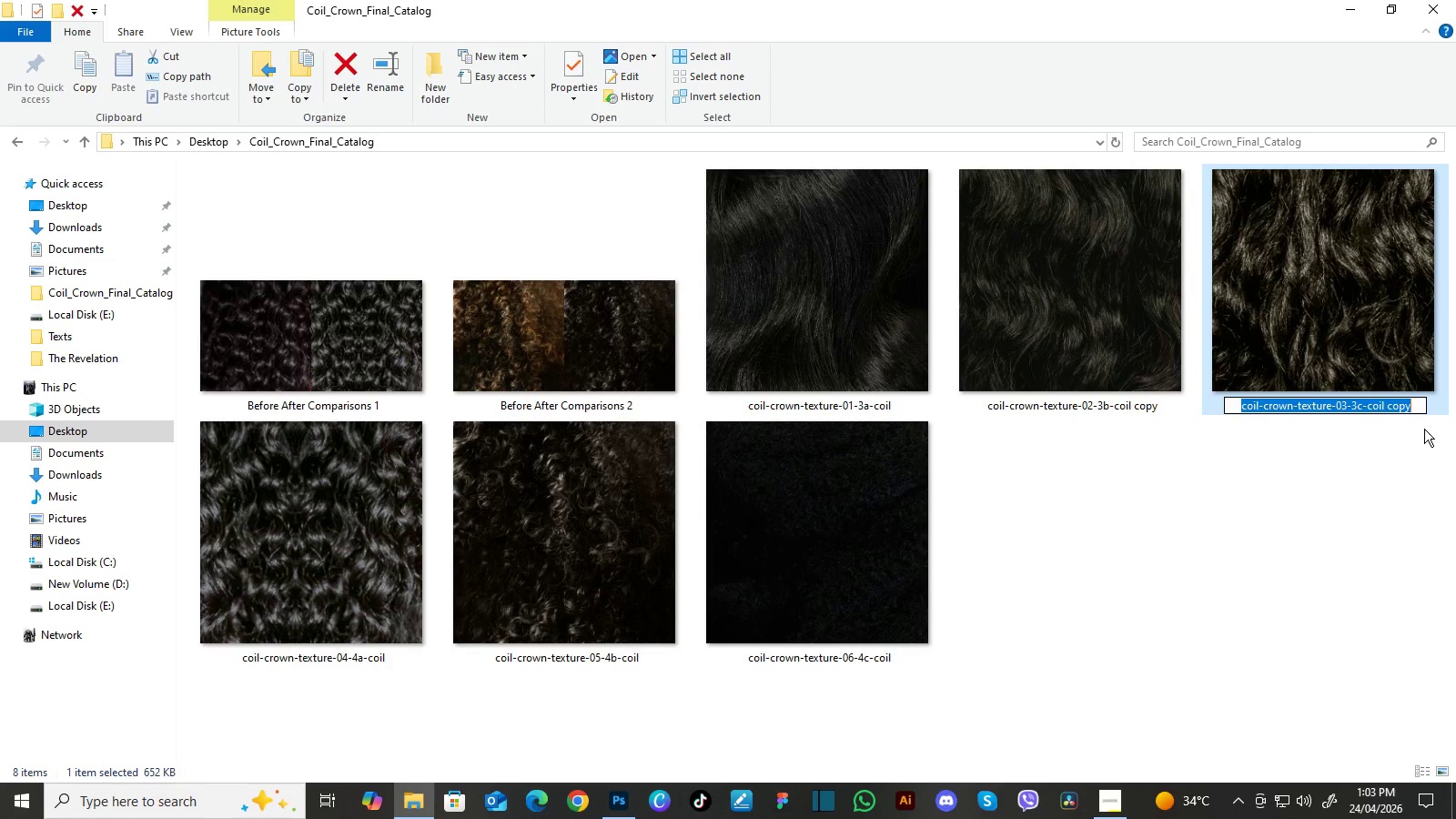 
left_click([1421, 408])
 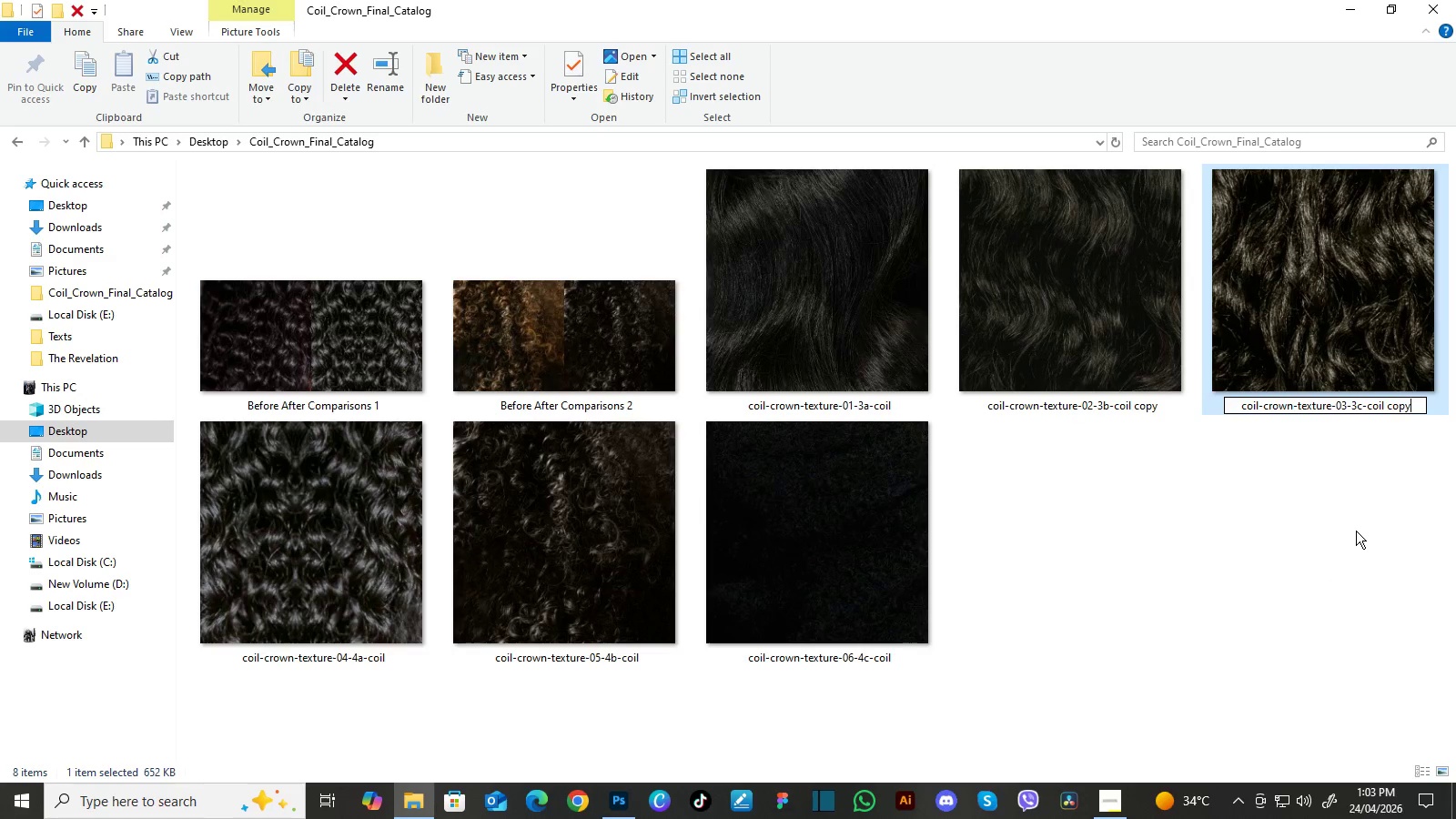 
key(Backspace)
 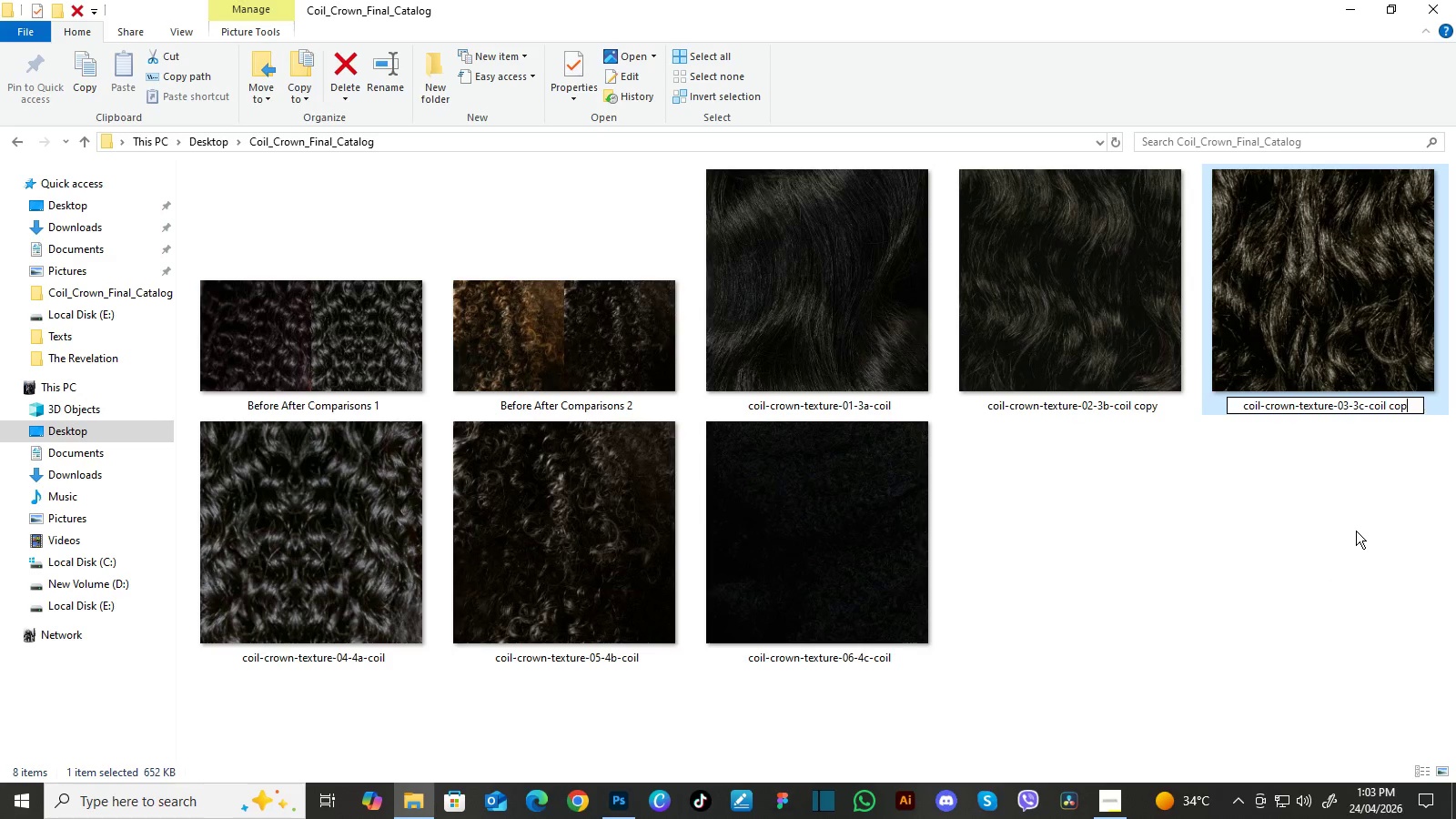 
key(Backspace)
 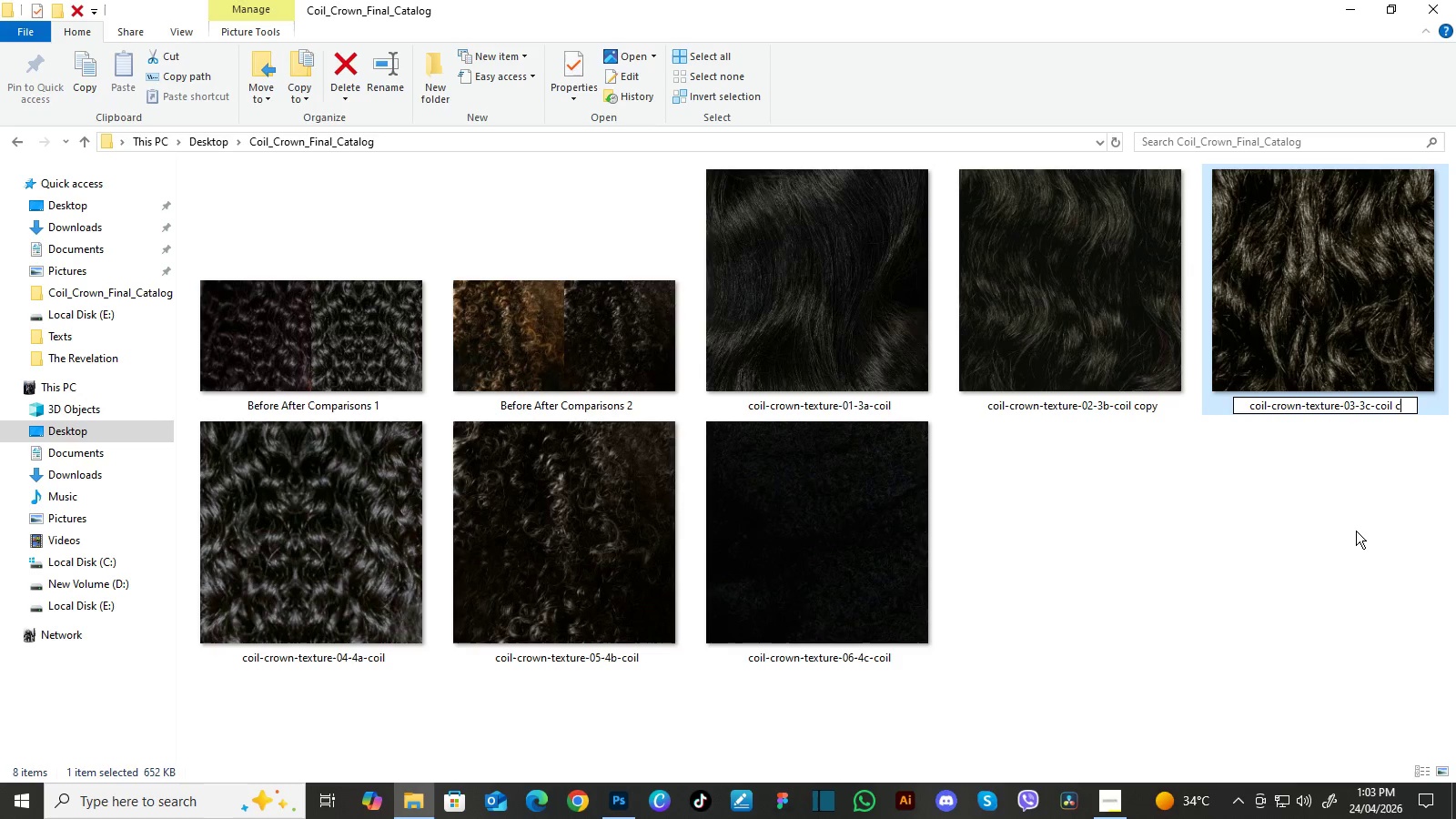 
key(Backspace)
 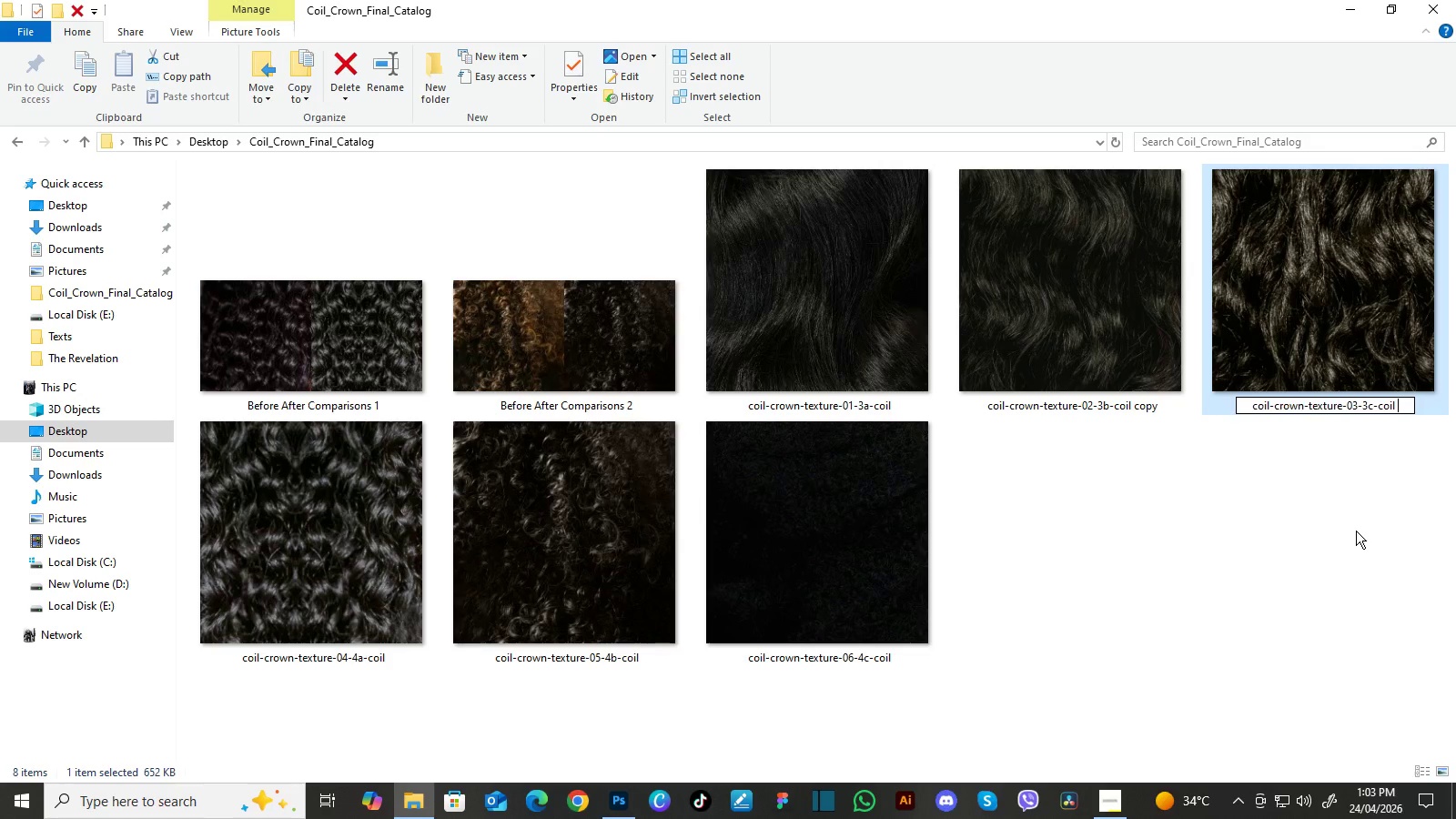 
key(Backspace)
 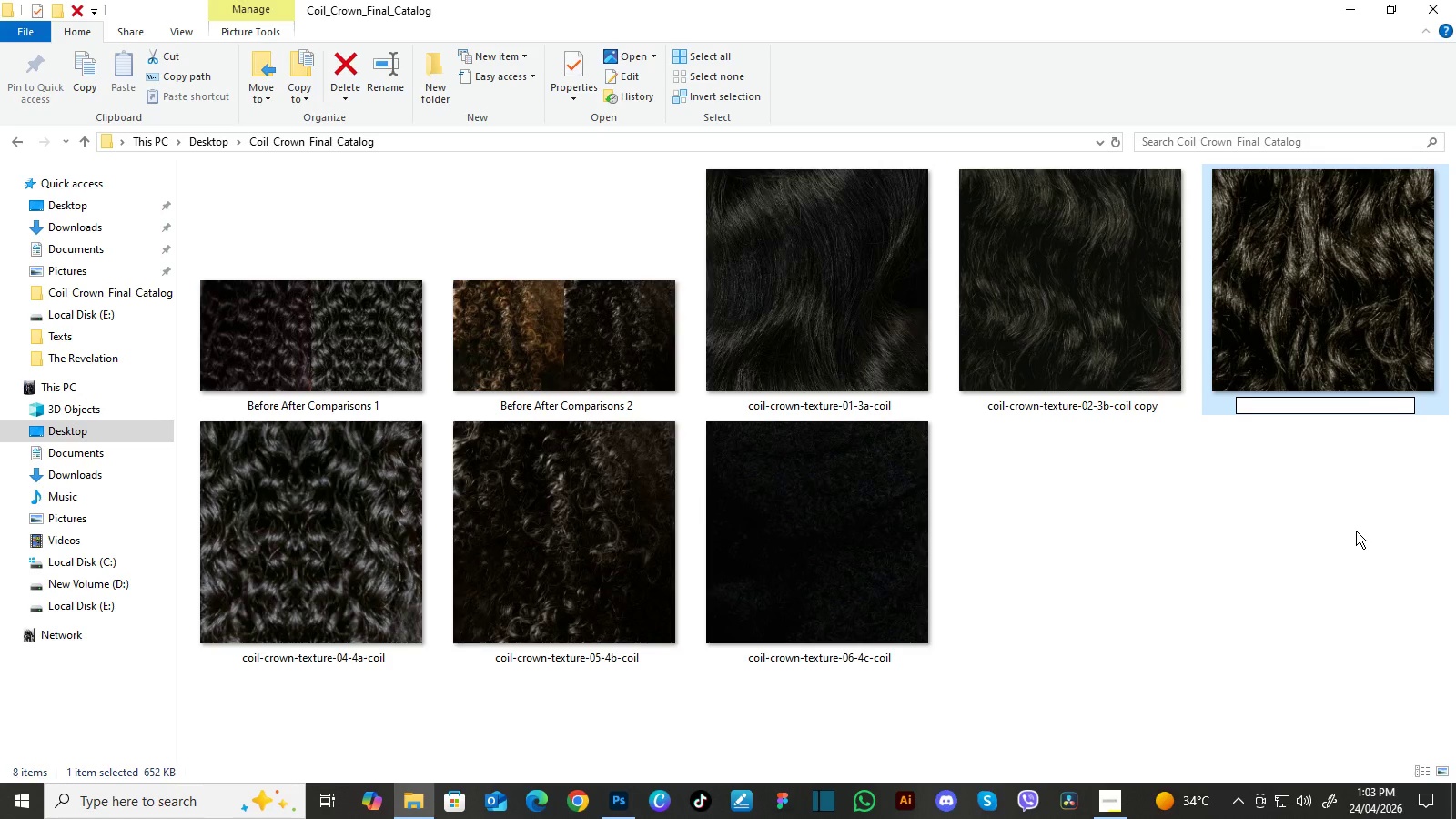 
key(Backspace)
 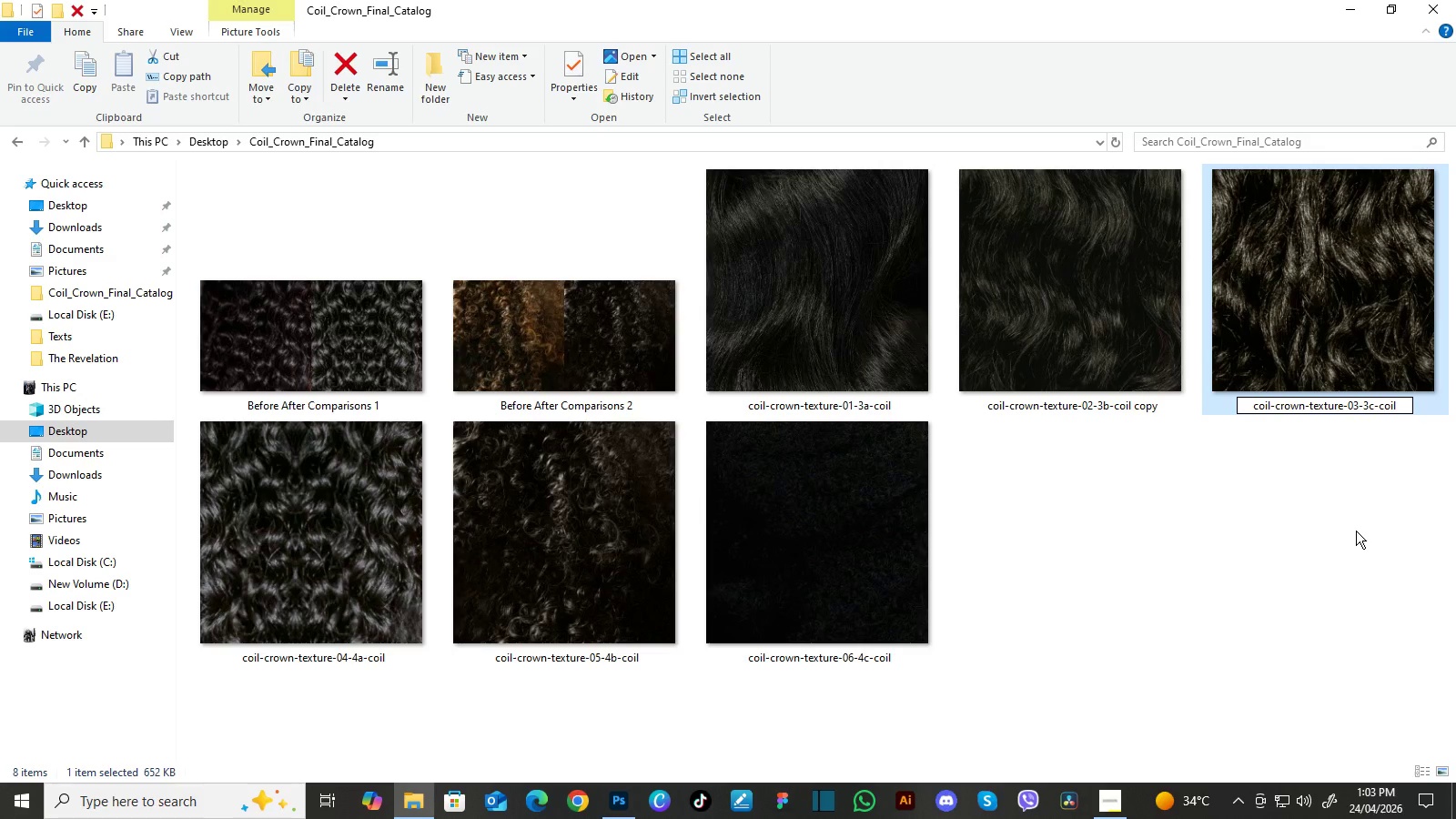 
key(Enter)
 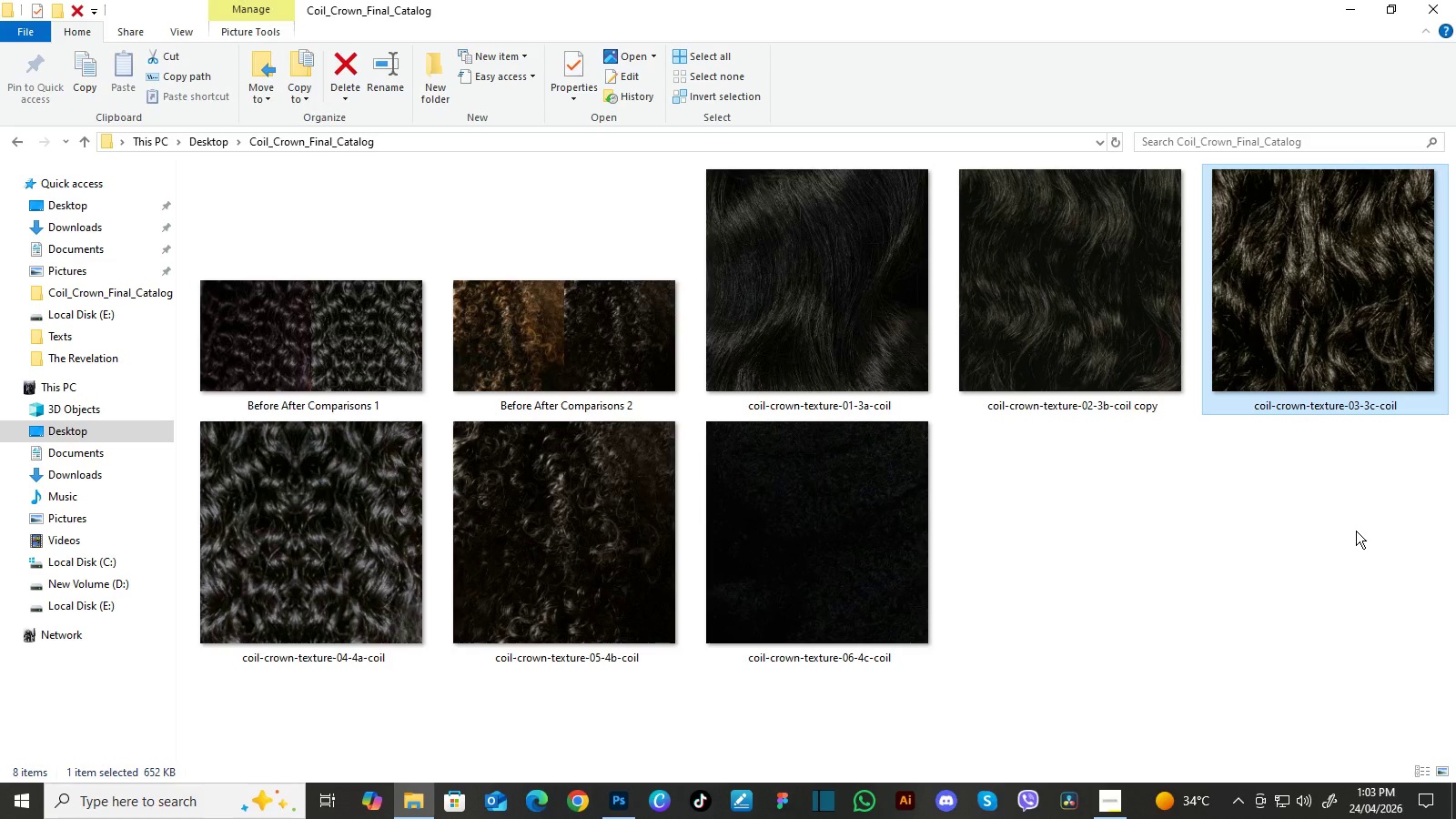 
wait(10.45)
 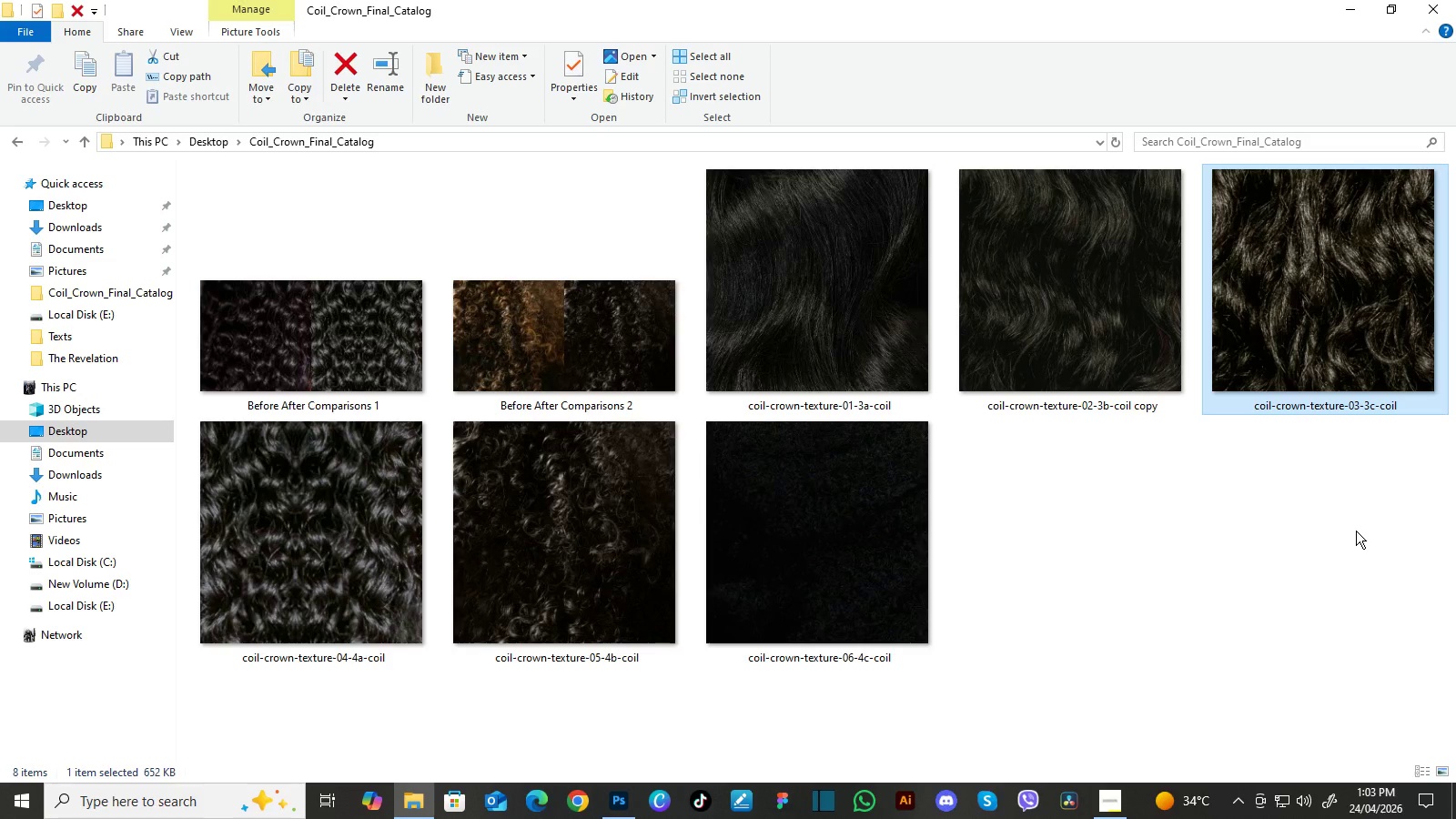 
left_click([1376, 93])
 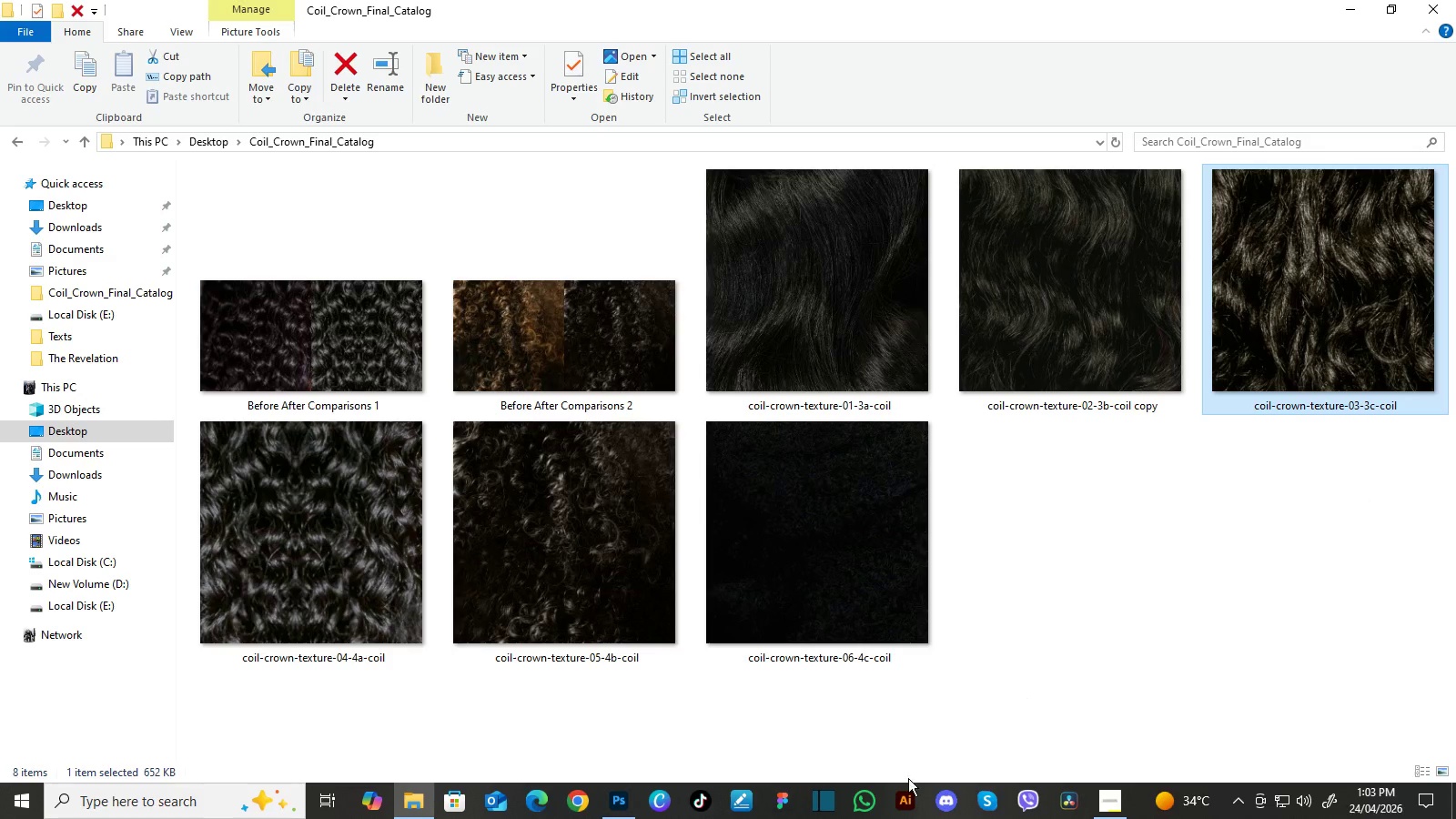 
wait(6.5)
 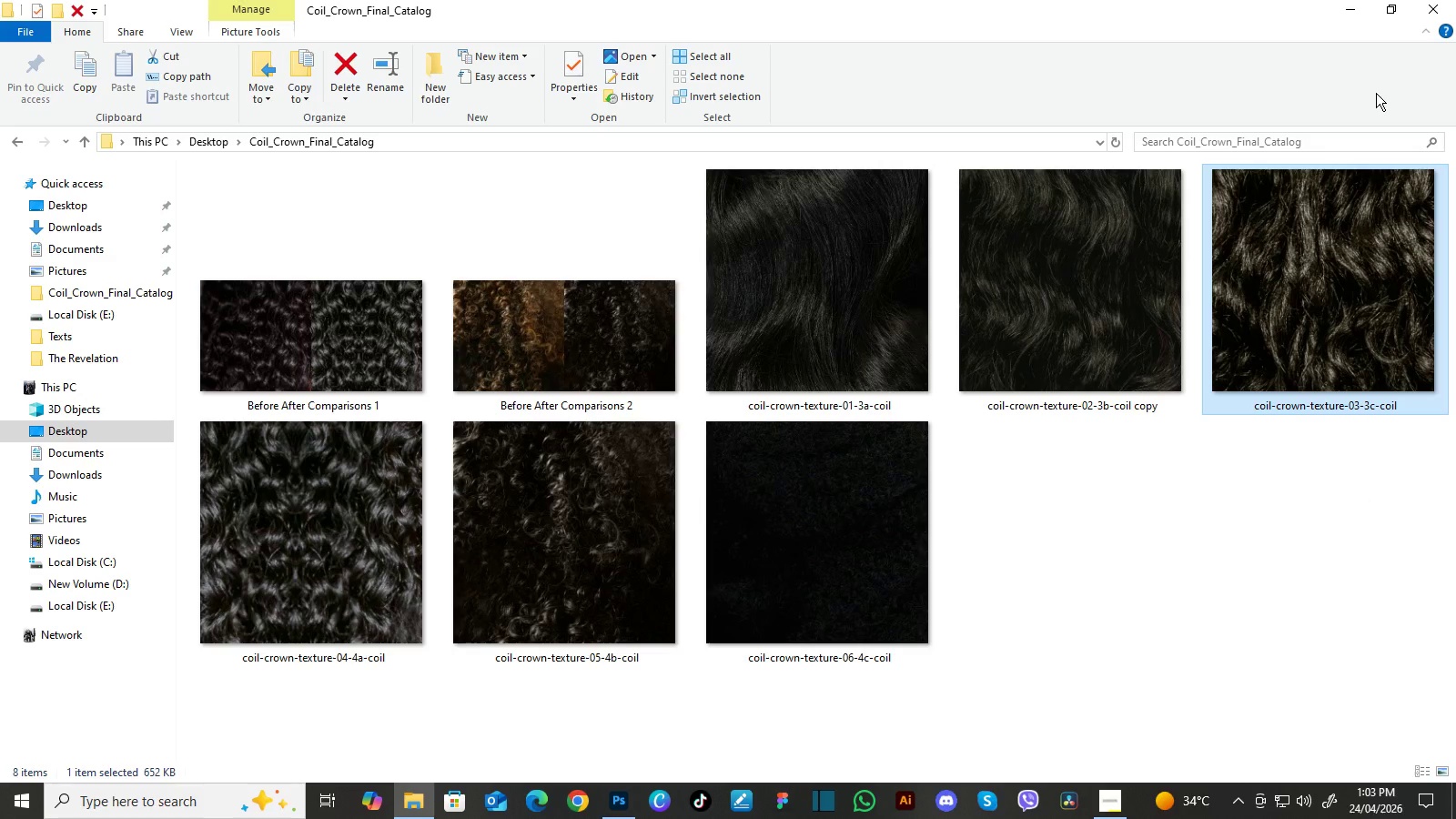 
left_click([630, 800])
 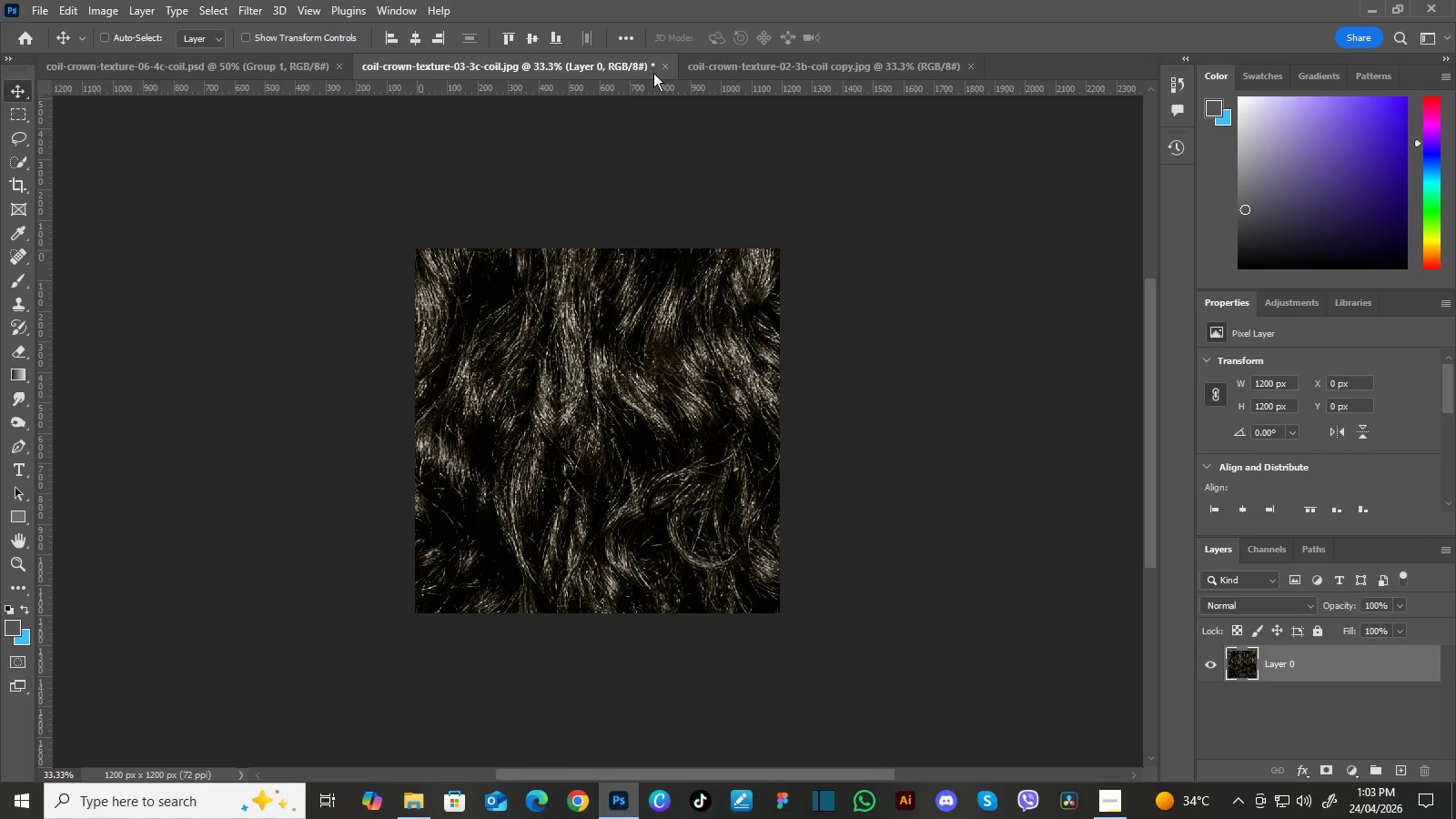 
left_click([660, 66])
 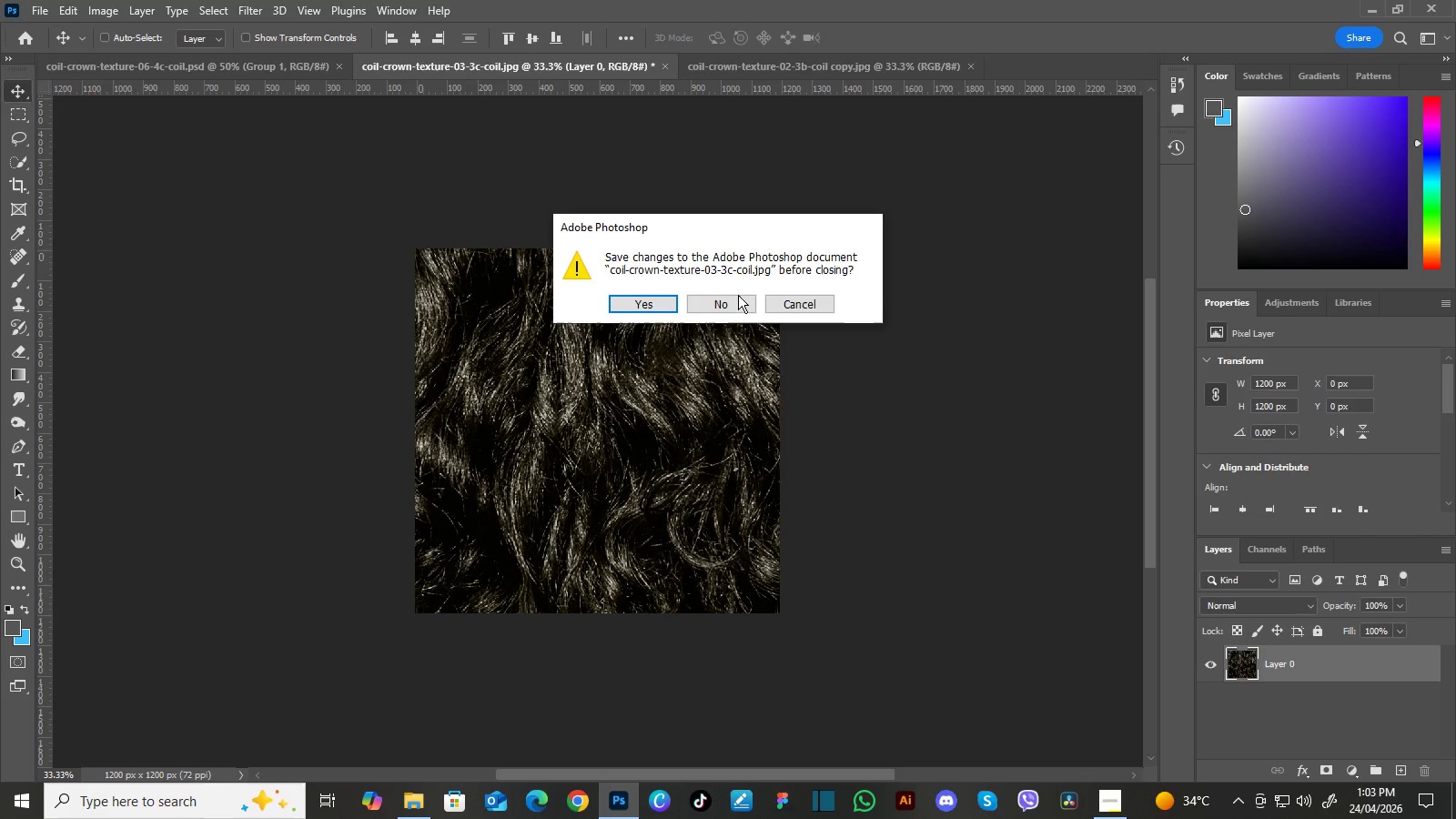 
left_click([737, 298])
 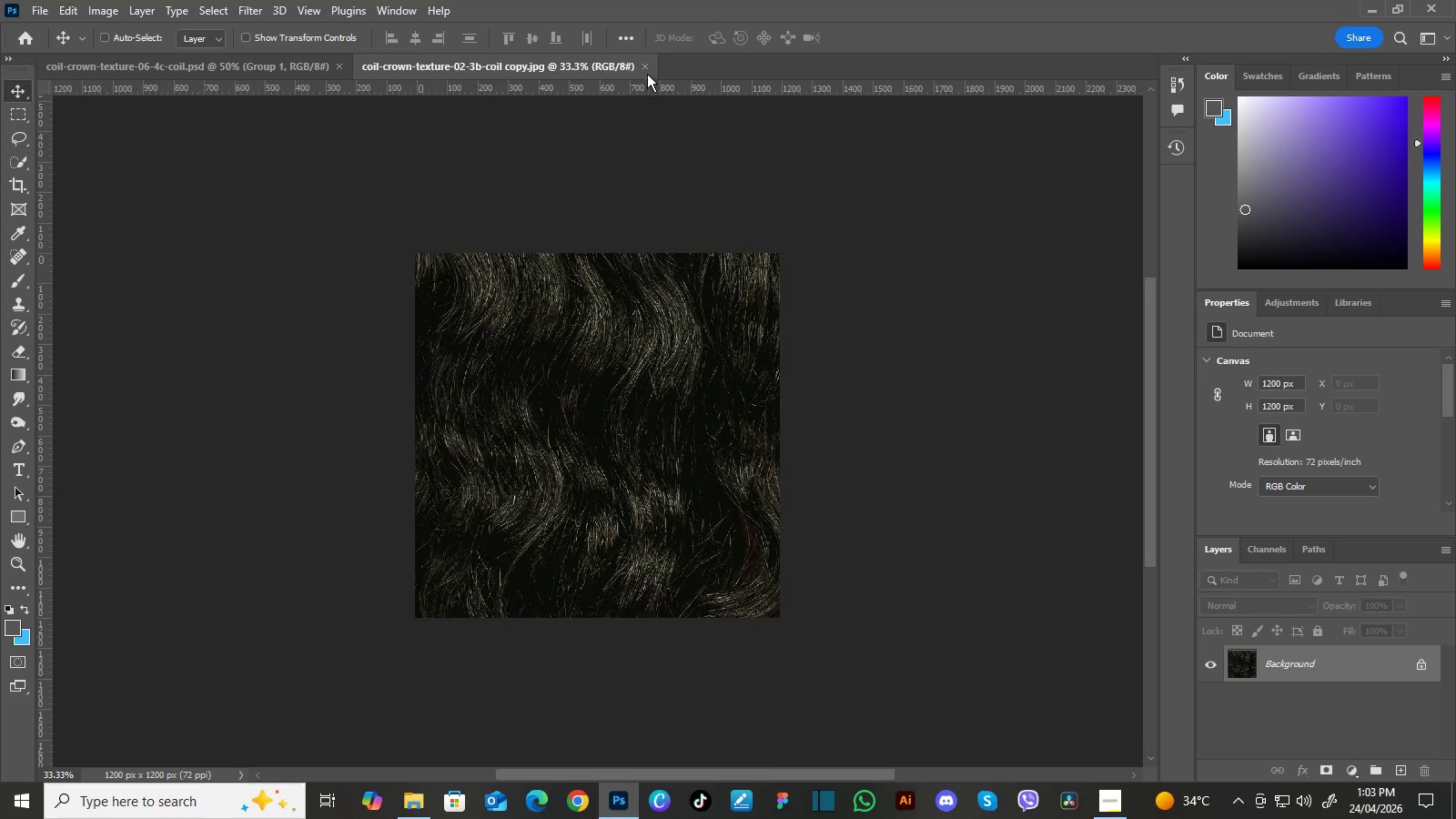 
left_click([648, 68])
 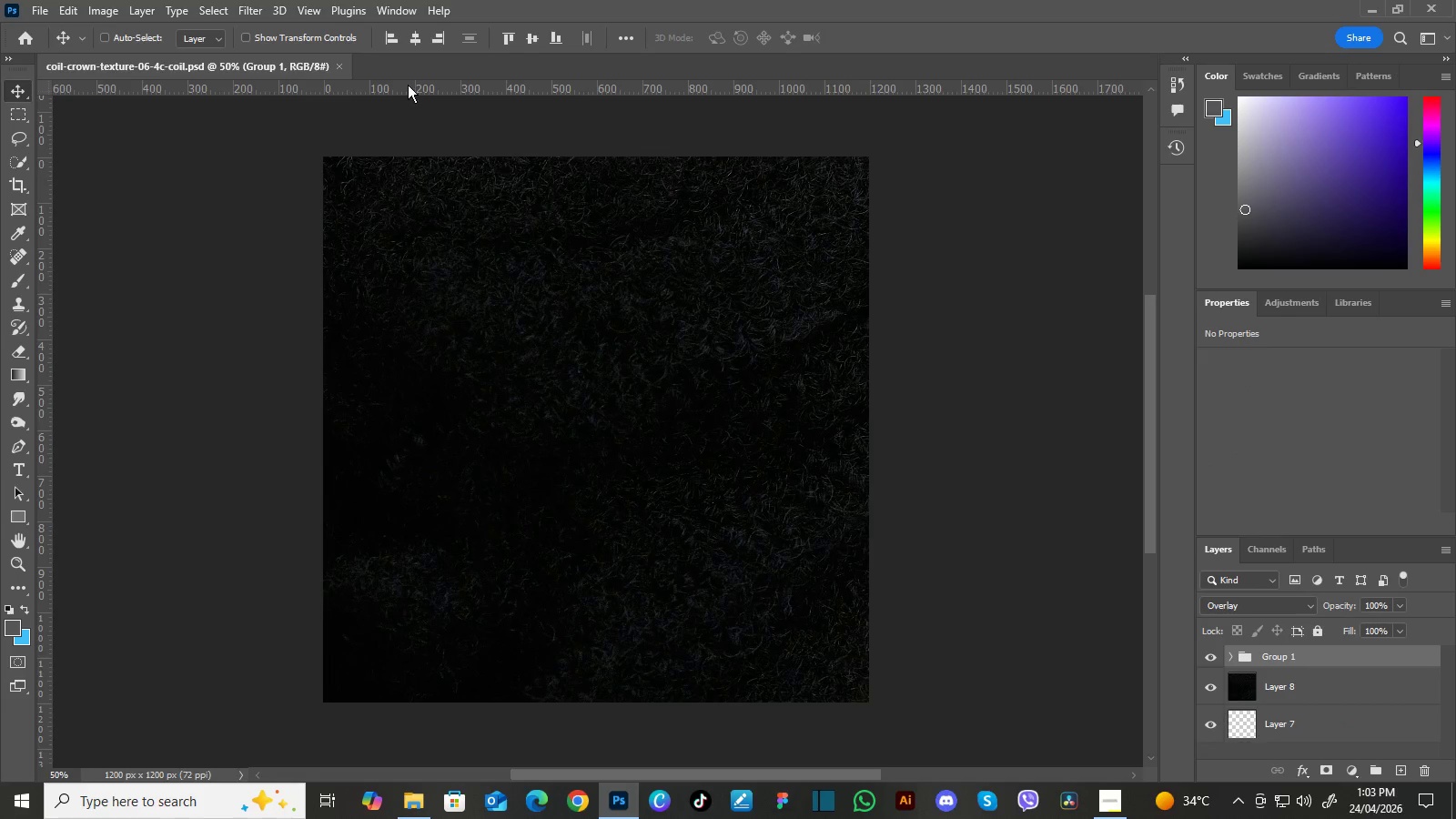 
mouse_move([339, 64])
 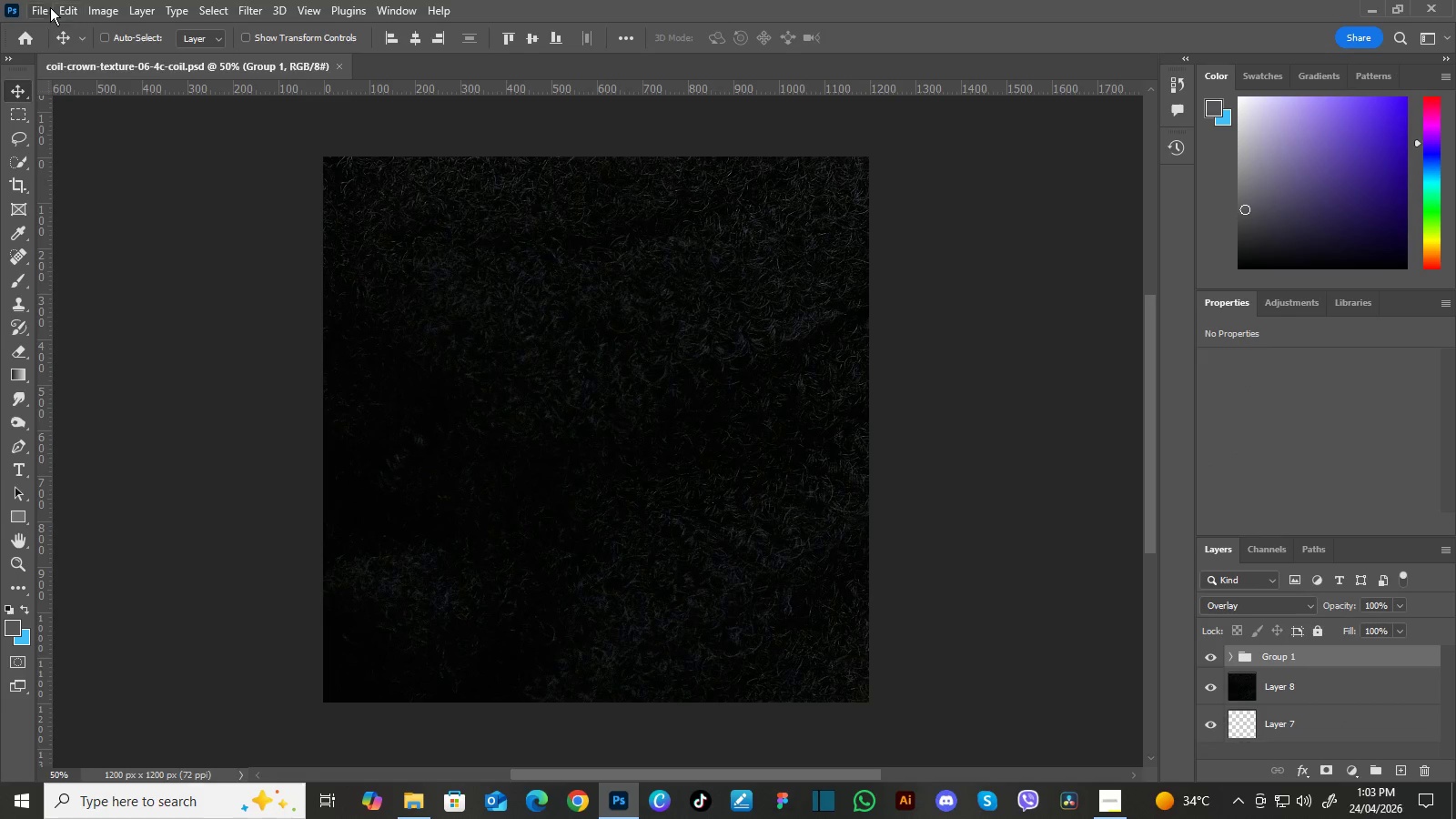 
left_click([46, 8])
 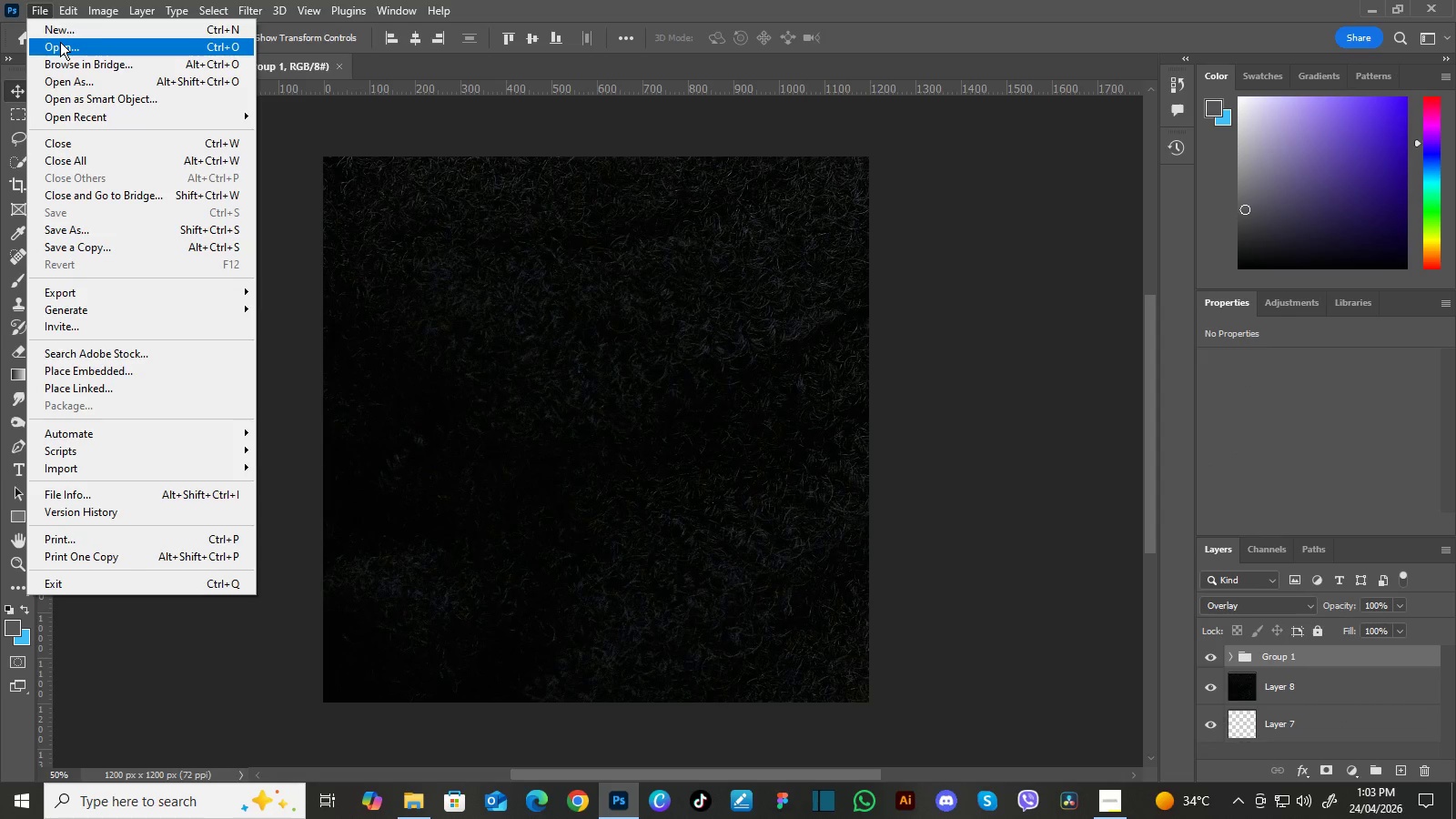 
left_click([60, 42])
 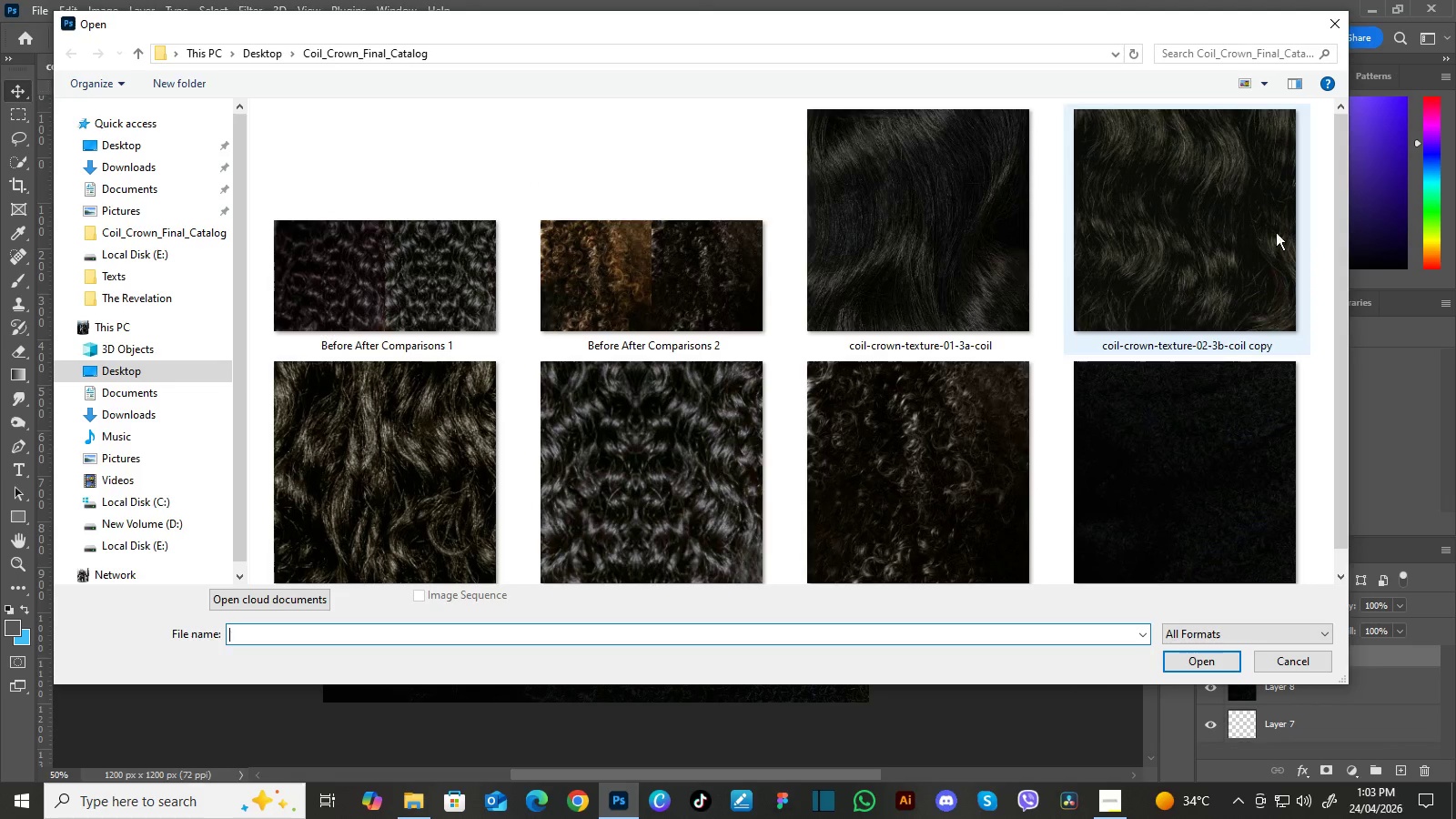 
left_click_drag(start_coordinate=[1341, 226], to_coordinate=[1325, 300])
 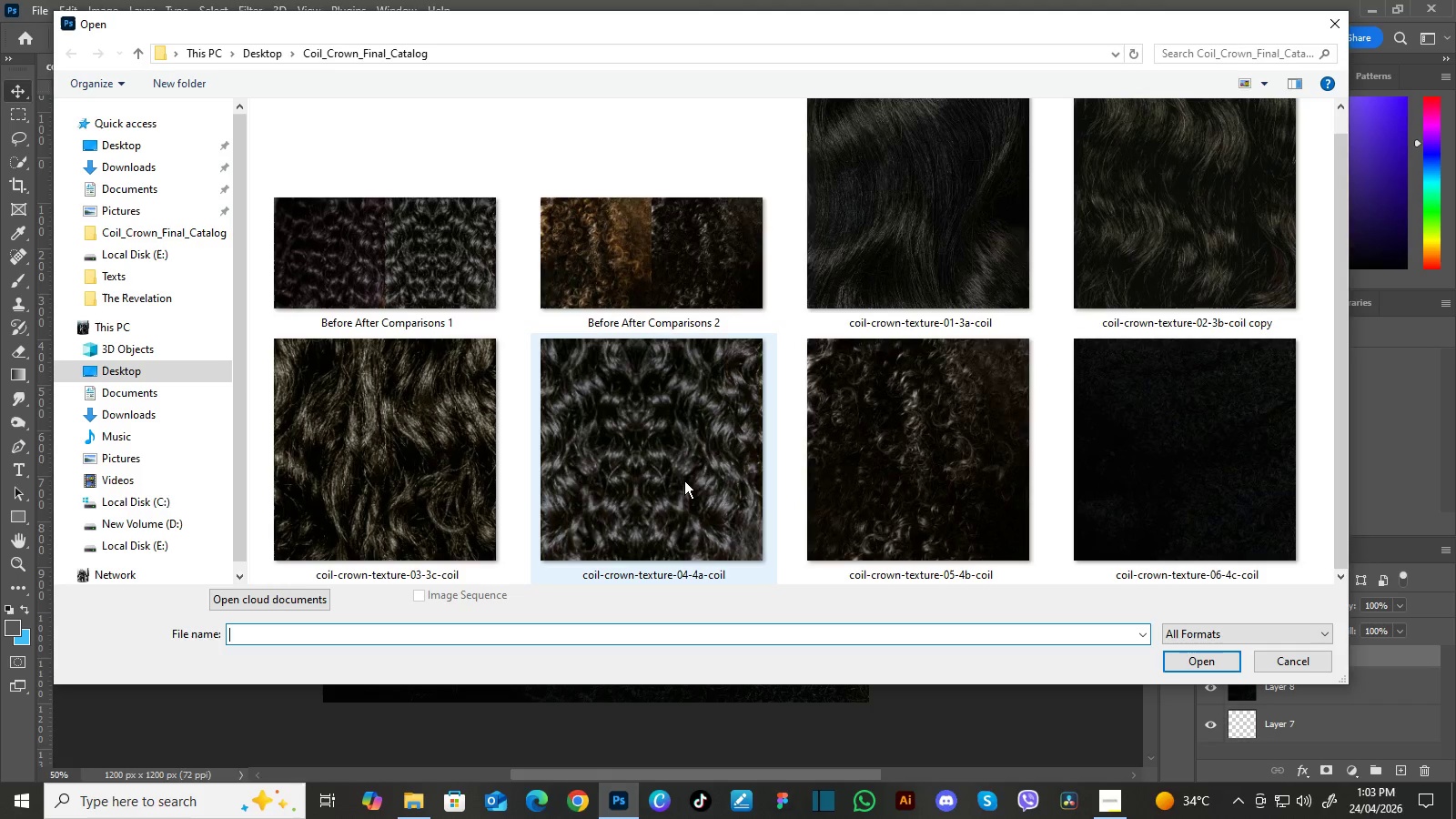 
left_click([684, 480])
 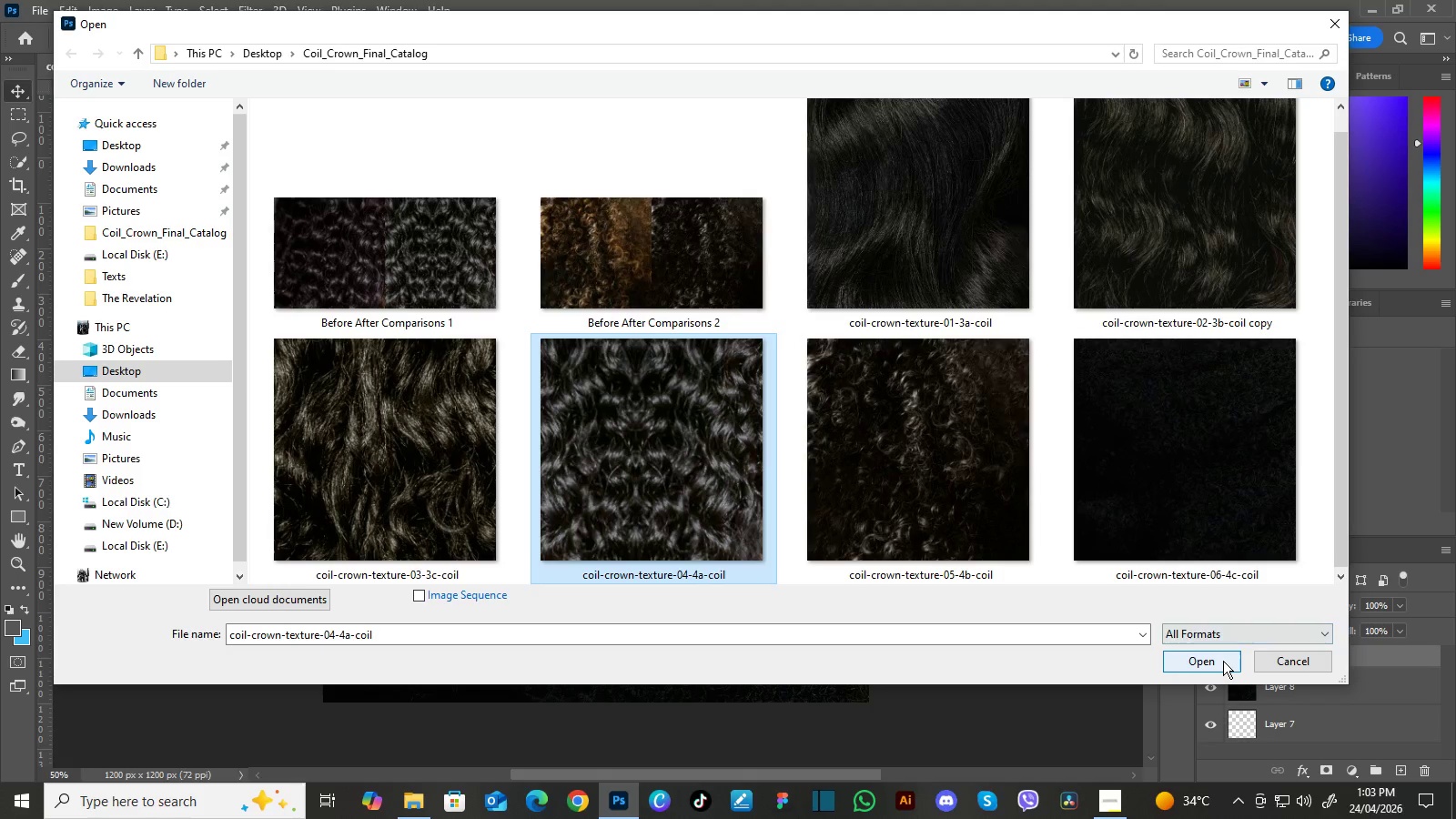 
left_click([1223, 661])
 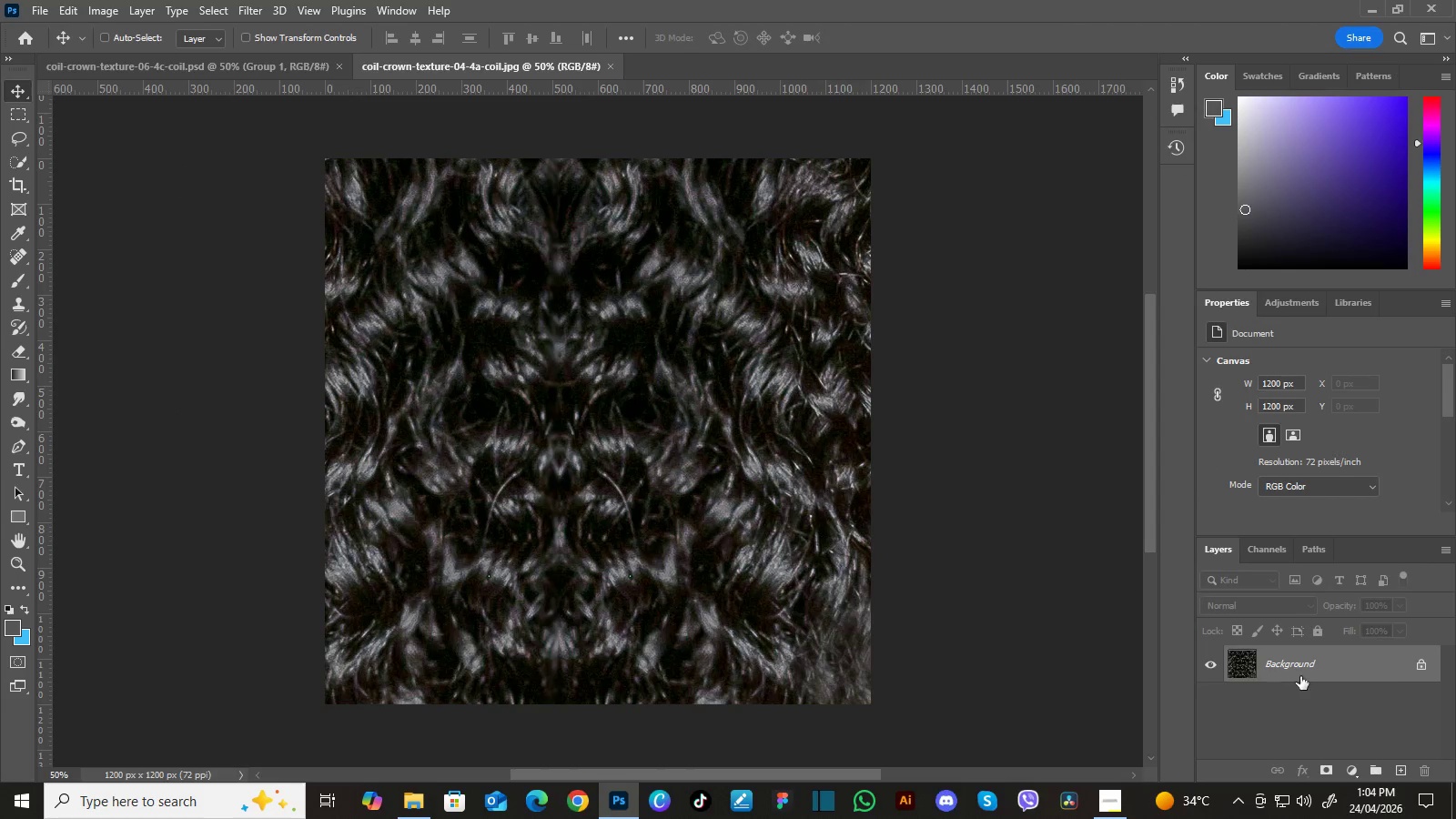 
left_click([1423, 665])
 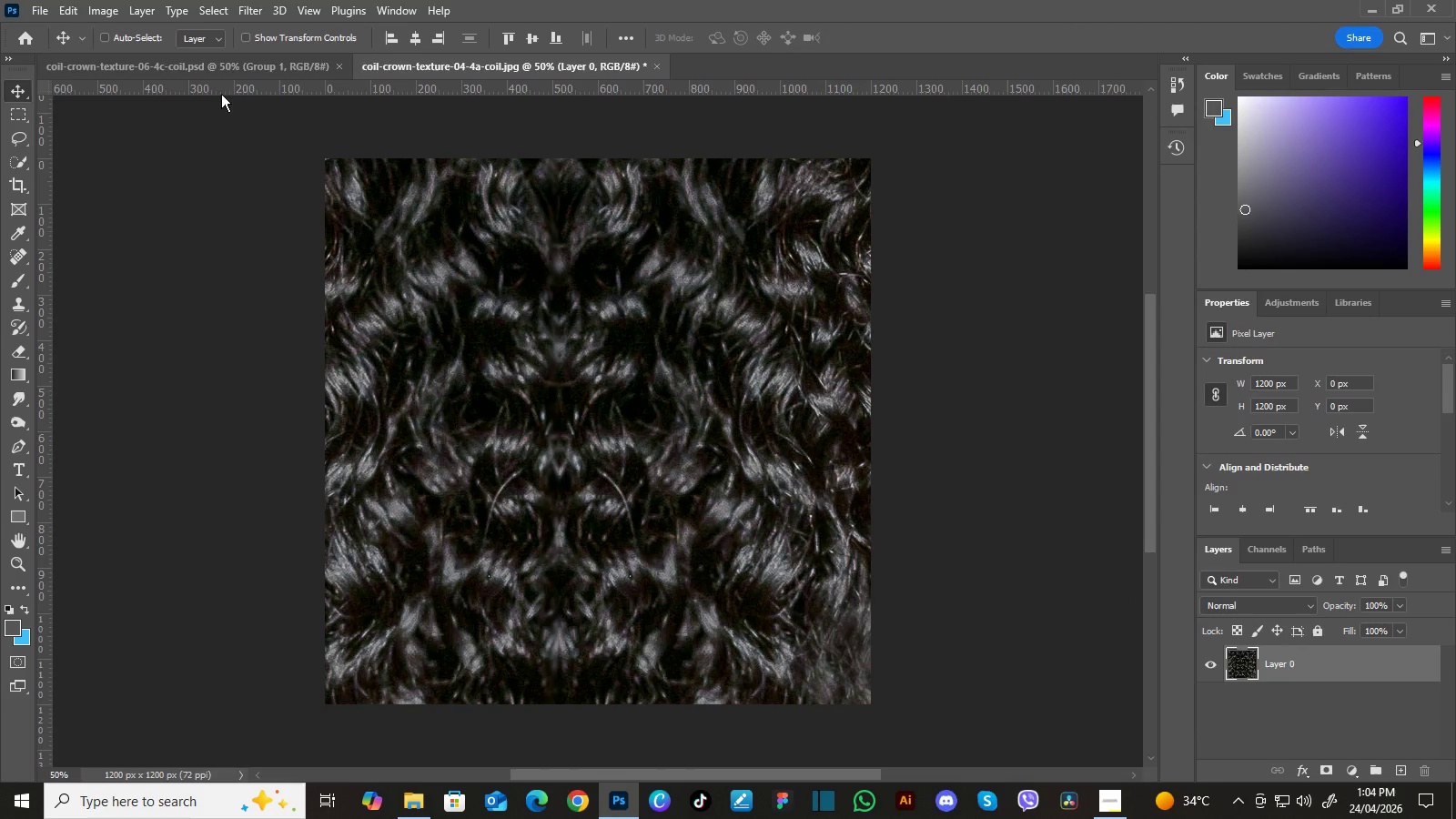 
mouse_move([65, 4])
 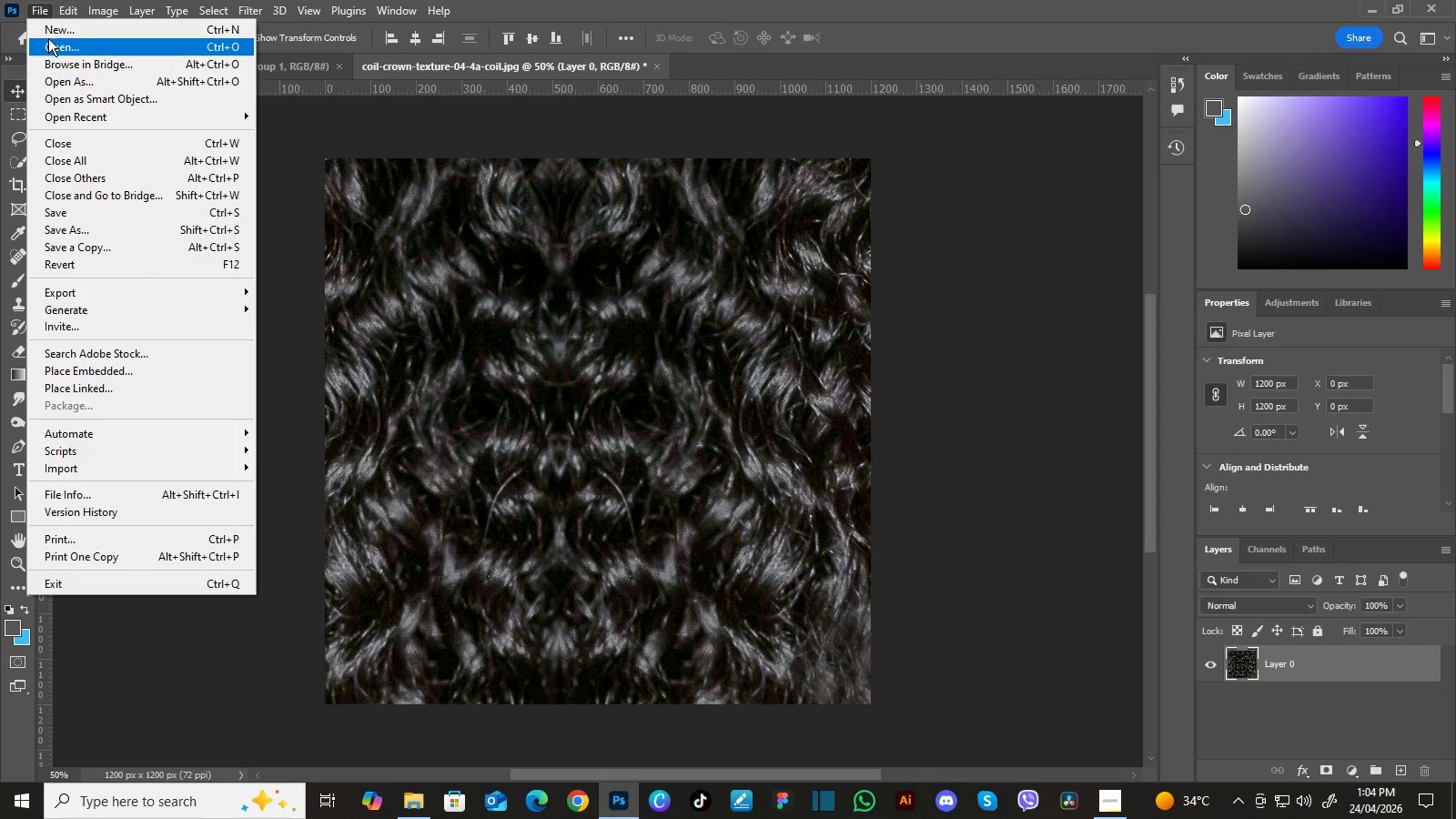 
left_click([50, 42])
 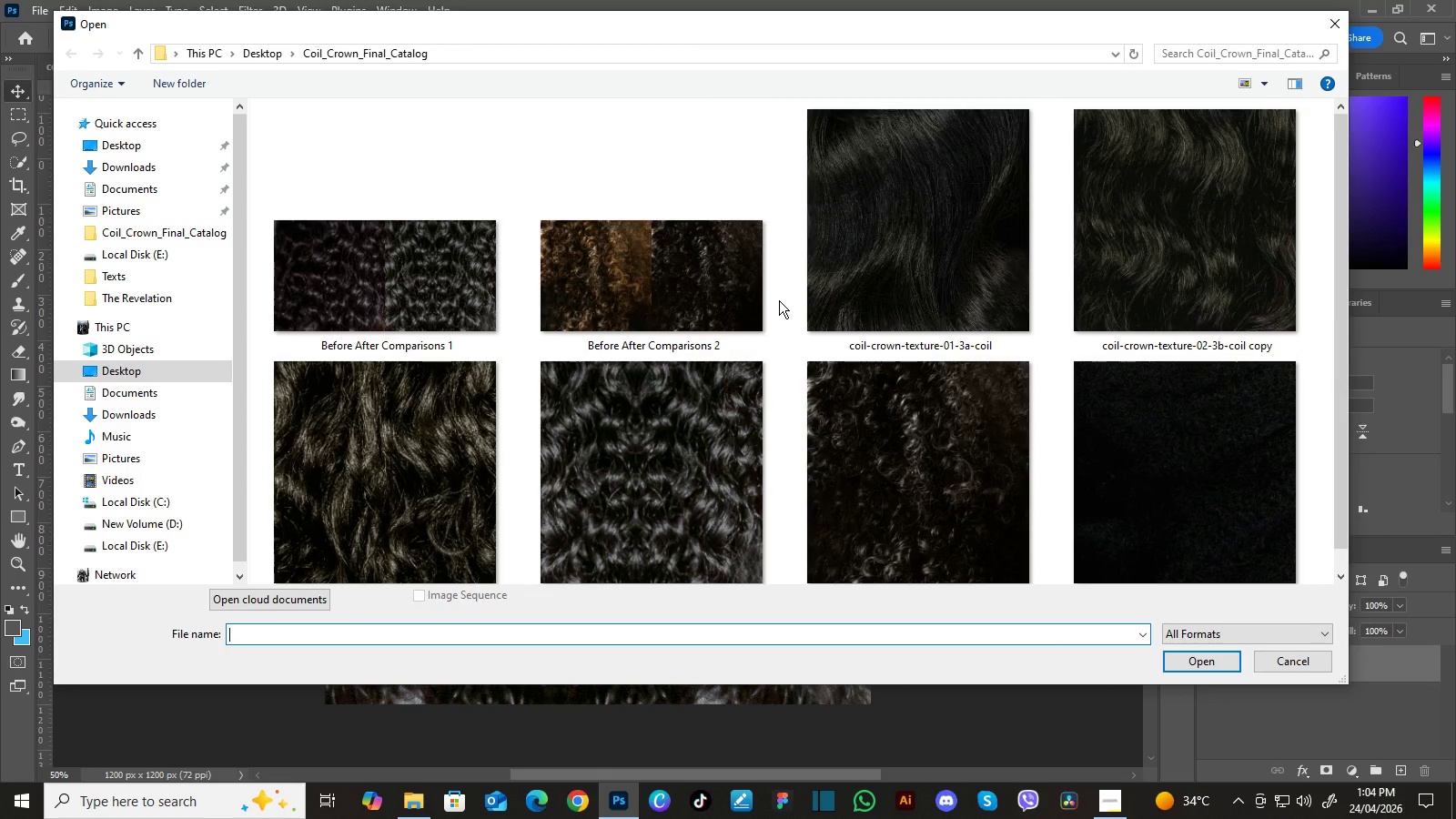 
mouse_move([1162, 266])
 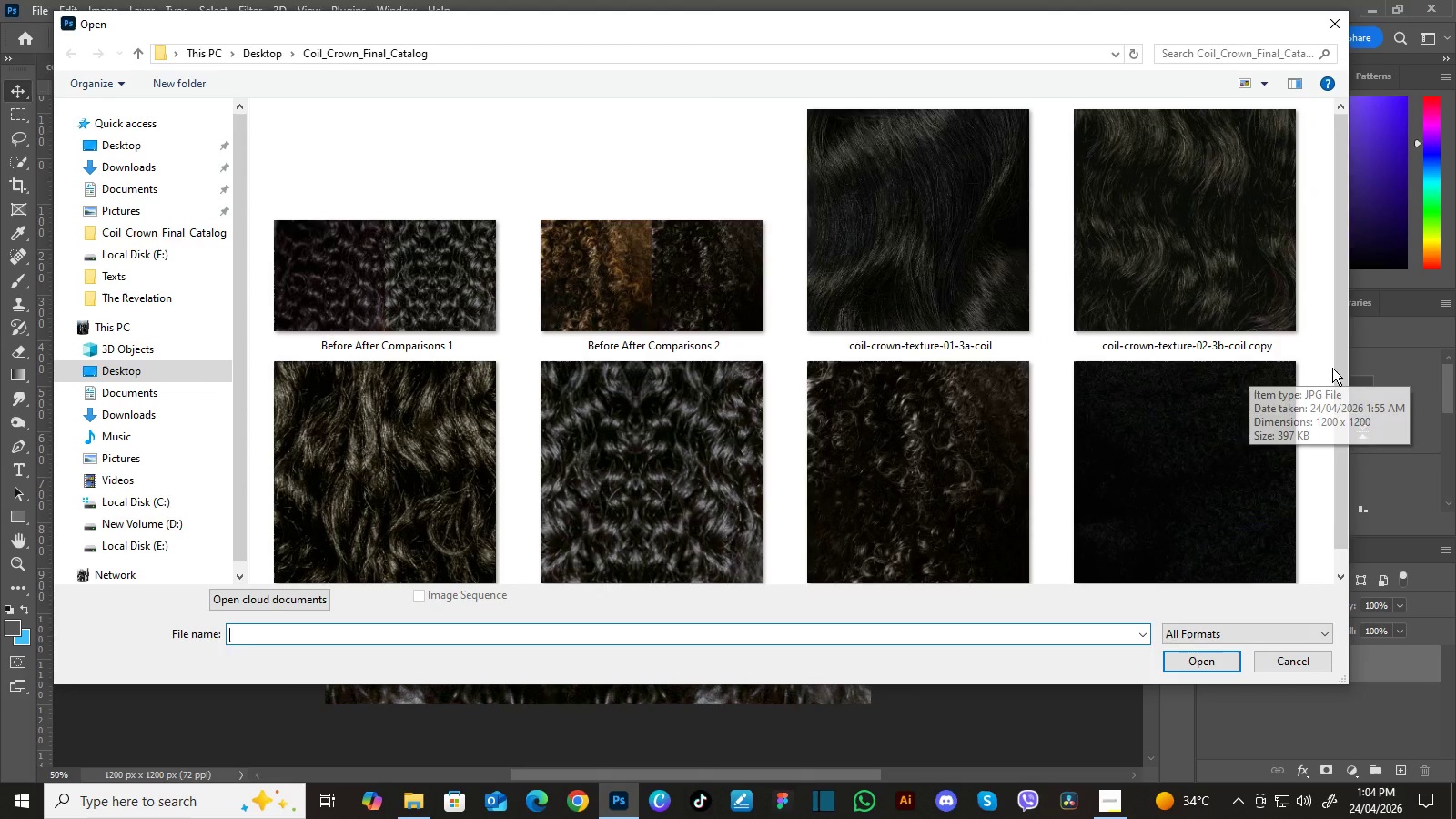 
left_click_drag(start_coordinate=[1339, 352], to_coordinate=[1345, 334])
 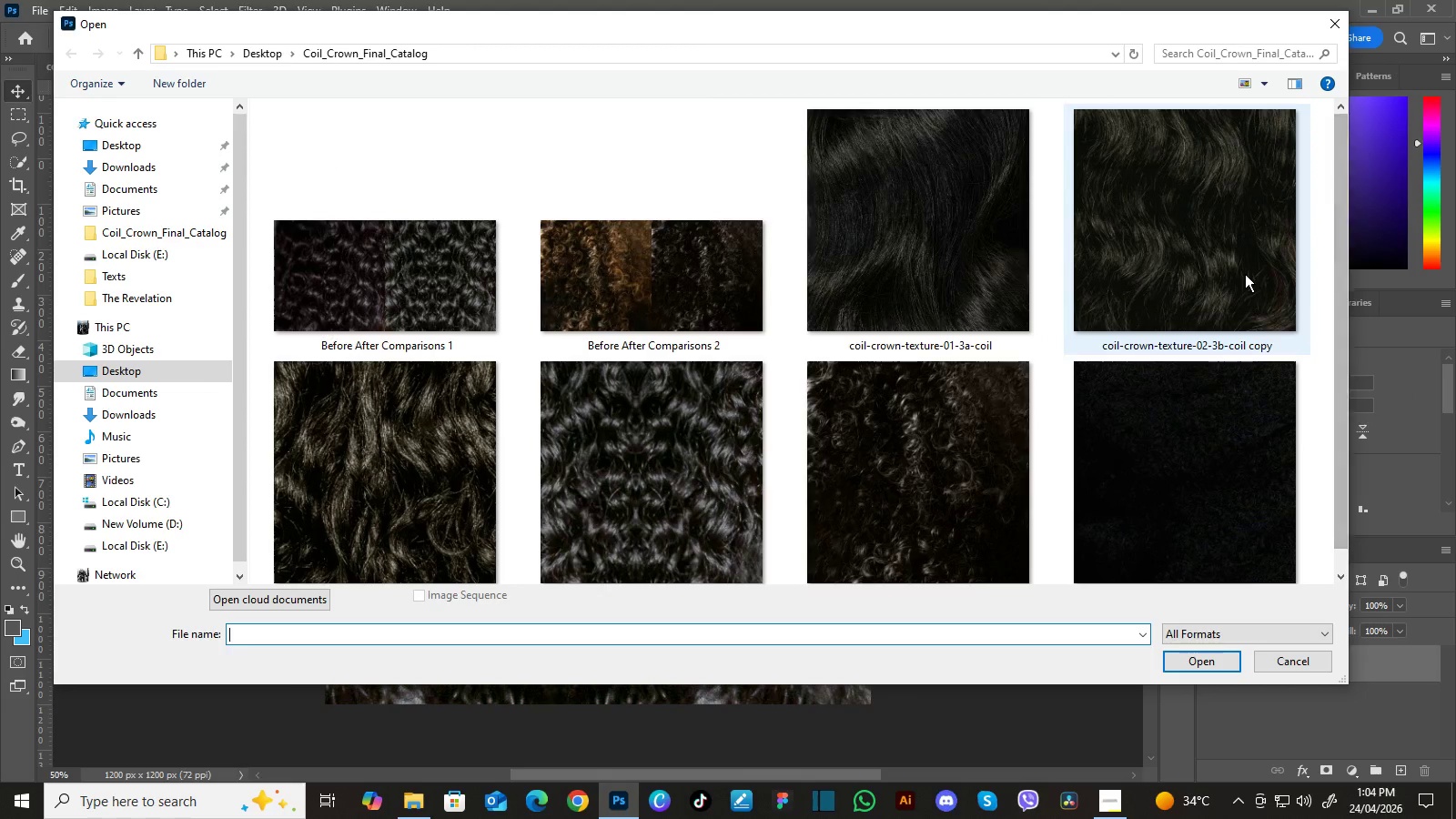 
left_click([1245, 274])
 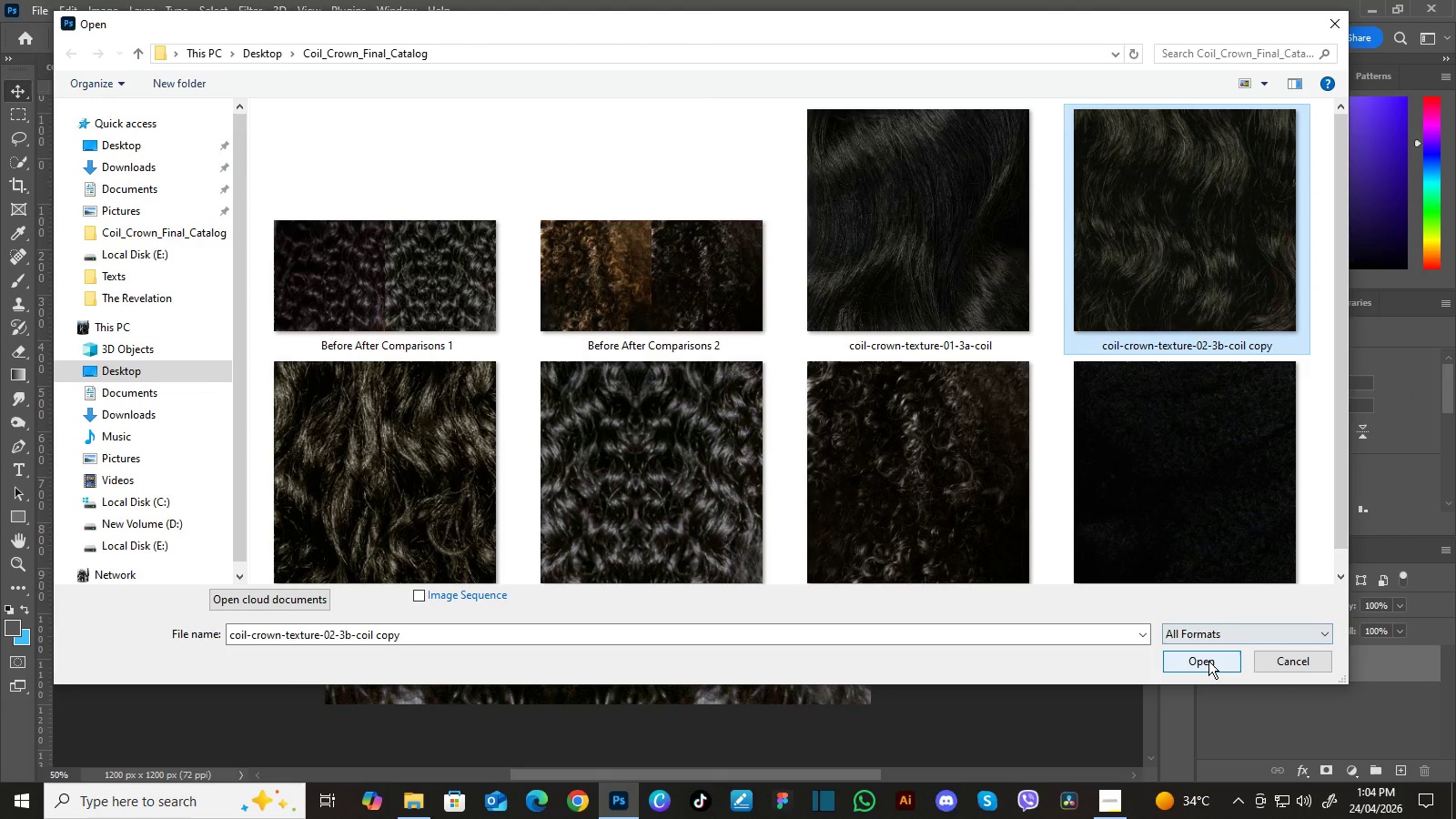 
left_click([1208, 661])
 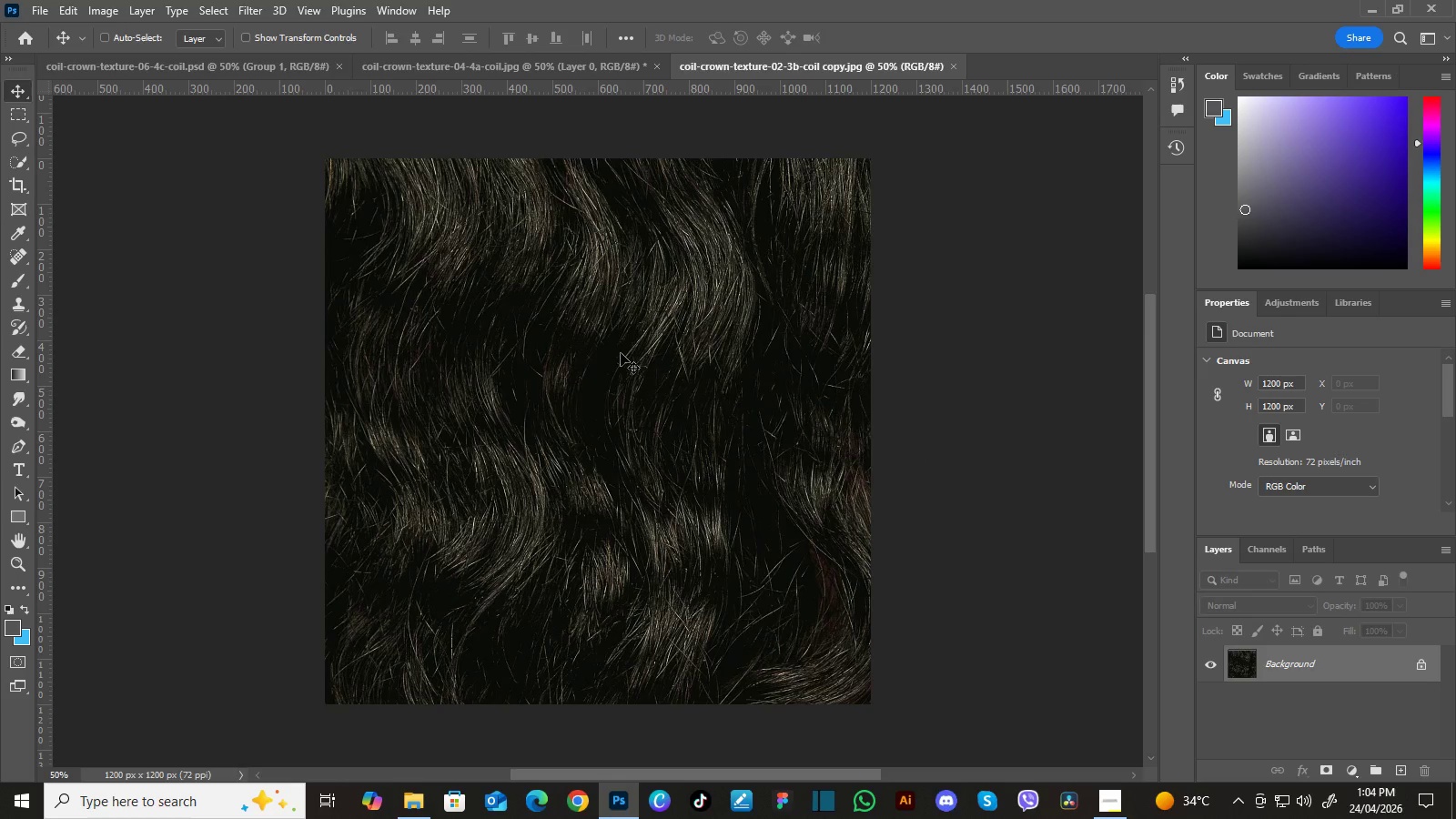 
left_click_drag(start_coordinate=[578, 341], to_coordinate=[679, 377])
 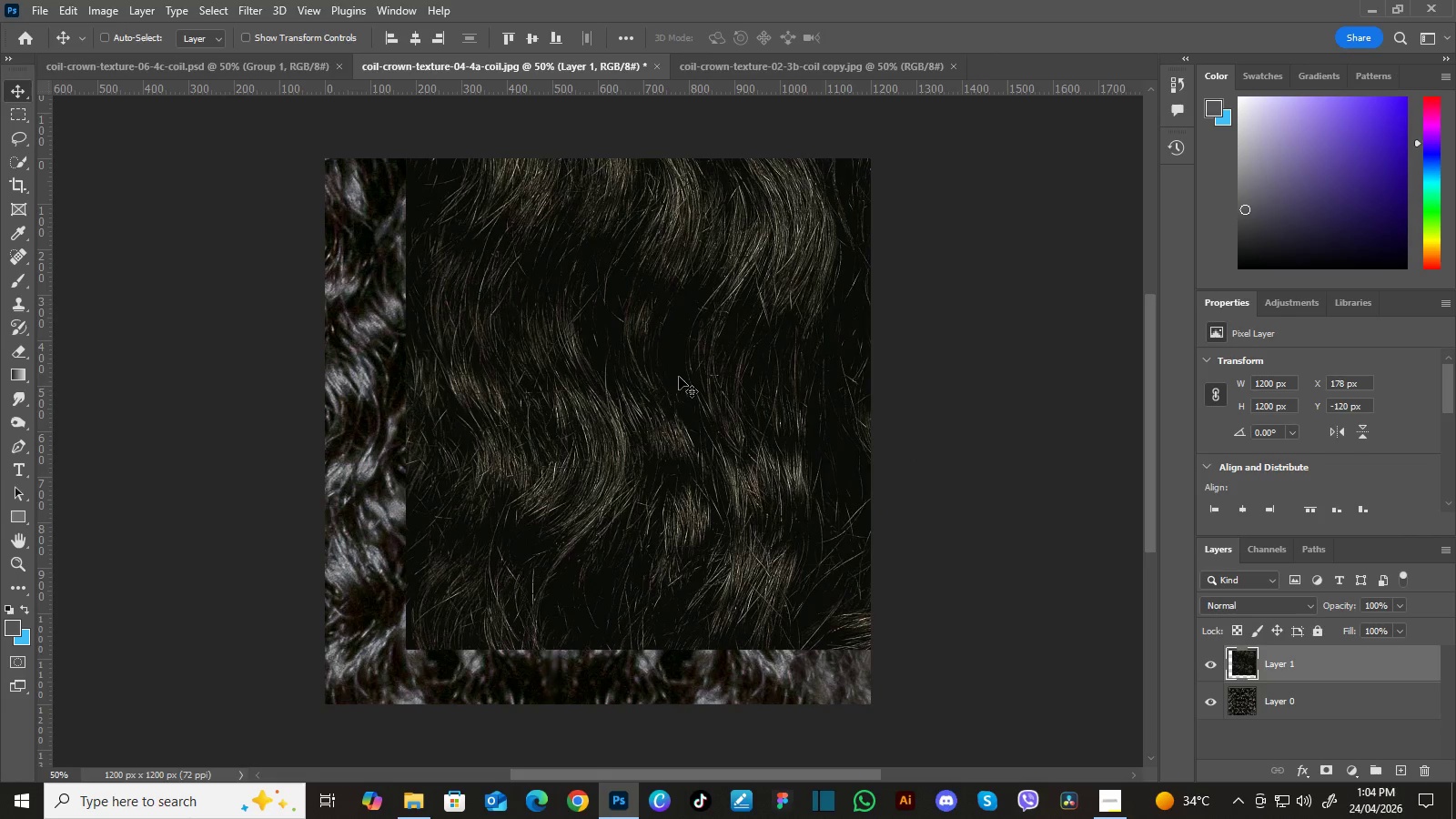 
left_click_drag(start_coordinate=[679, 377], to_coordinate=[853, 430])
 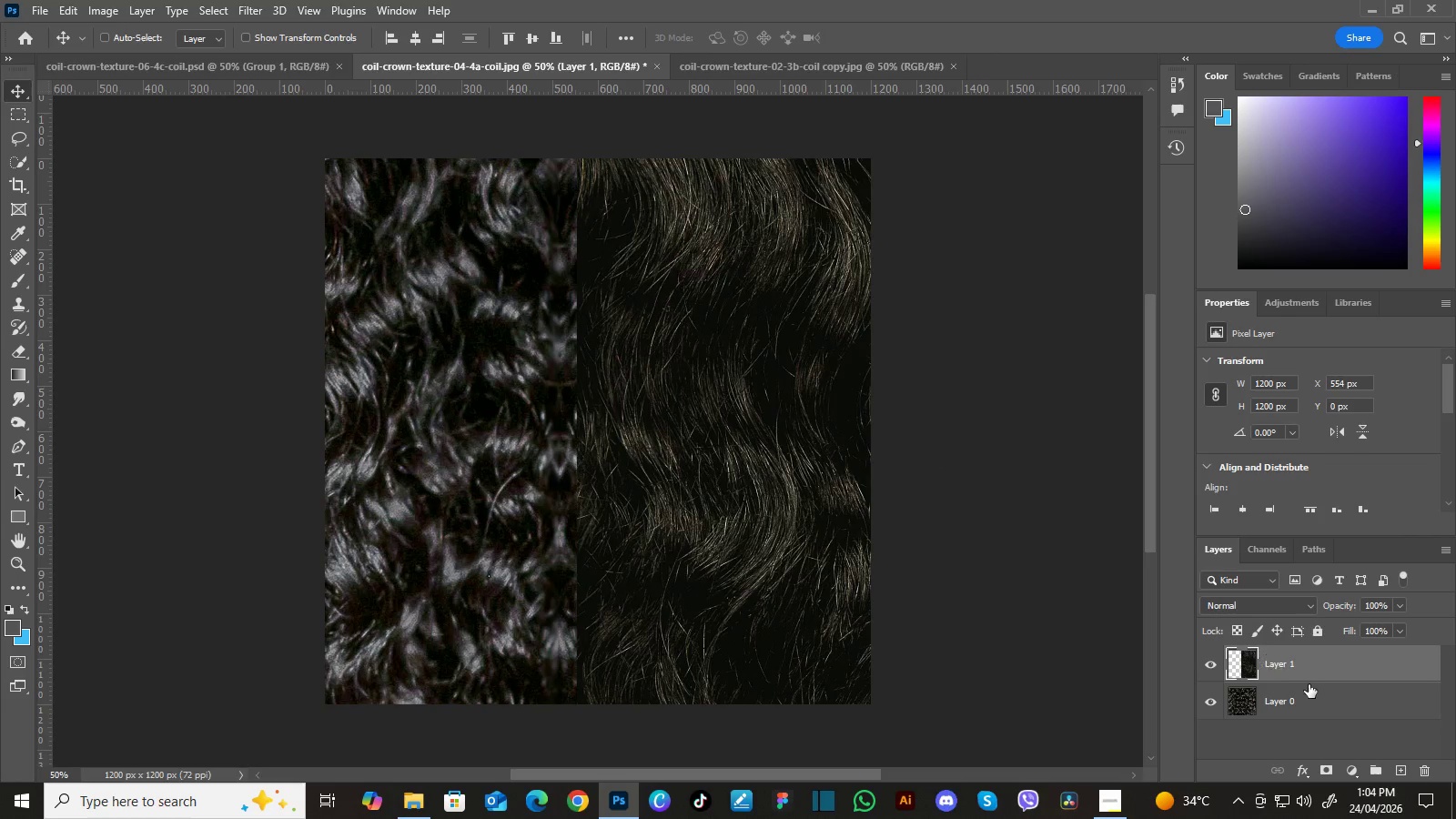 
left_click([1325, 697])
 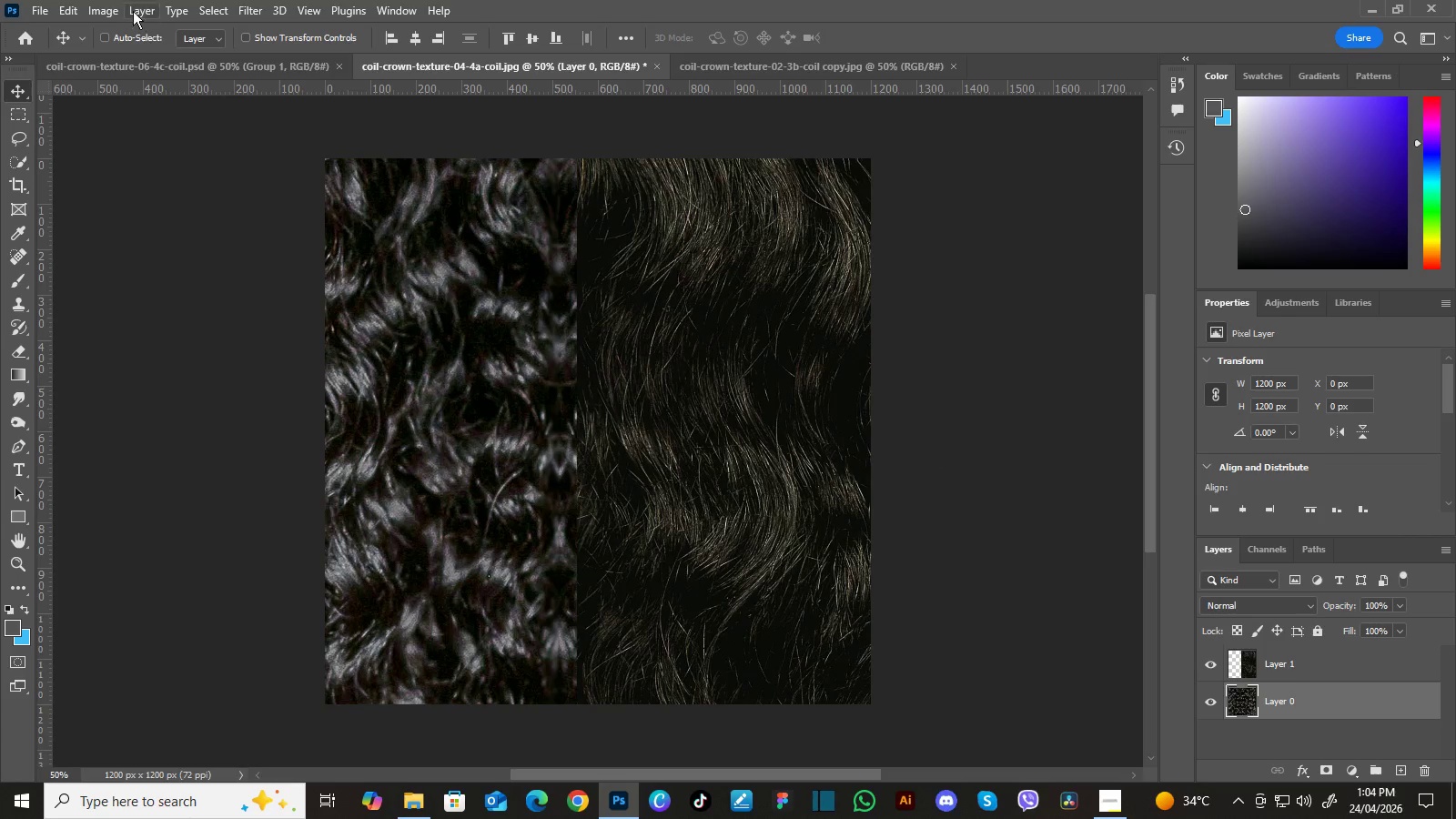 
left_click([109, 7])
 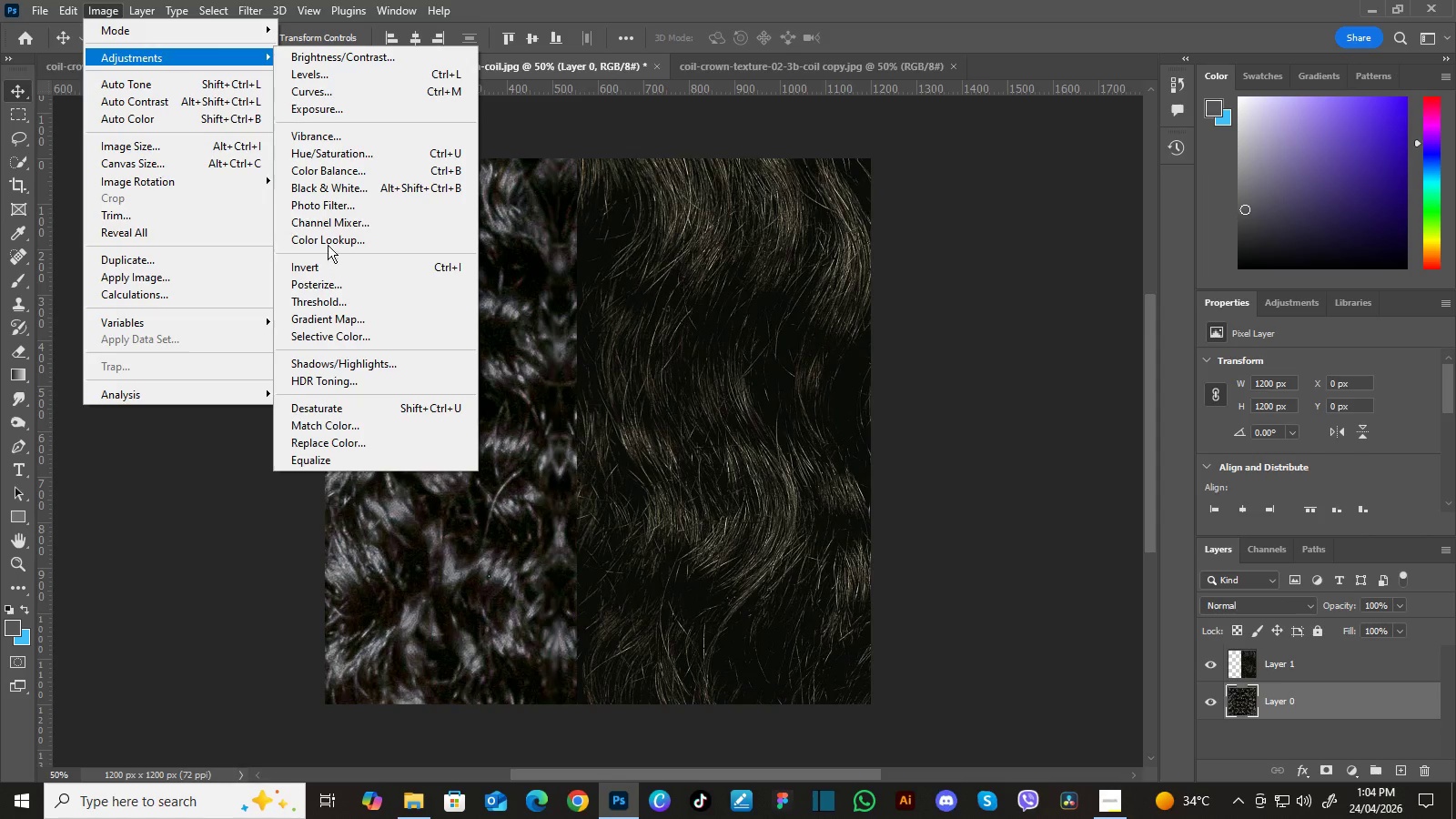 
left_click([338, 190])
 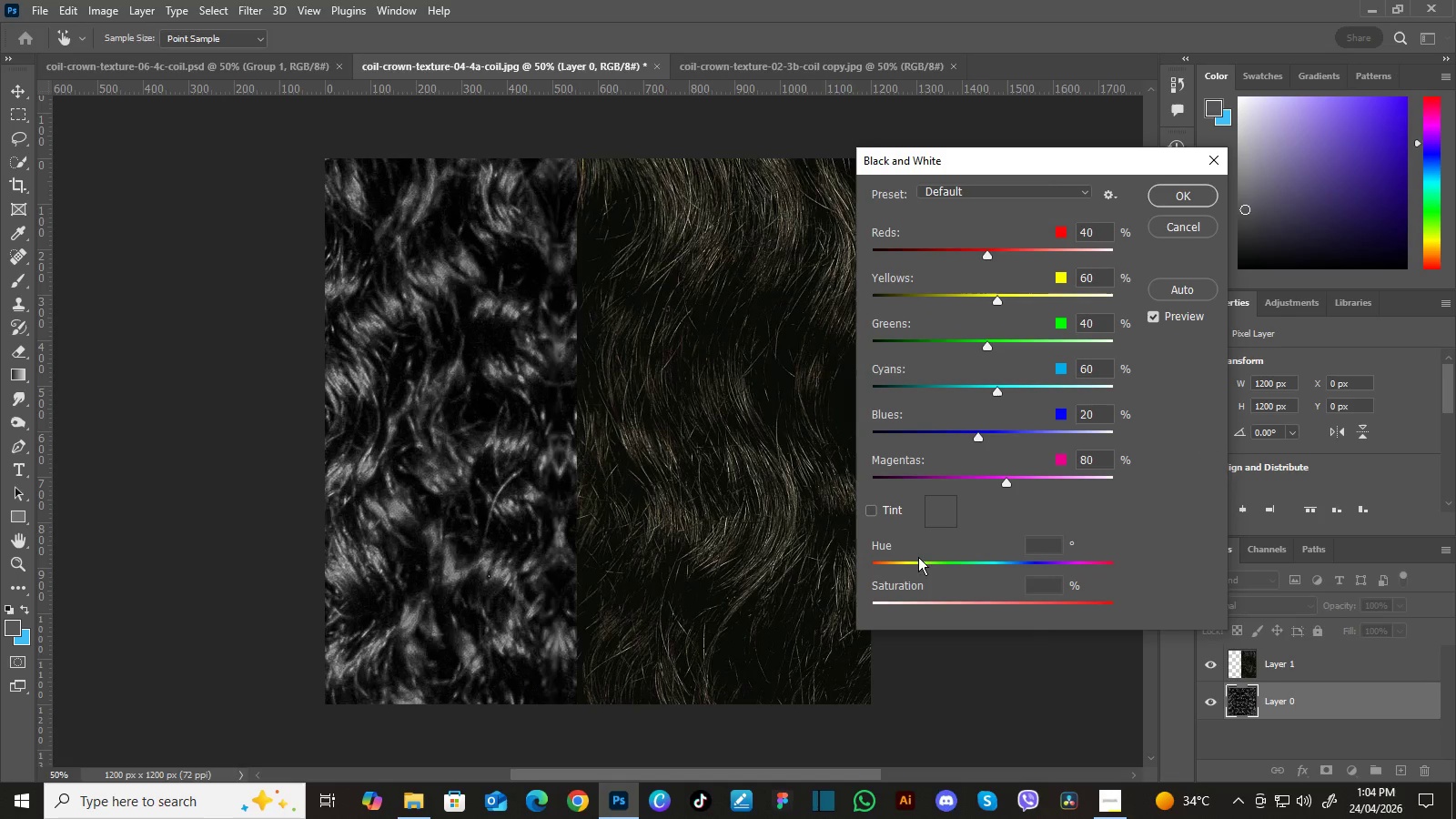 
left_click([874, 508])
 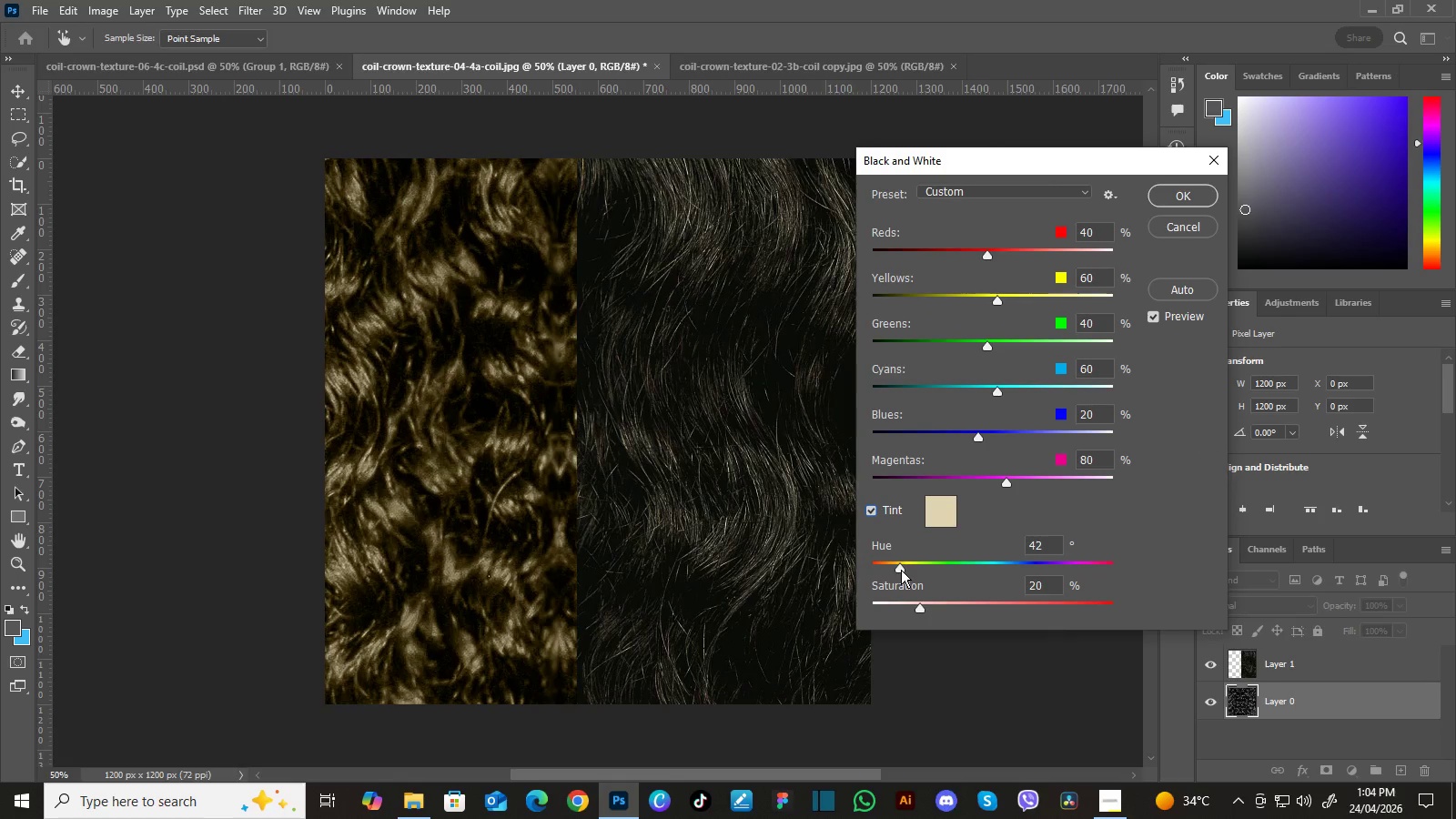 
left_click([901, 570])
 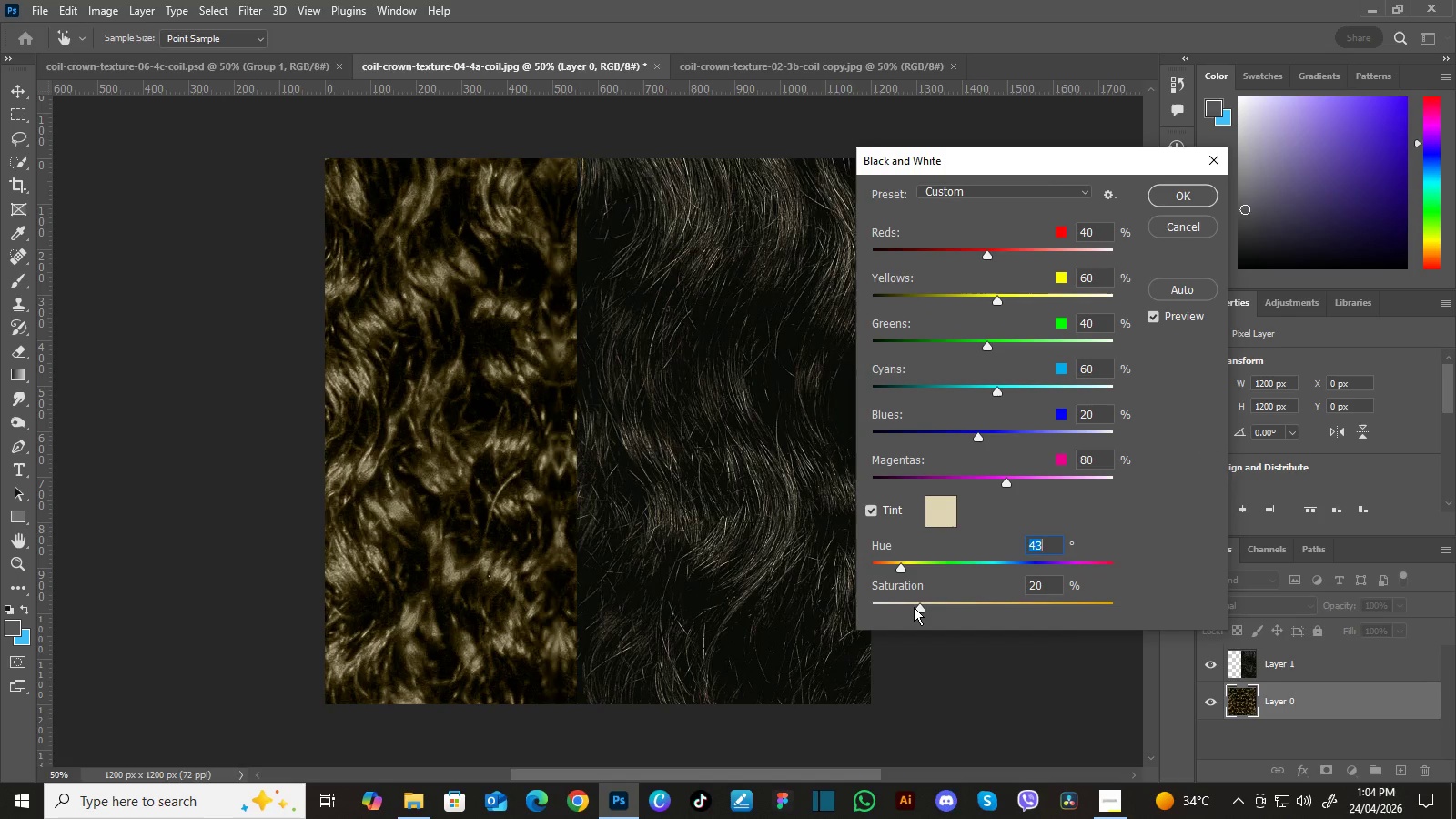 
left_click_drag(start_coordinate=[919, 608], to_coordinate=[886, 602])
 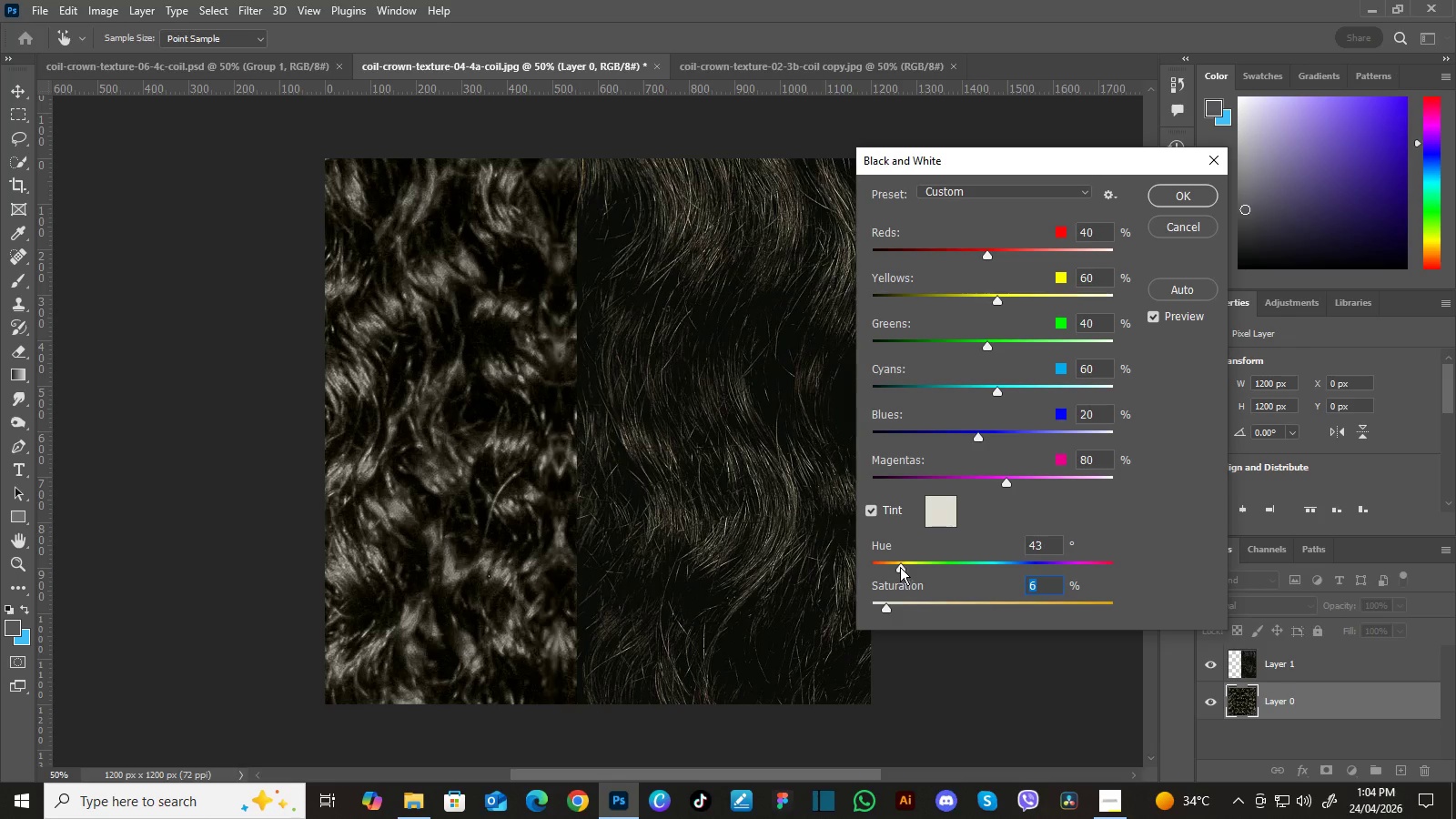 
left_click_drag(start_coordinate=[902, 567], to_coordinate=[896, 558])
 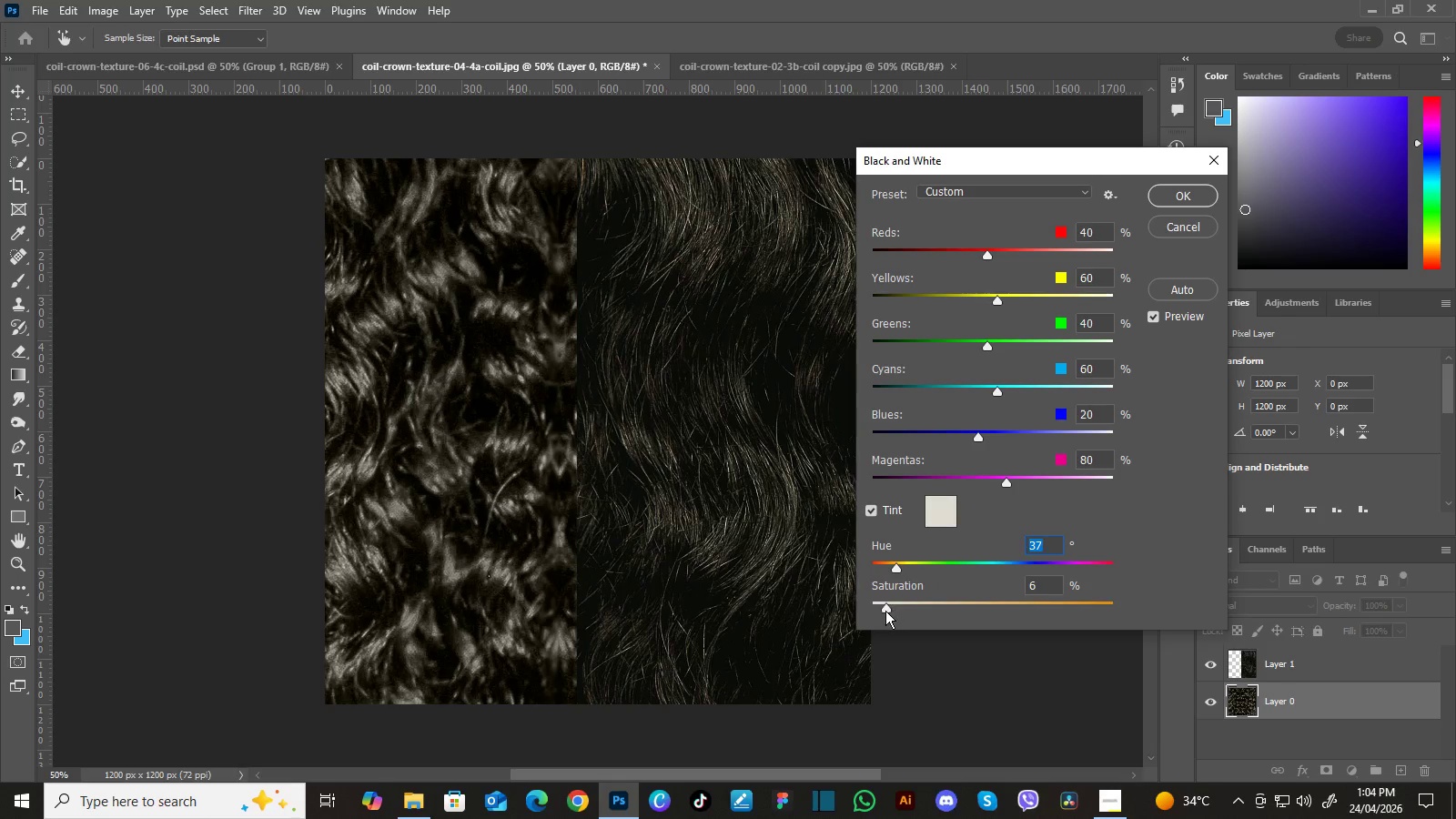 
left_click_drag(start_coordinate=[885, 611], to_coordinate=[891, 606])
 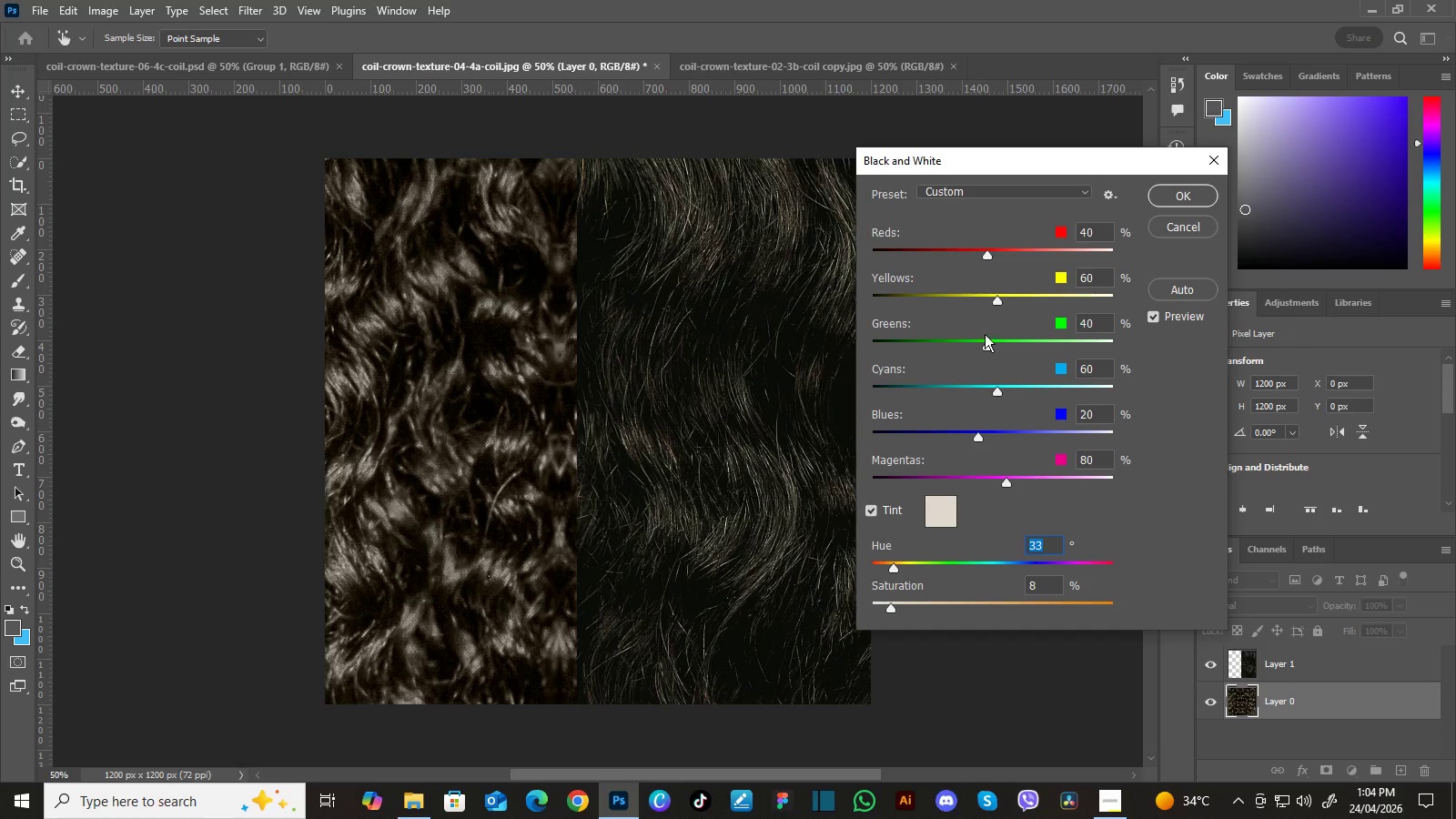 
left_click_drag(start_coordinate=[986, 256], to_coordinate=[1047, 270])
 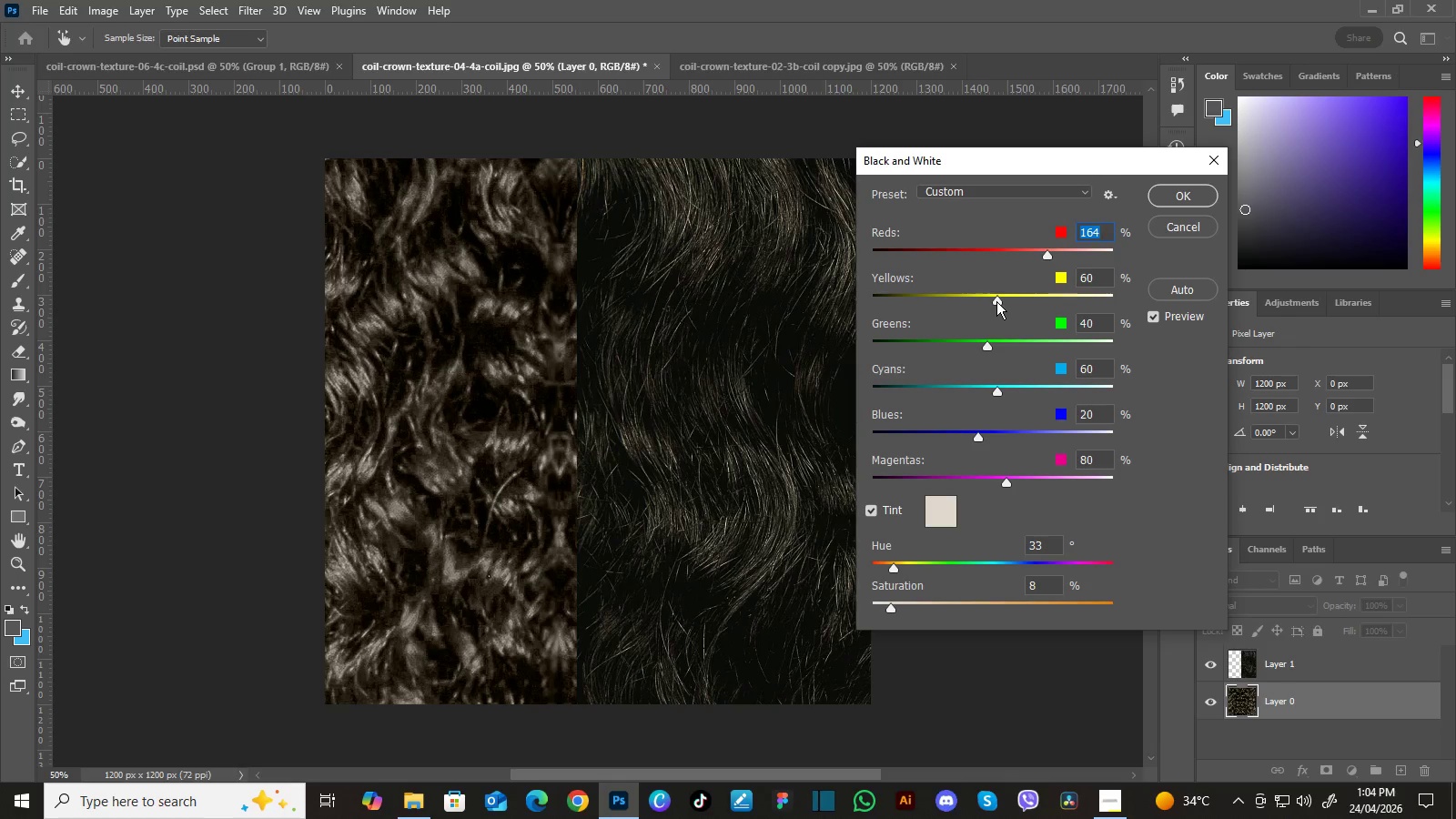 
left_click_drag(start_coordinate=[996, 301], to_coordinate=[1003, 299])
 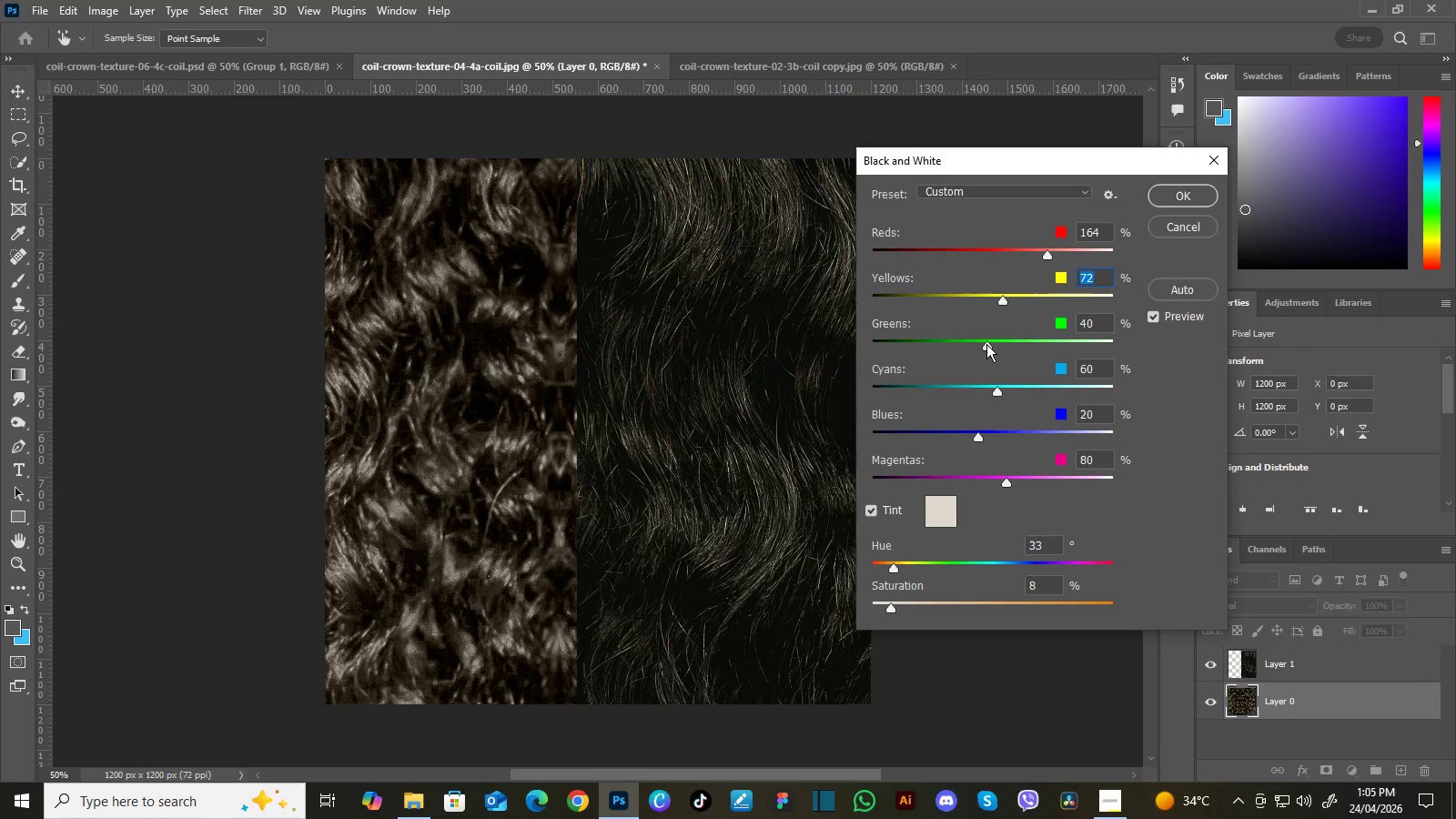 
left_click_drag(start_coordinate=[987, 344], to_coordinate=[937, 339])
 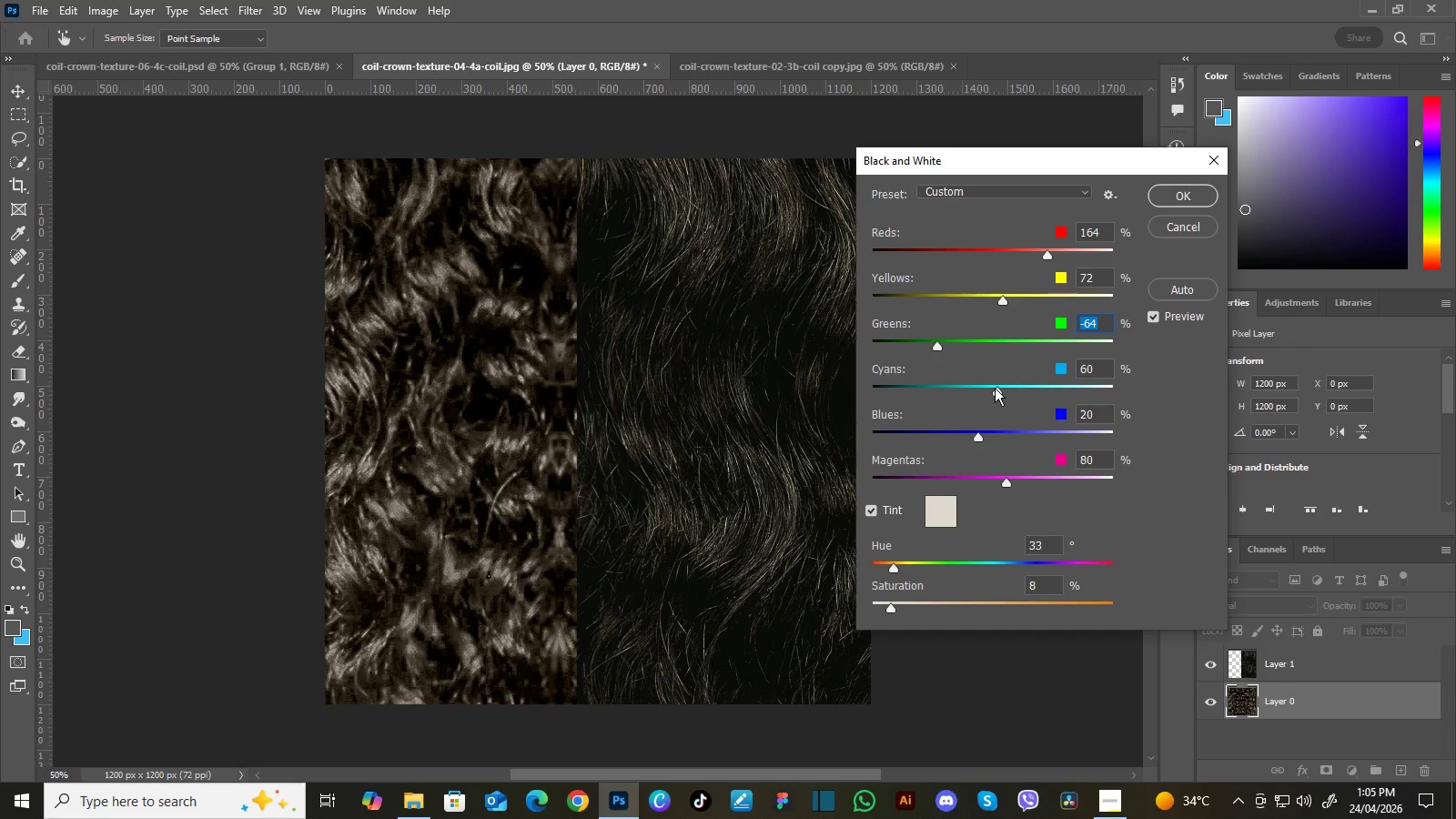 
left_click_drag(start_coordinate=[993, 389], to_coordinate=[949, 384])
 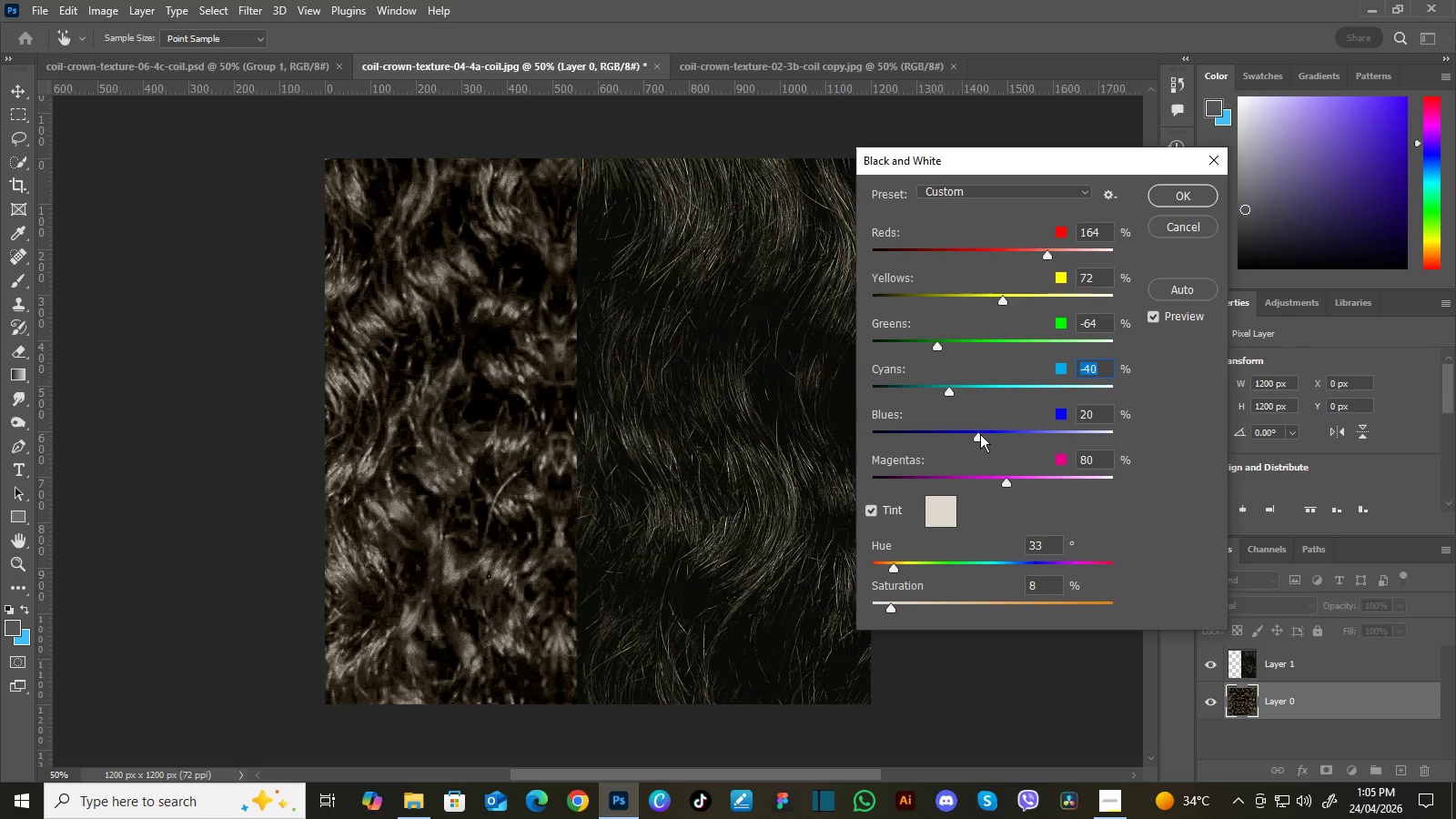 
left_click_drag(start_coordinate=[976, 435], to_coordinate=[955, 434])
 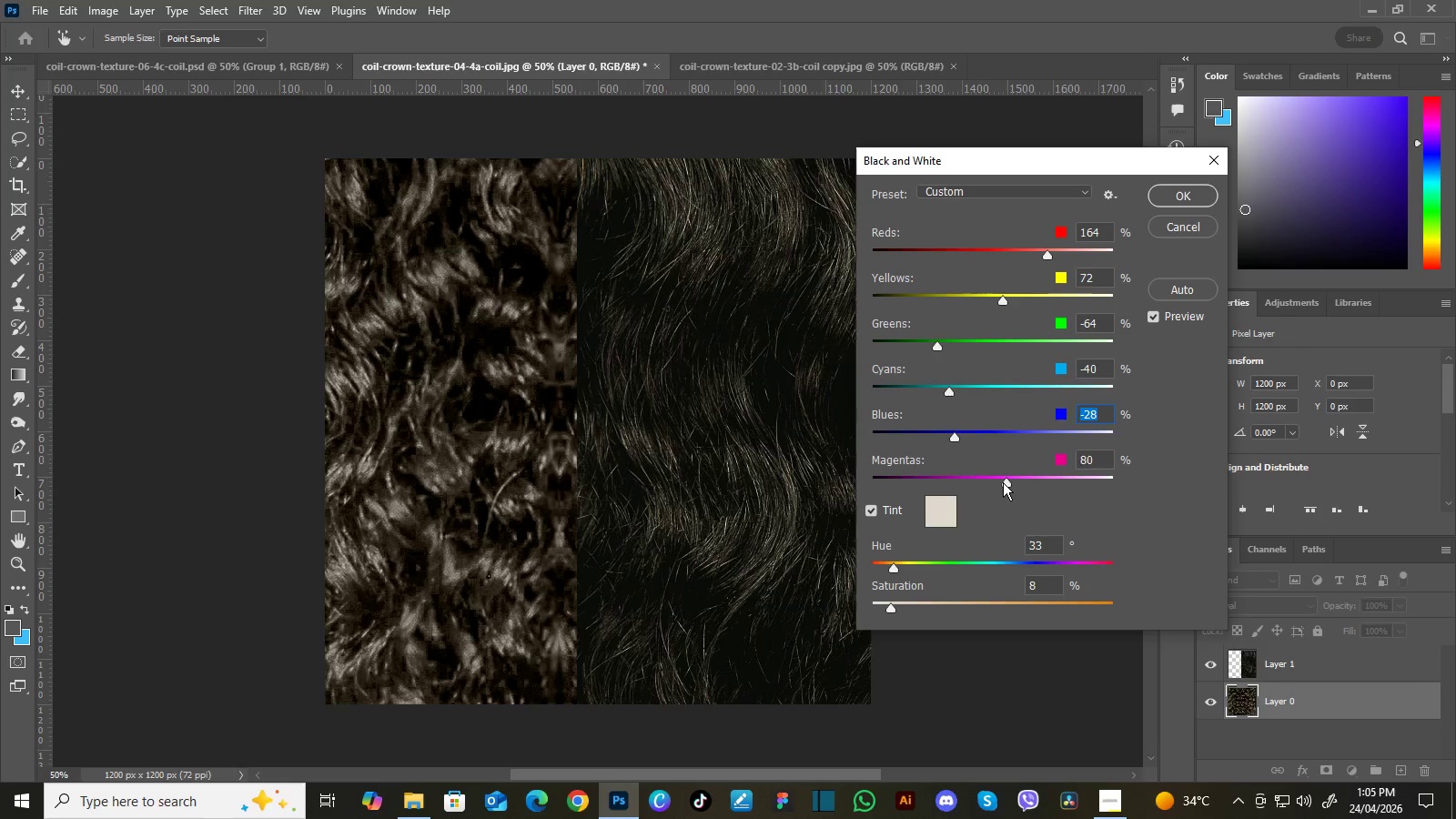 
left_click_drag(start_coordinate=[1003, 482], to_coordinate=[970, 472])
 